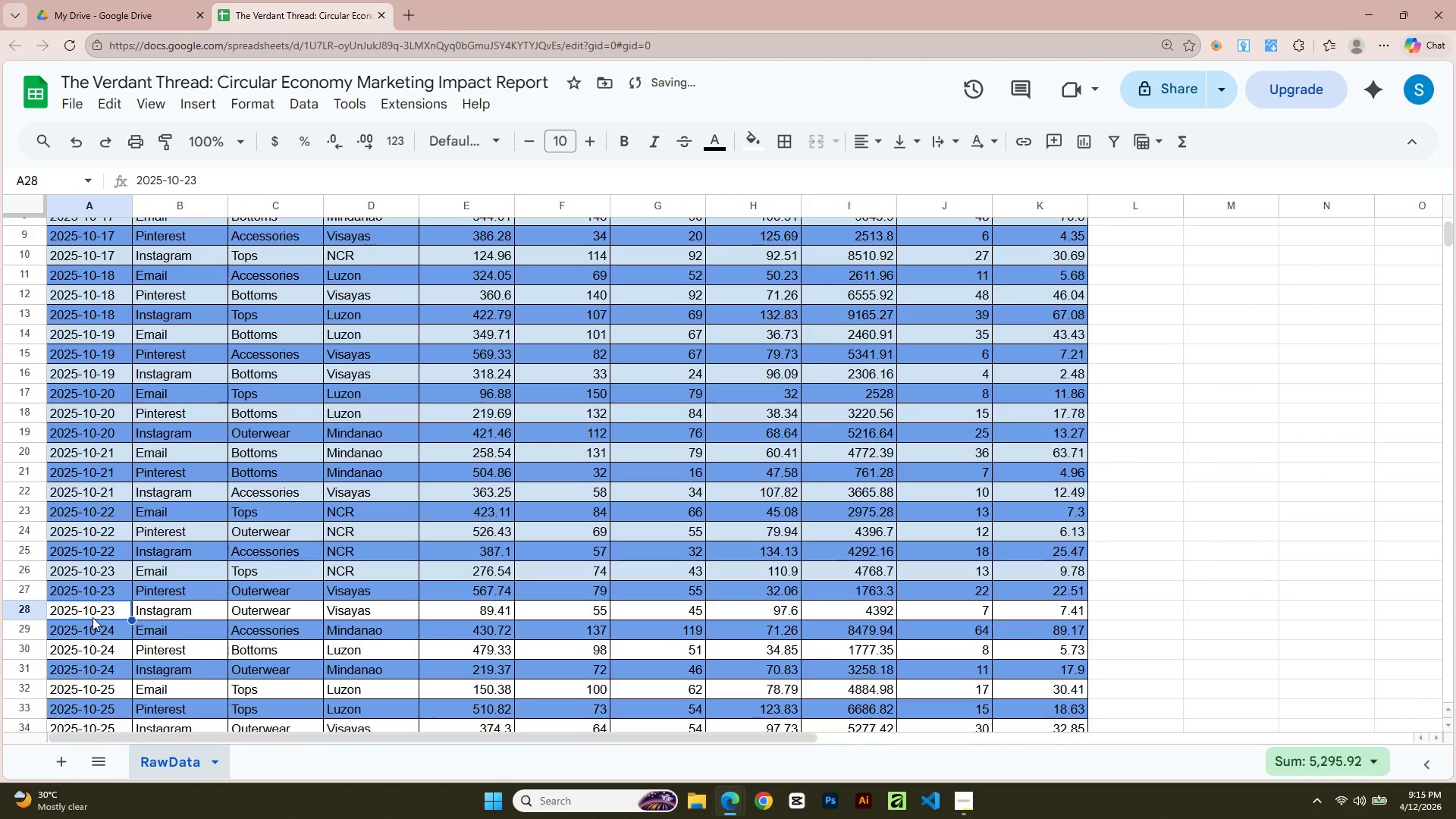 
key(Shift+ArrowRight)
 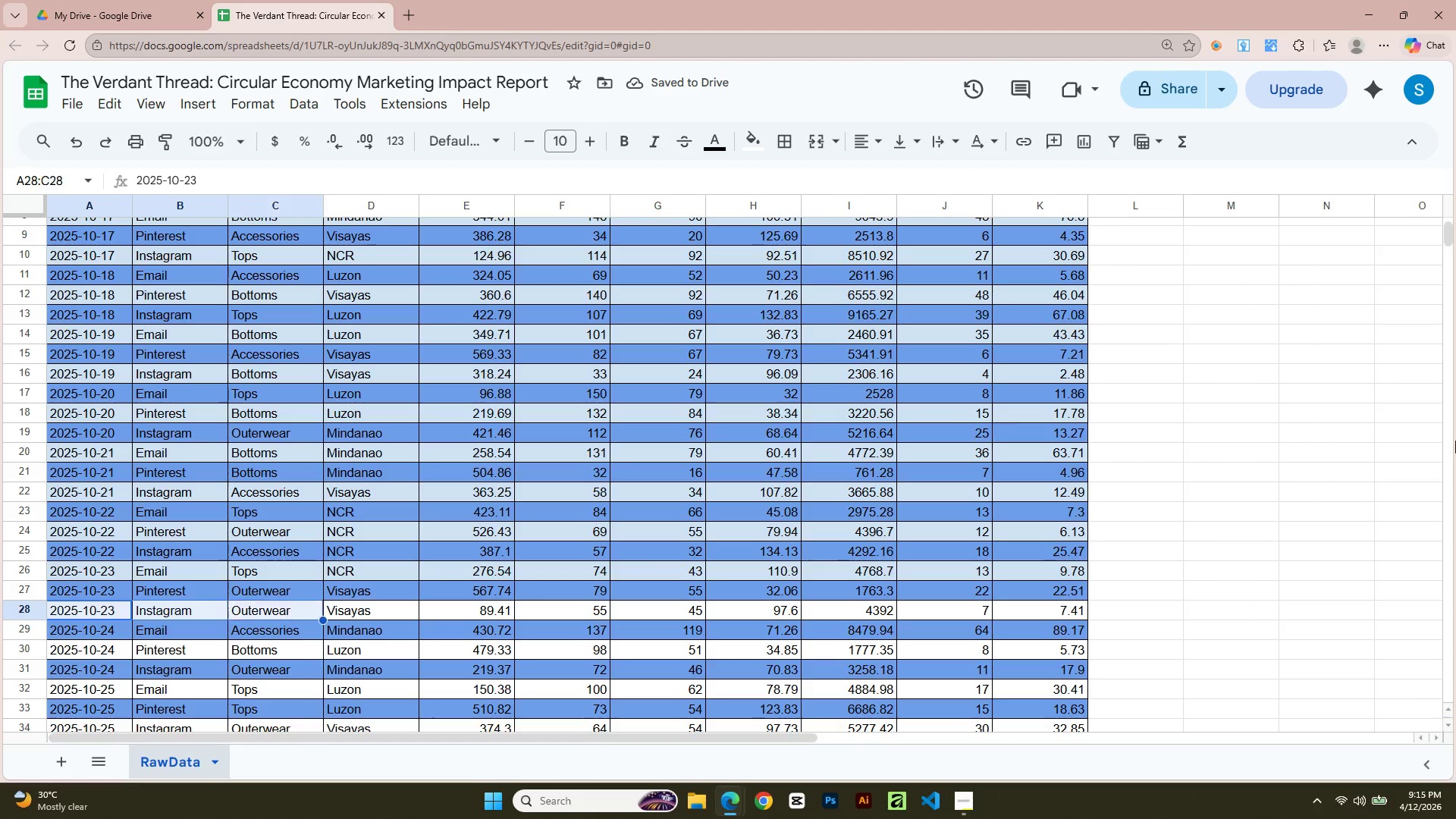 
key(Shift+ArrowRight)
 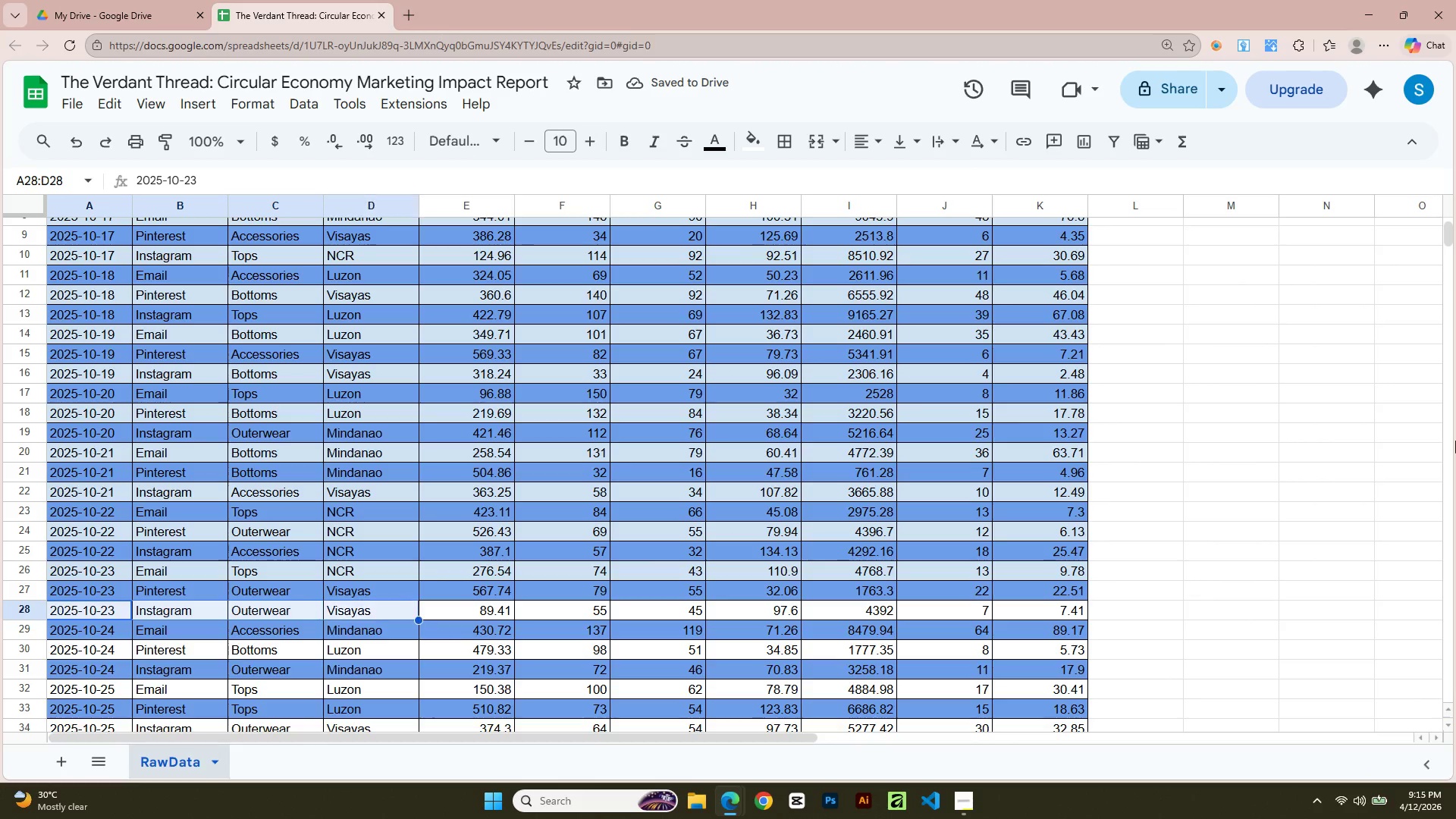 
key(Shift+ArrowRight)
 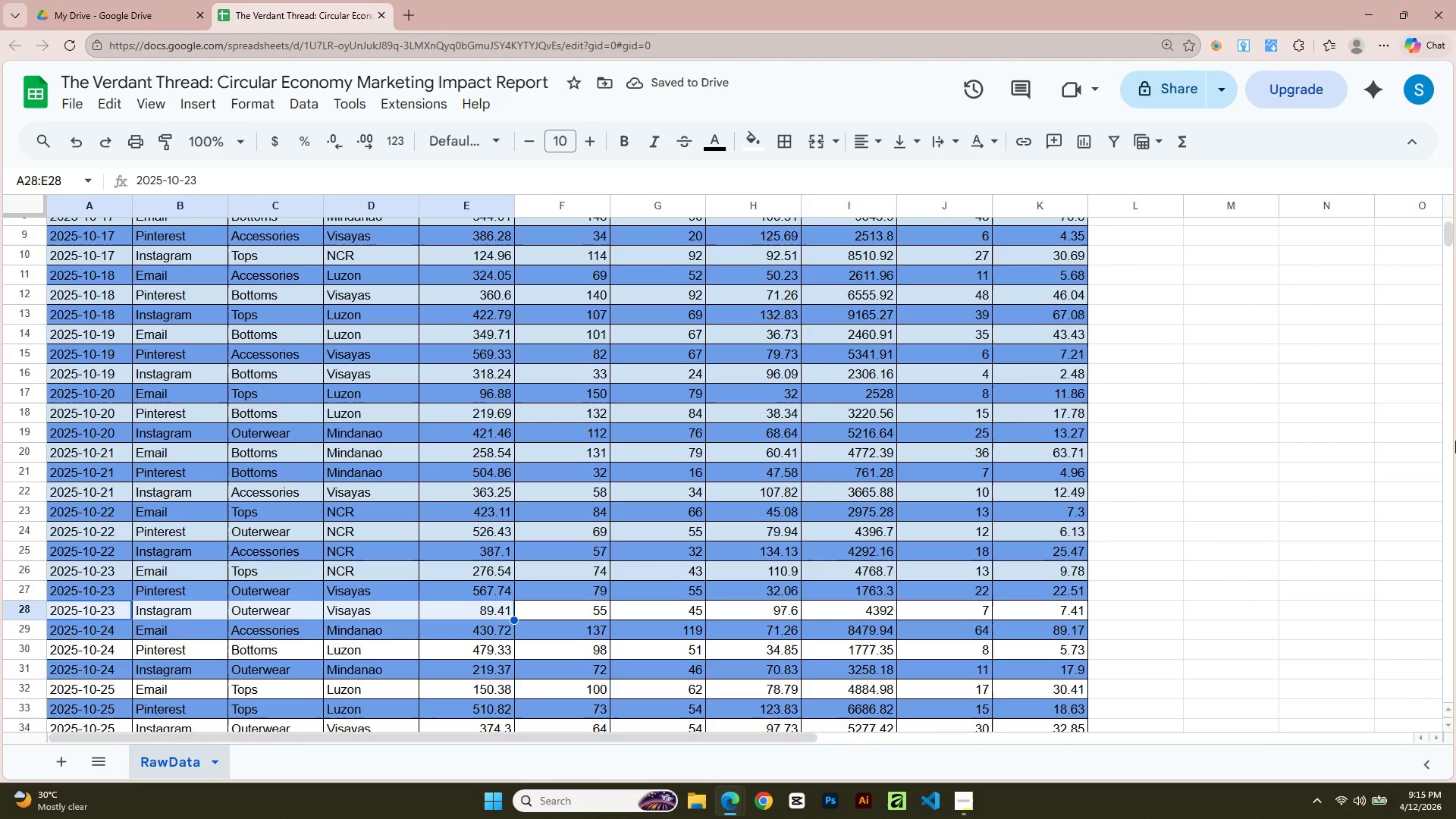 
key(Shift+ArrowRight)
 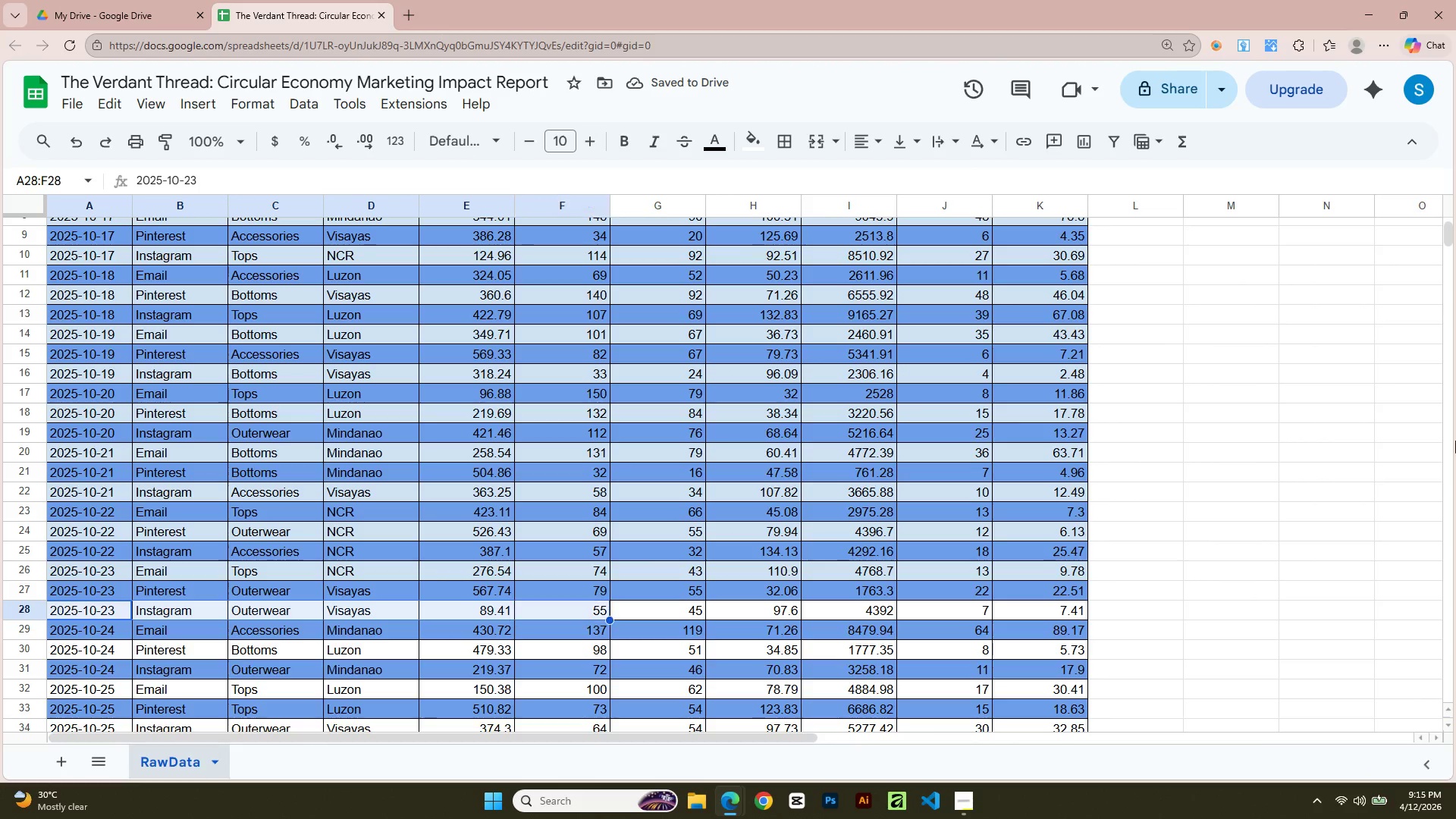 
key(Shift+ArrowRight)
 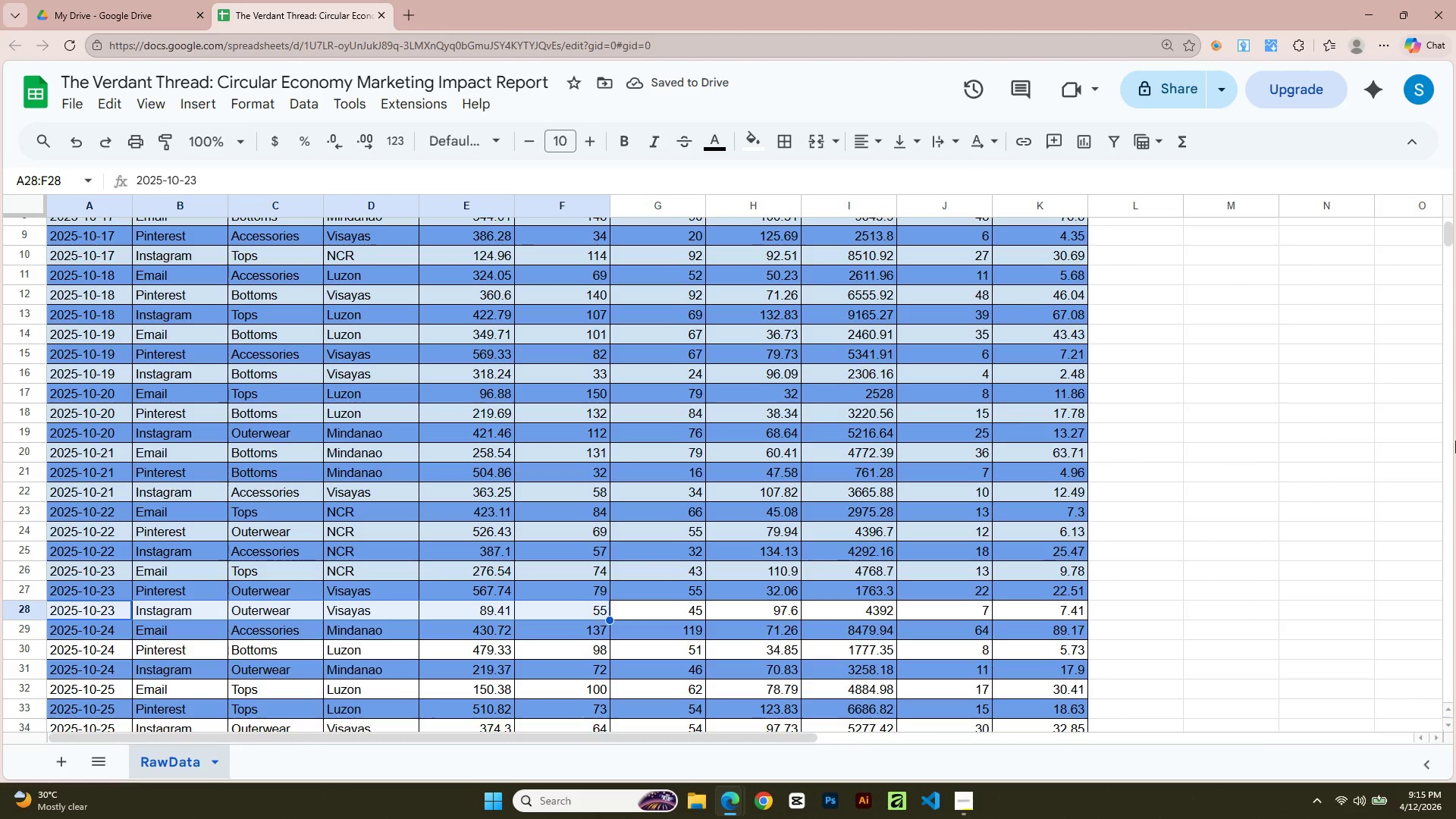 
key(Shift+ArrowRight)
 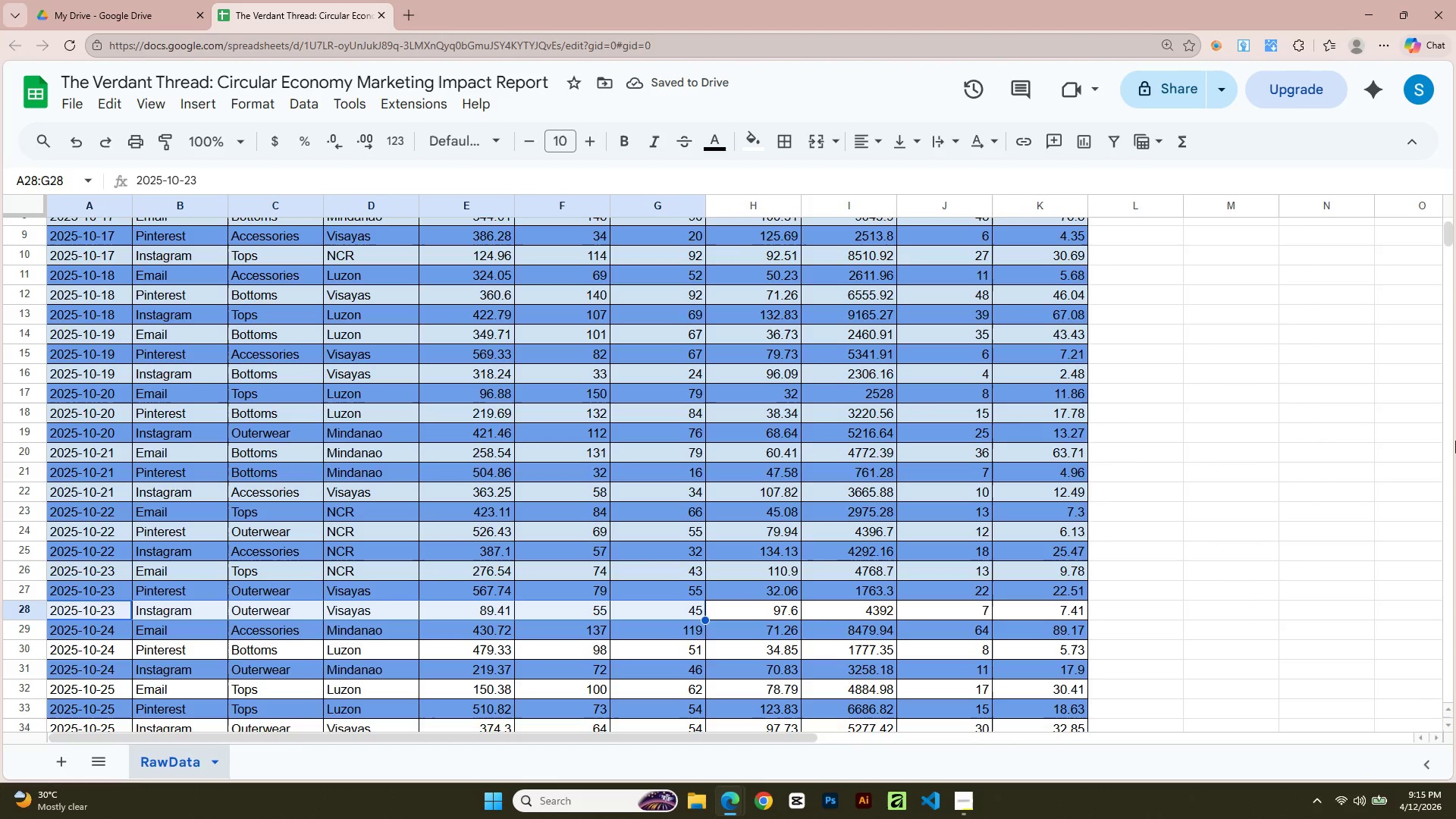 
key(Shift+ArrowRight)
 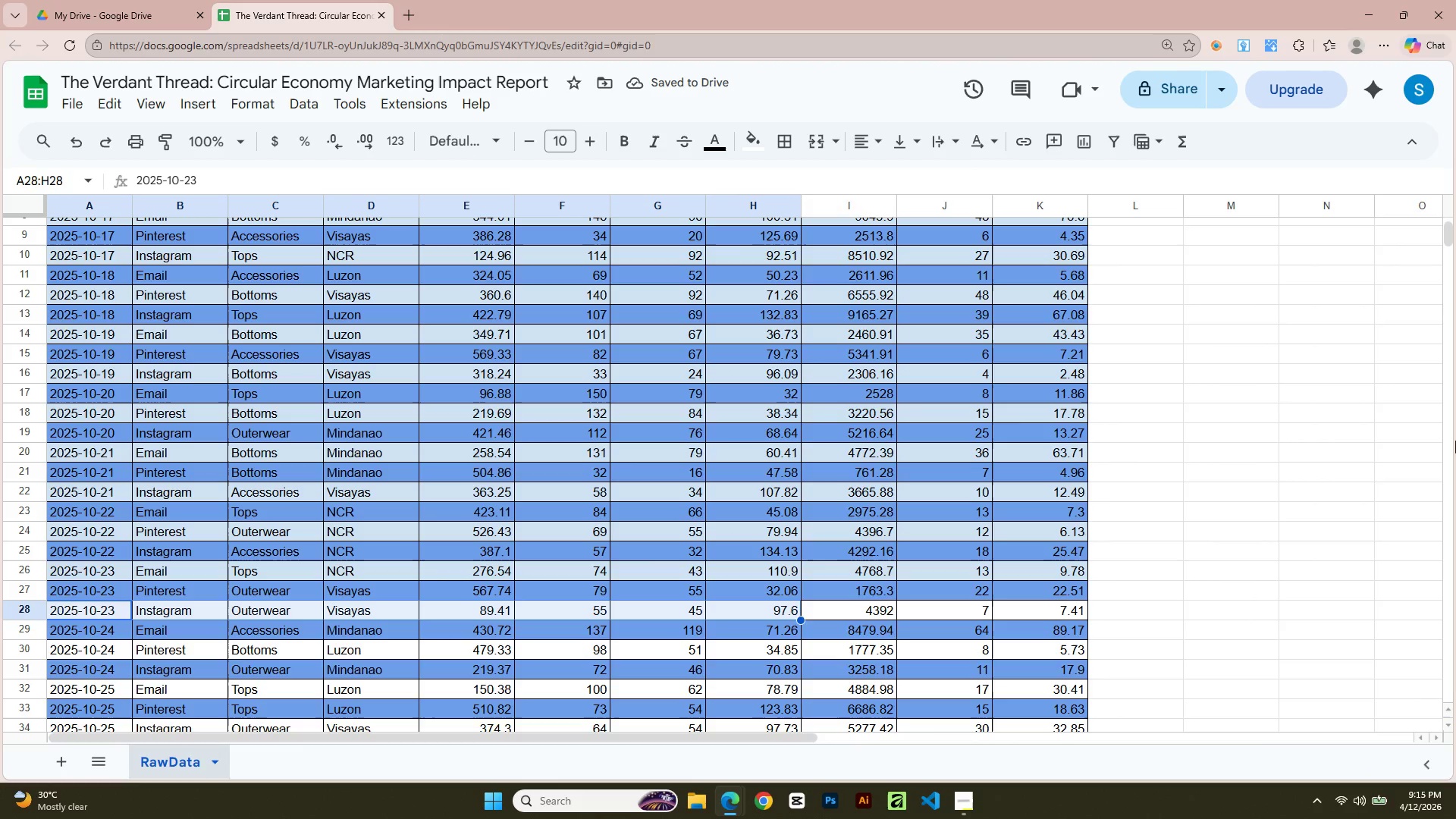 
key(Shift+ArrowRight)
 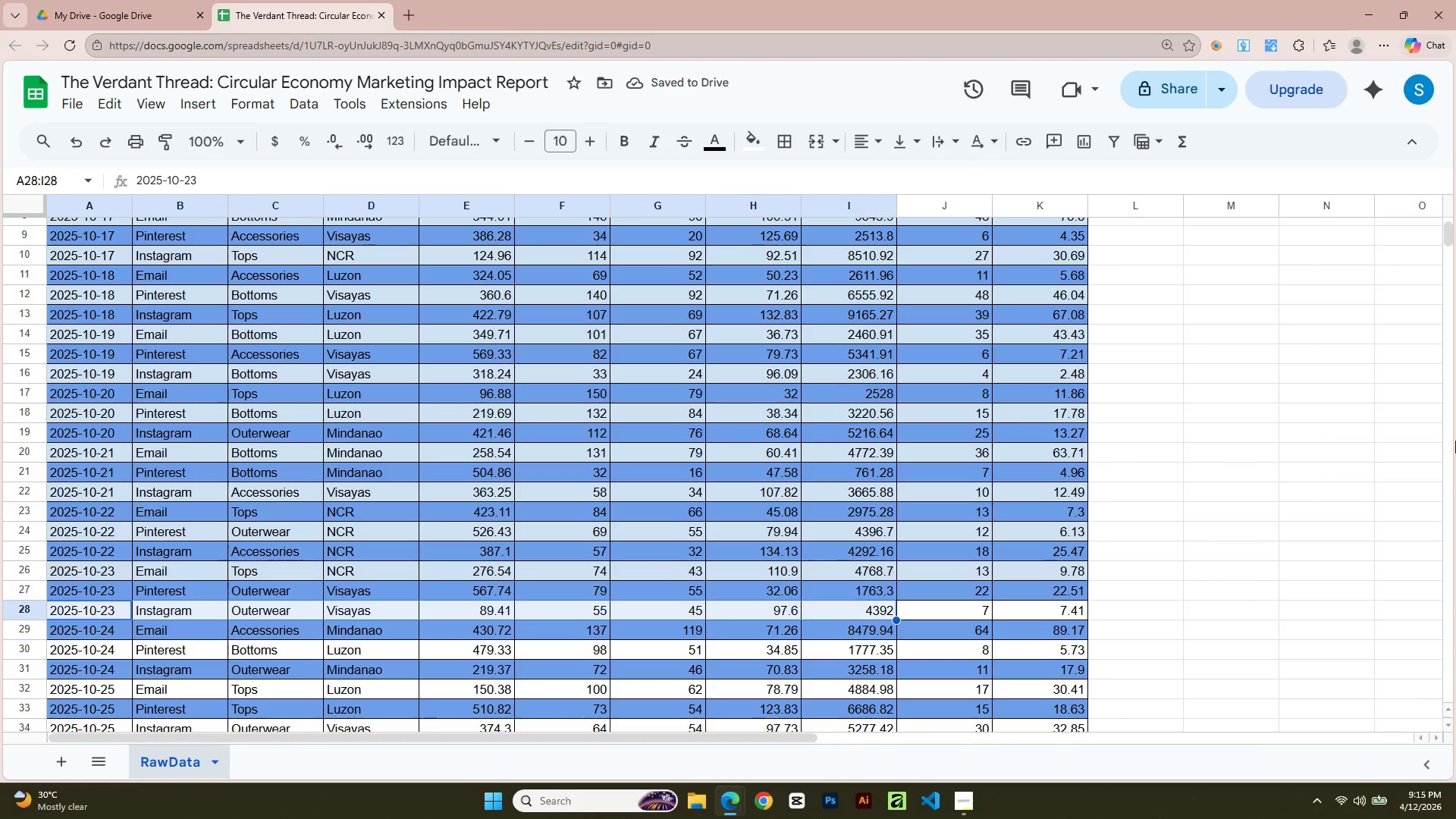 
key(Shift+ArrowRight)
 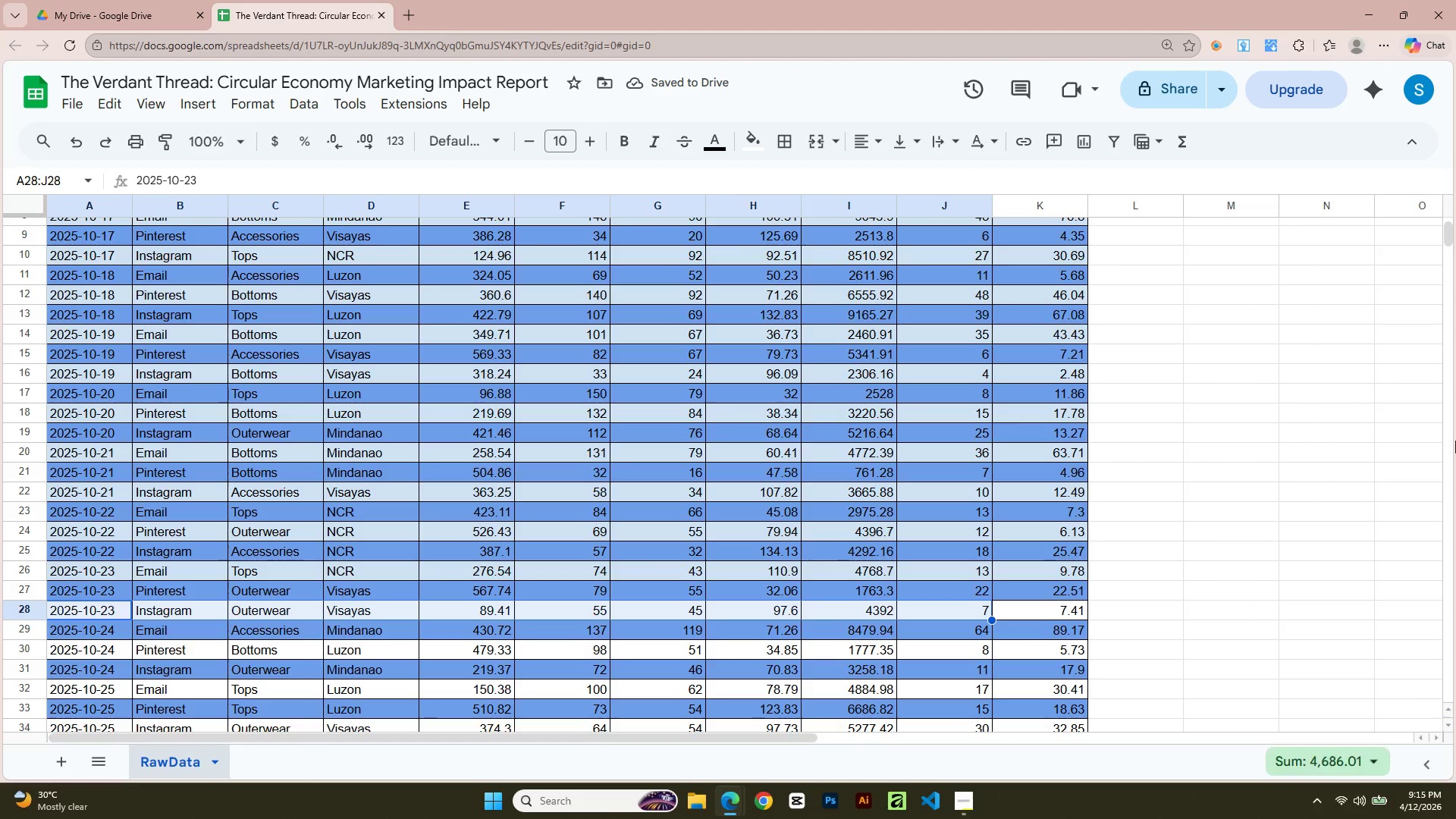 
key(Shift+ArrowRight)
 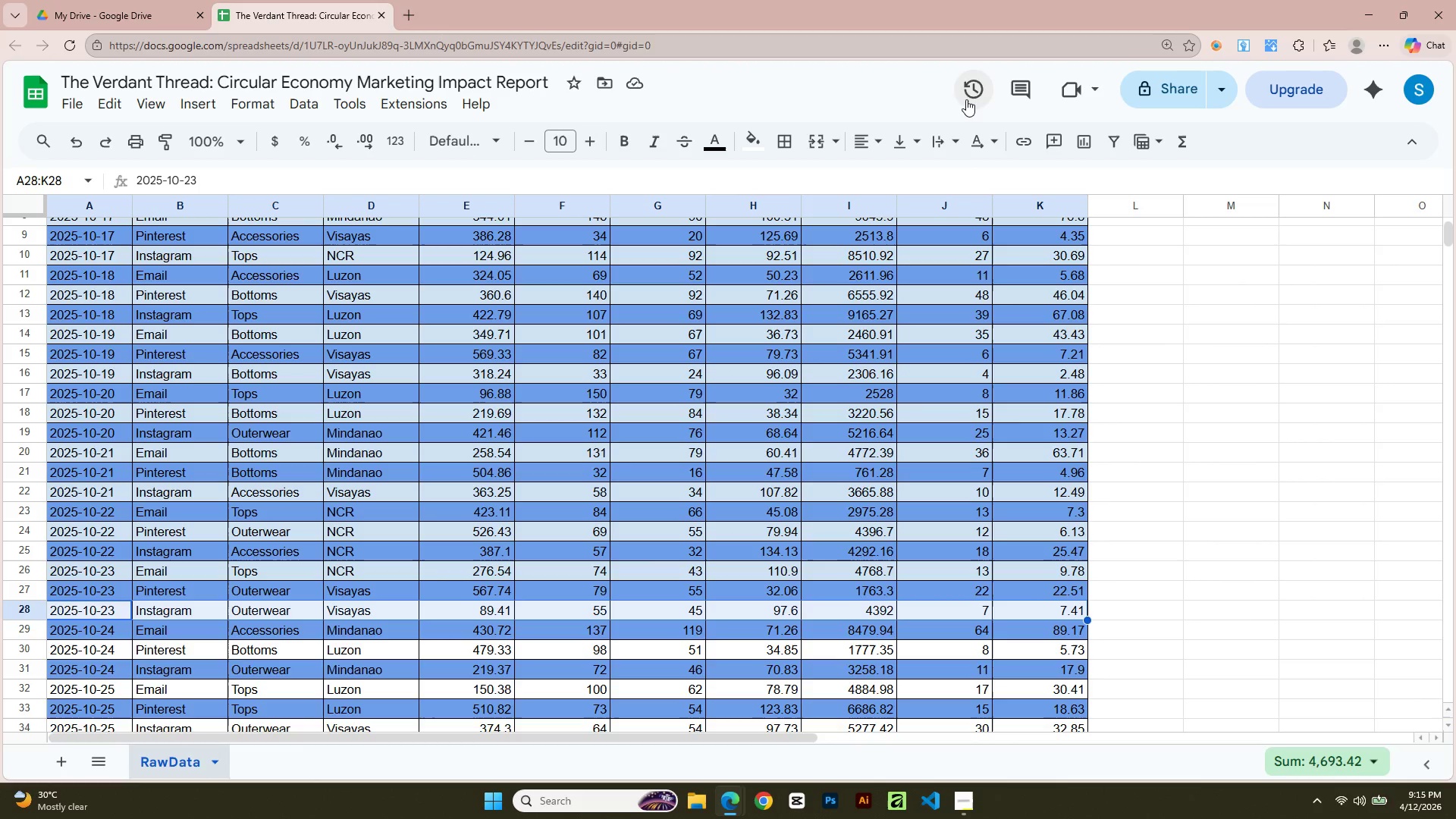 
left_click([760, 141])
 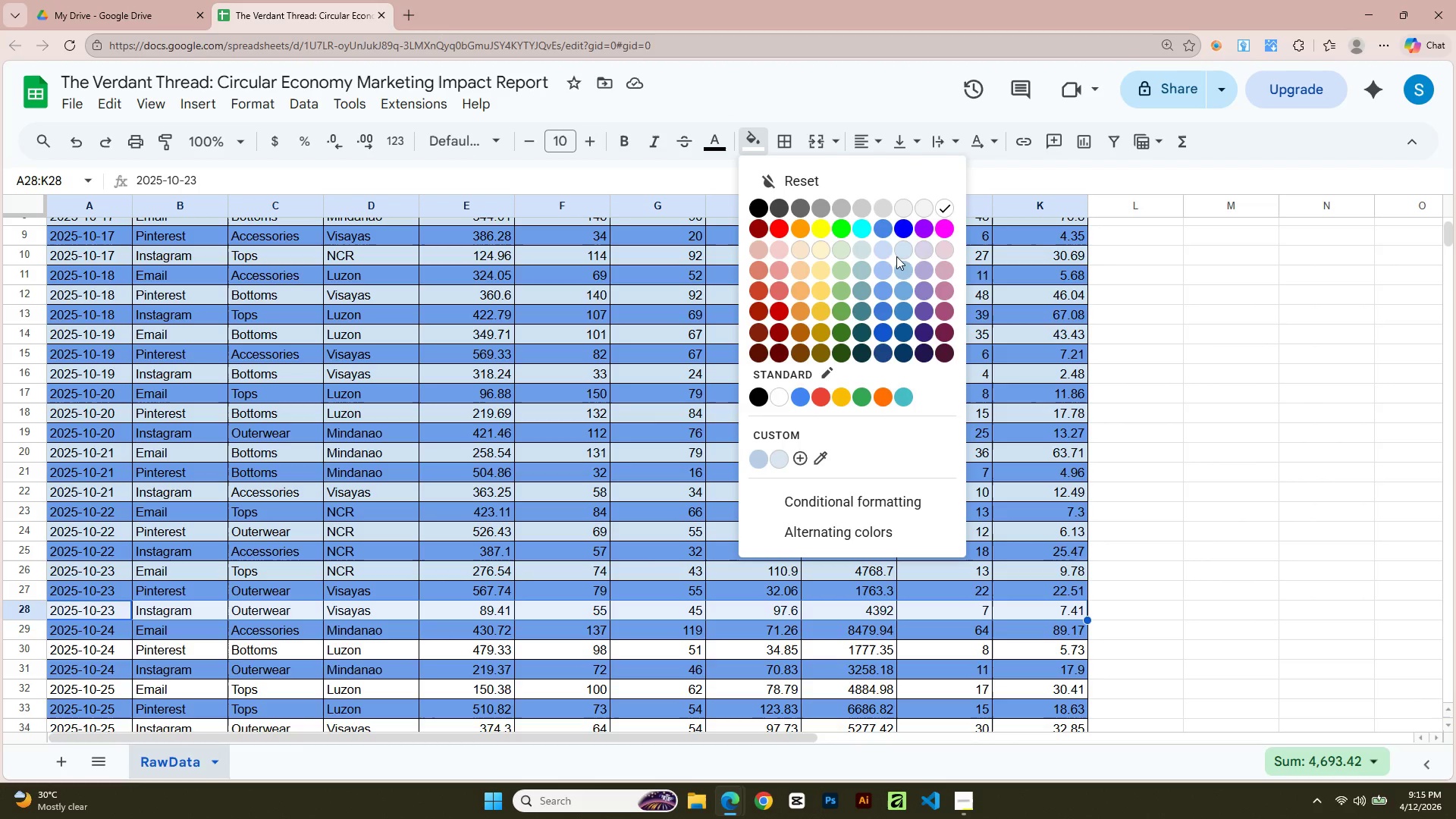 
left_click([906, 253])
 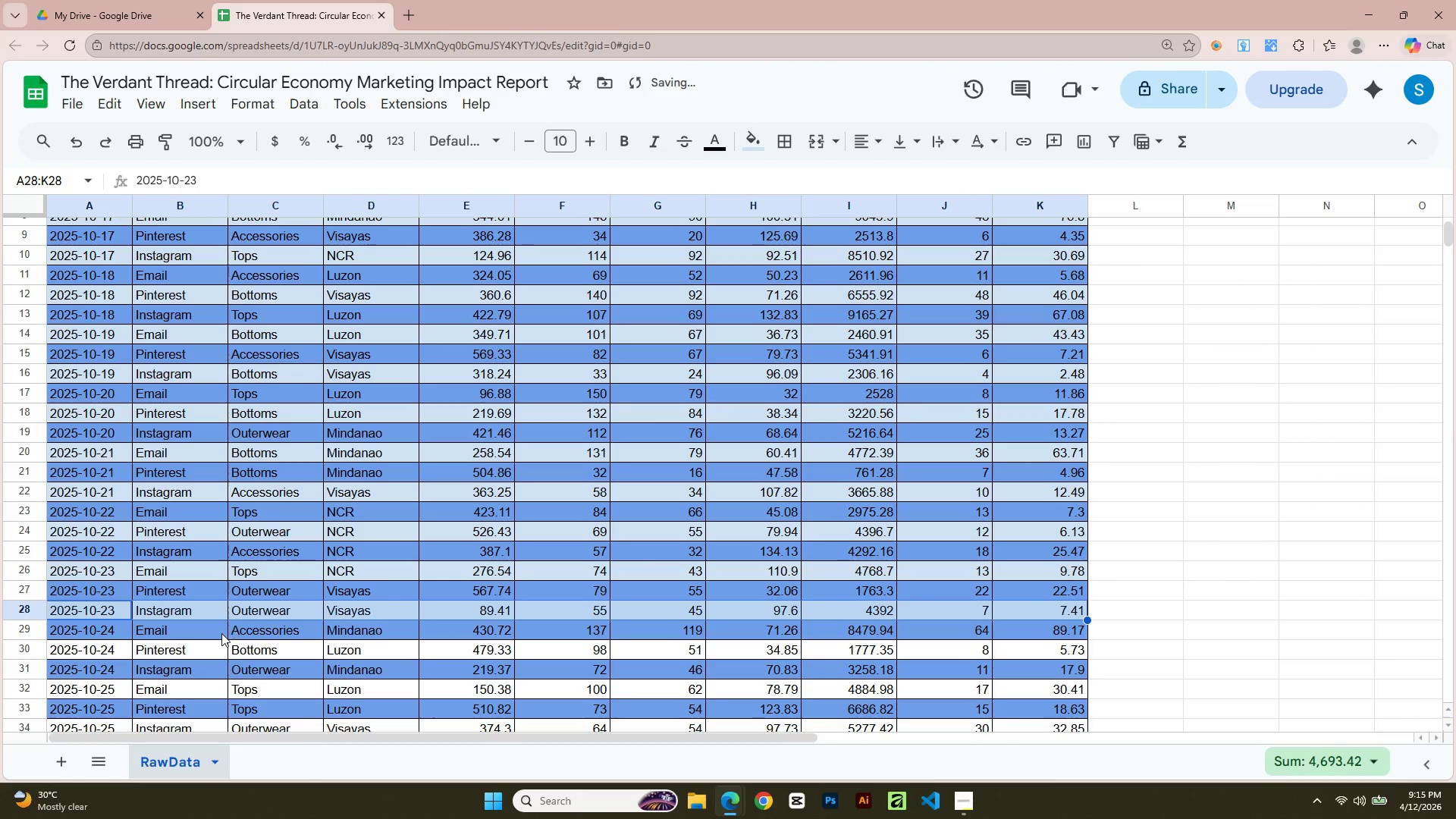 
scroll: coordinate [343, 591], scroll_direction: down, amount: 3.0
 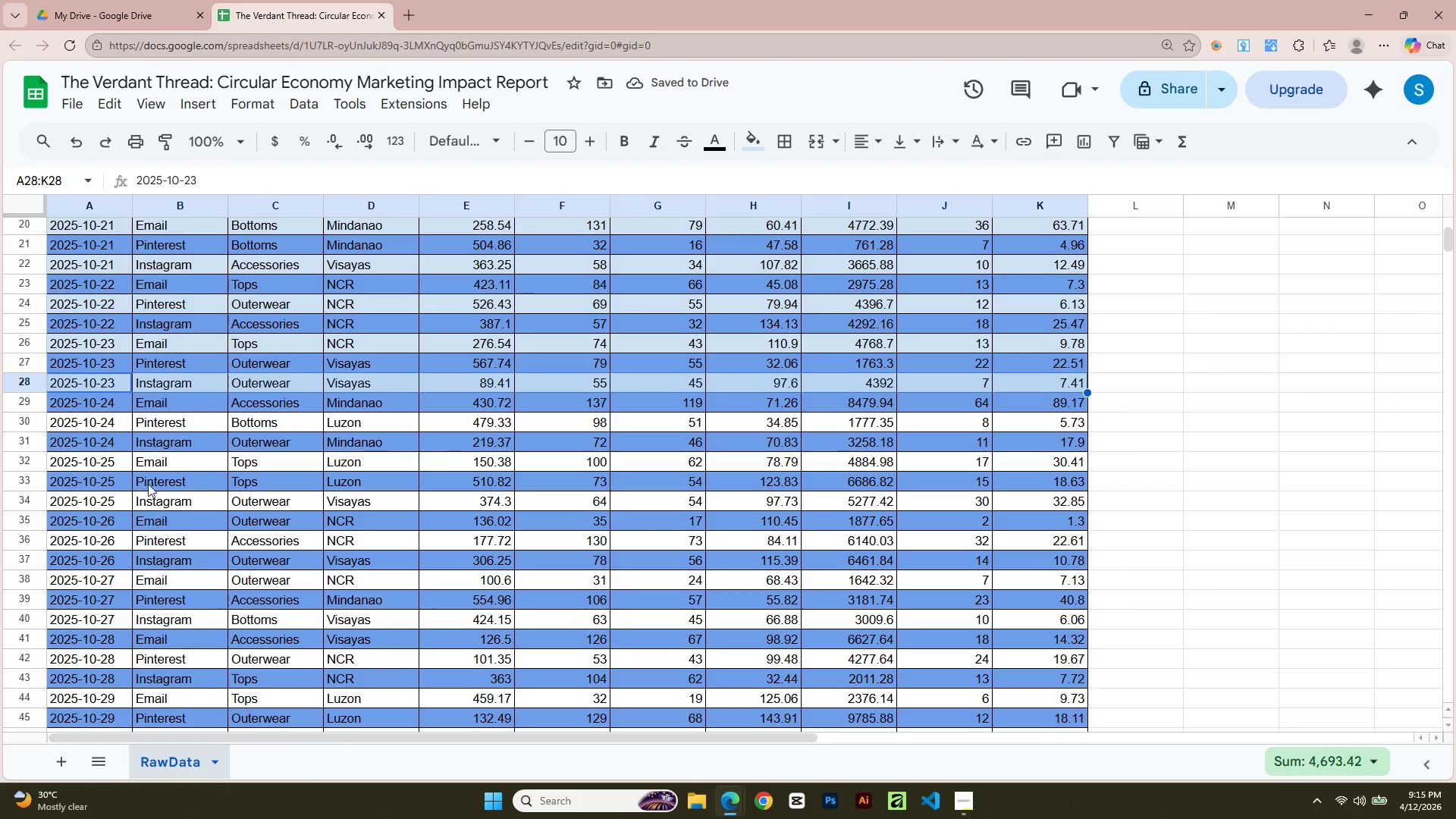 
left_click([94, 431])
 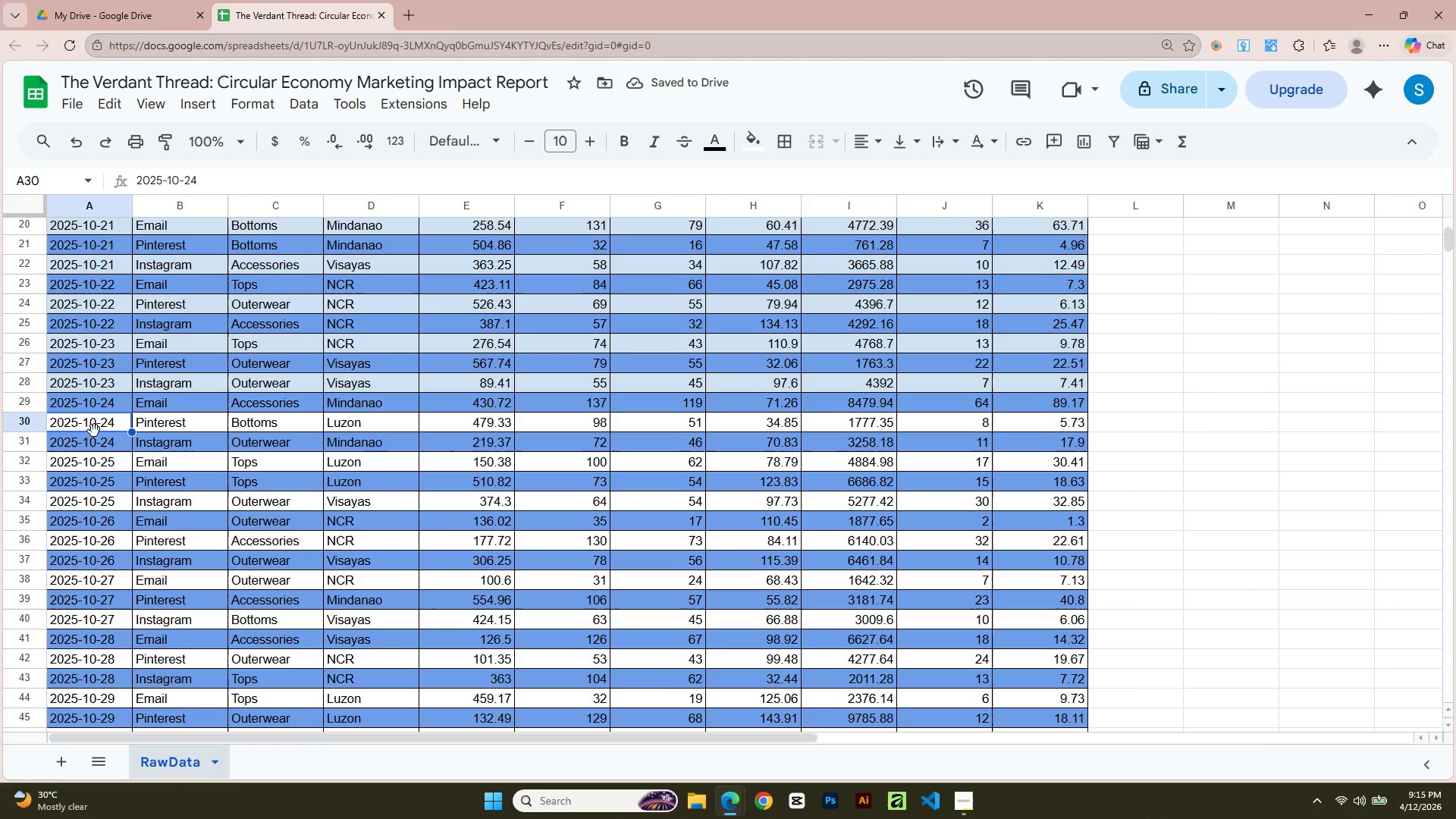 
key(Shift+ArrowRight)
 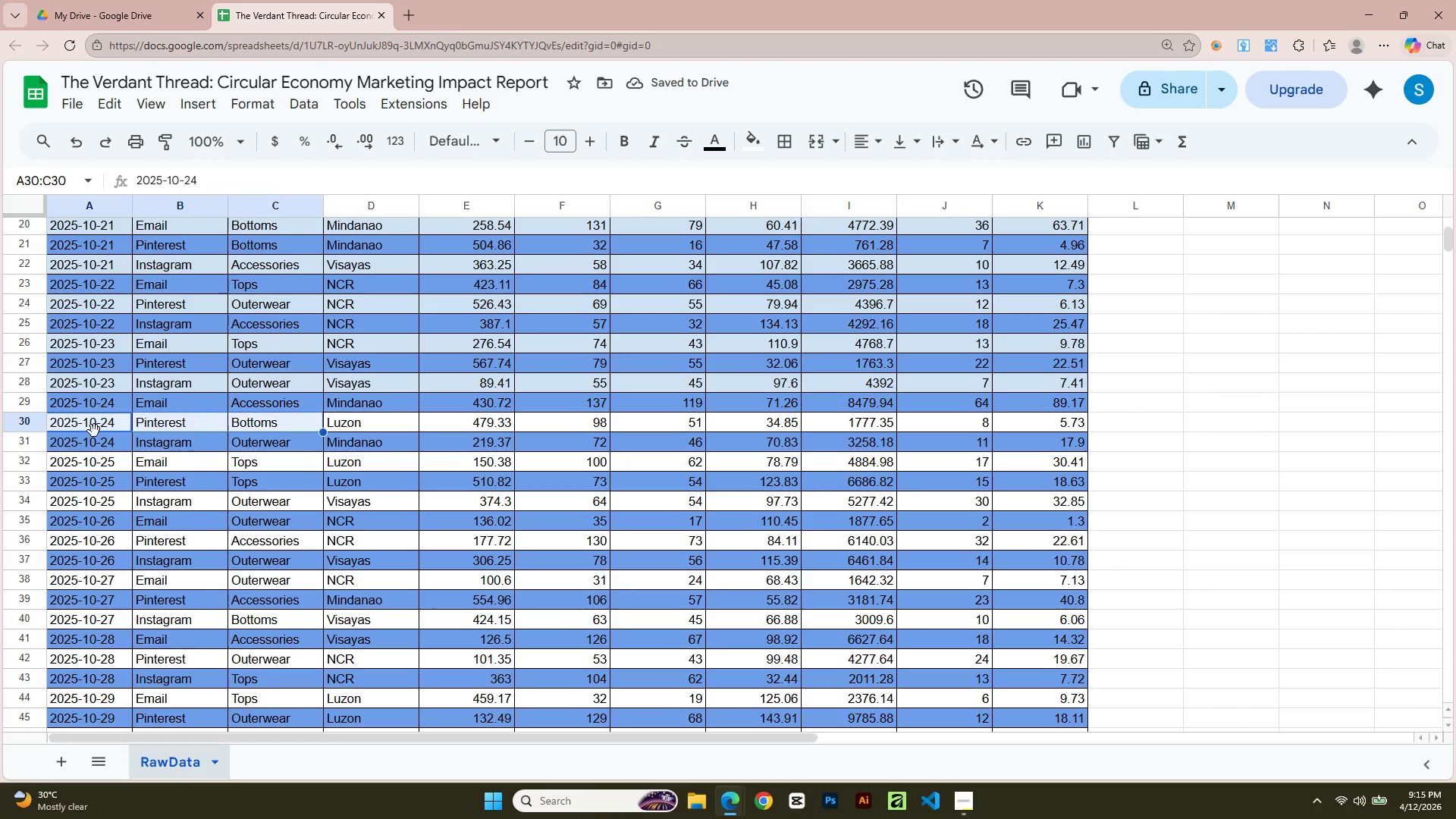 
key(Shift+ArrowRight)
 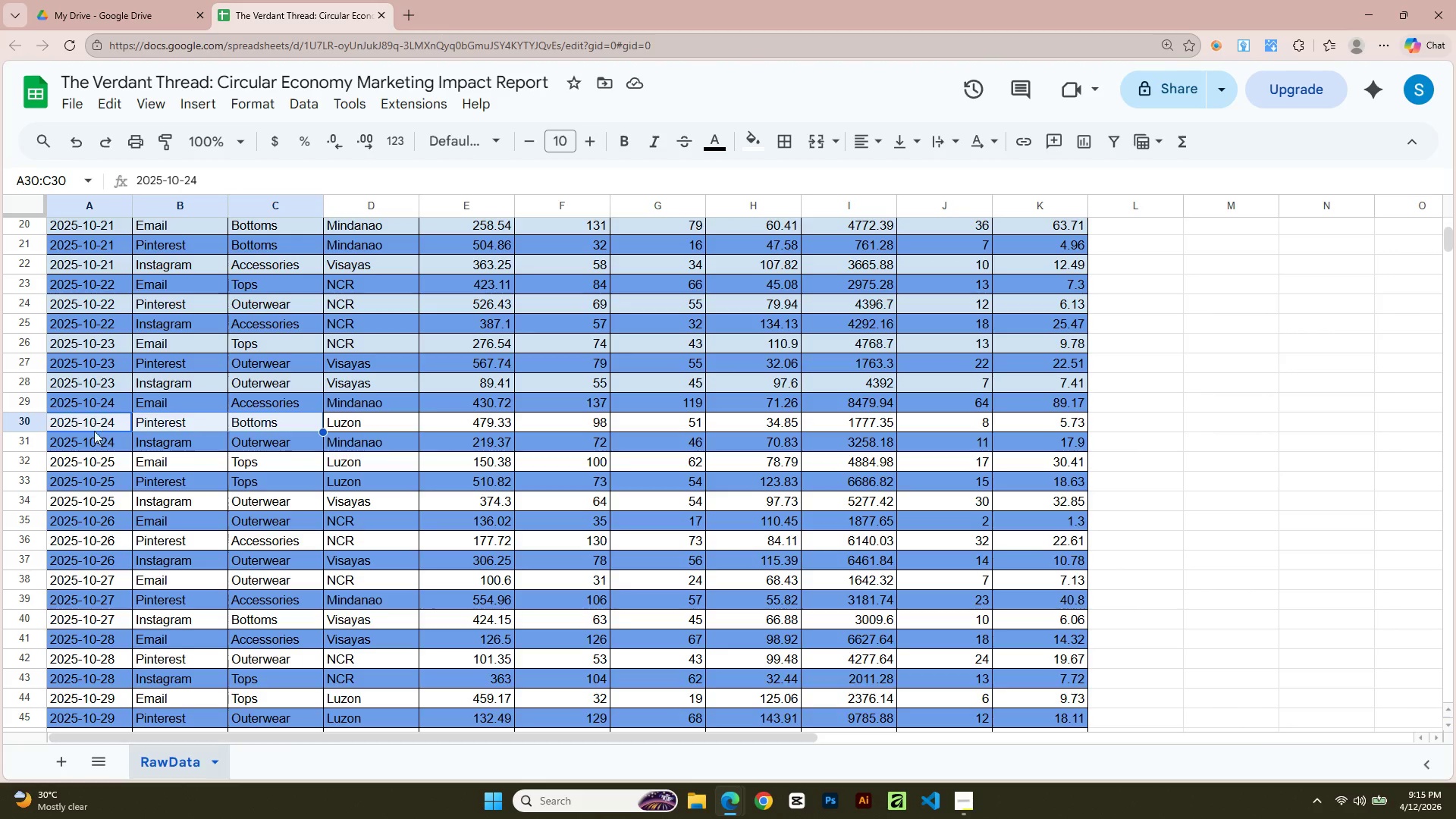 
key(Shift+ArrowRight)
 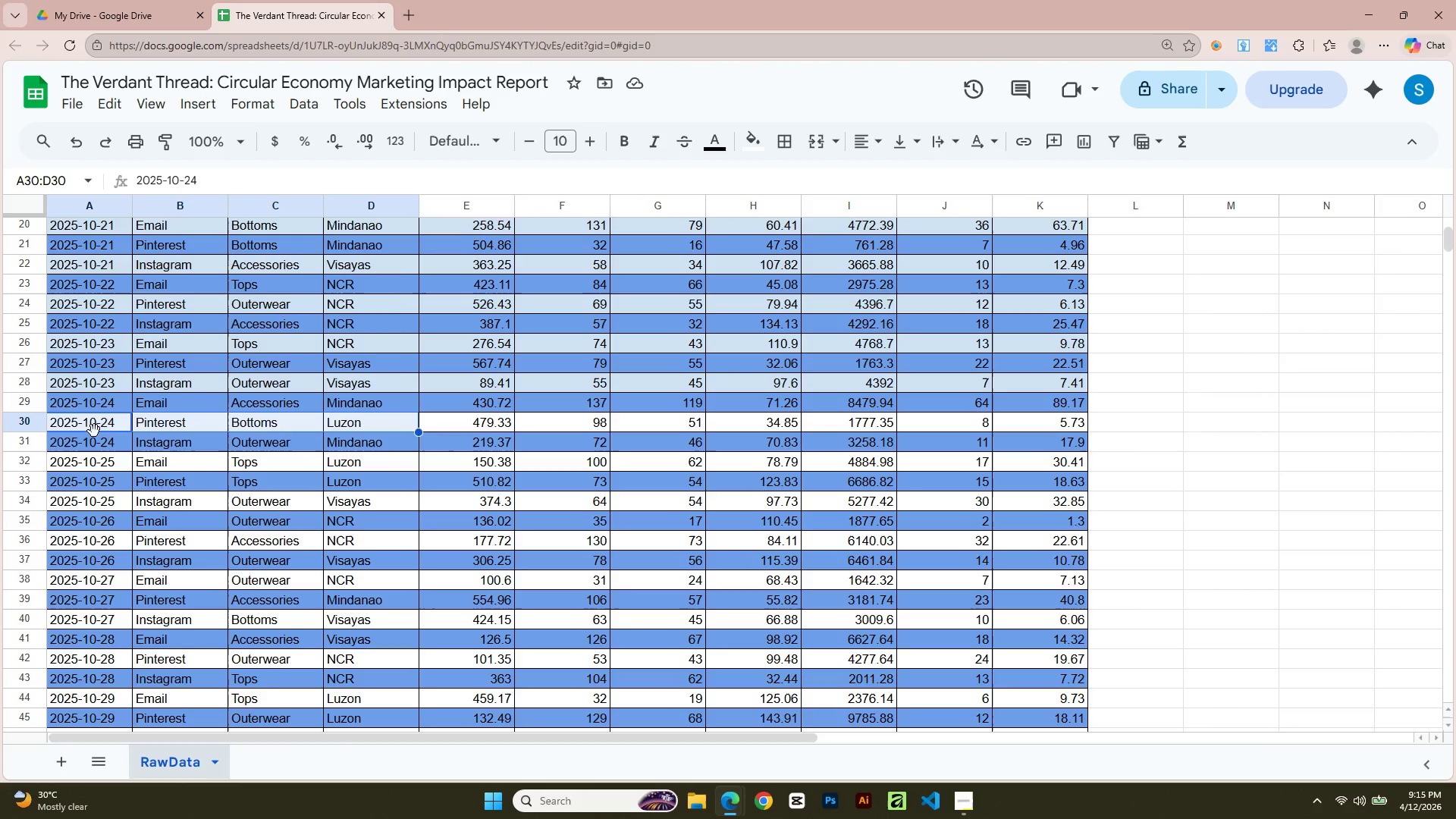 
key(Shift+ArrowRight)
 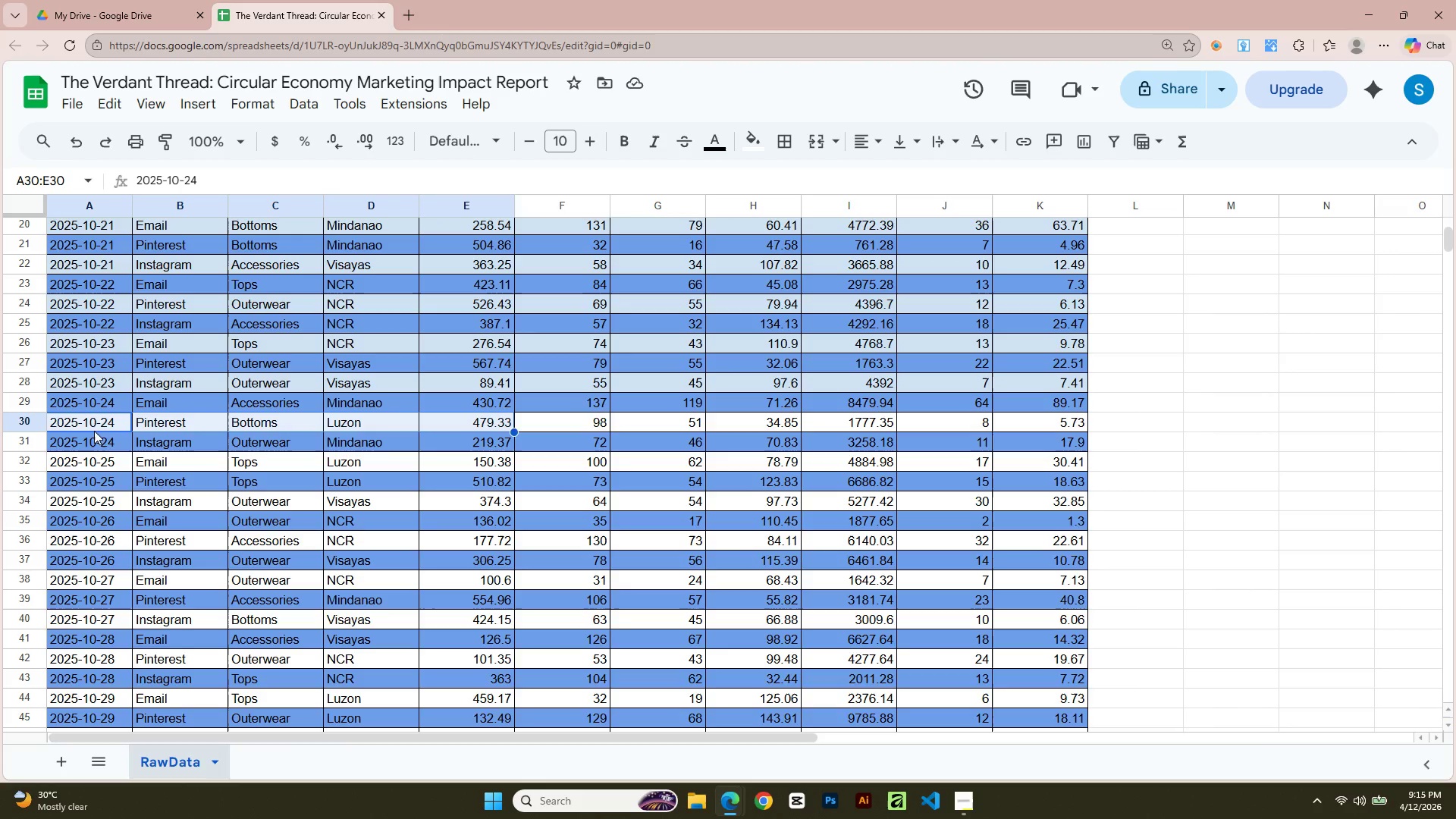 
key(Shift+ArrowRight)
 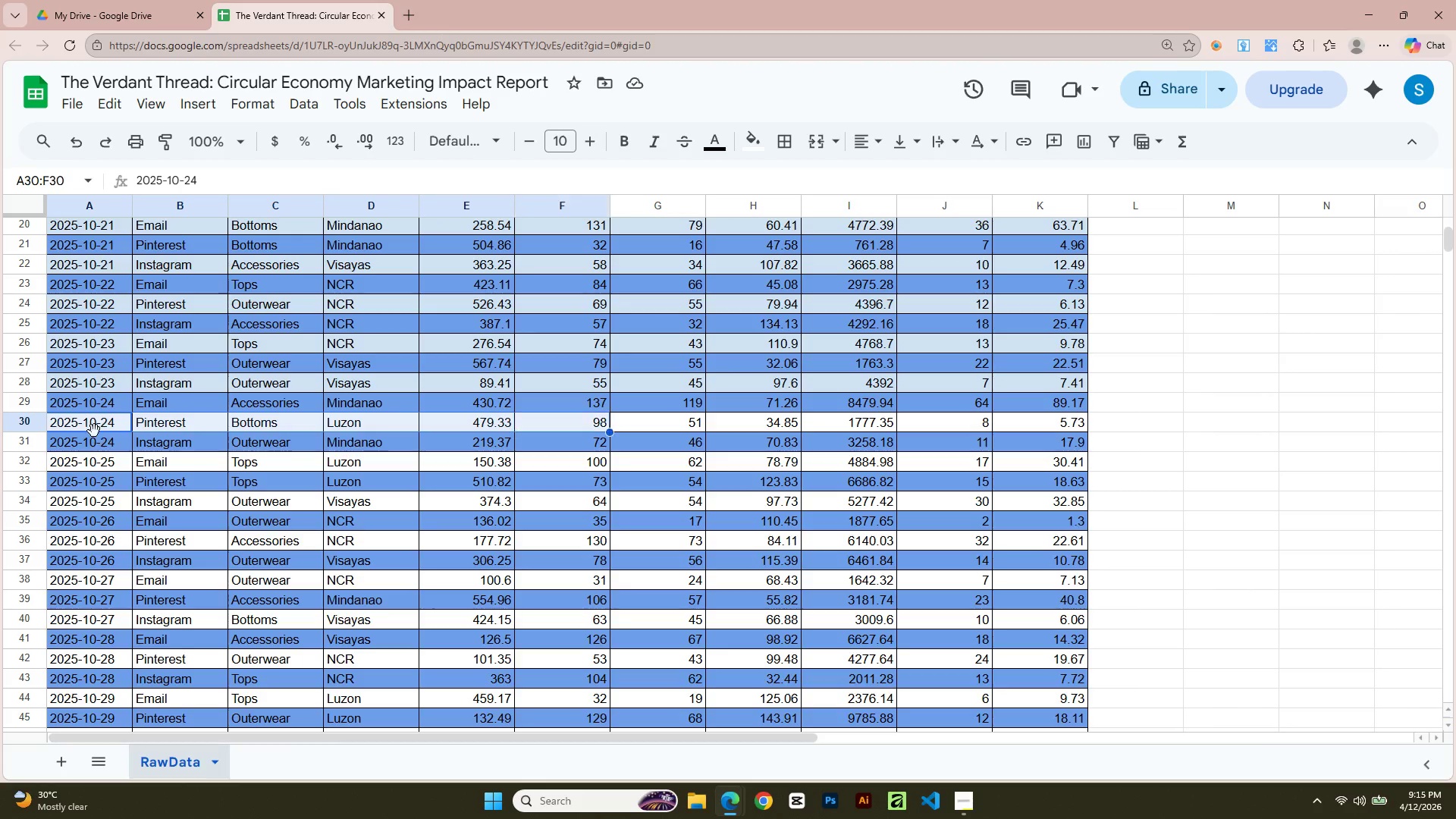 
key(Shift+ArrowRight)
 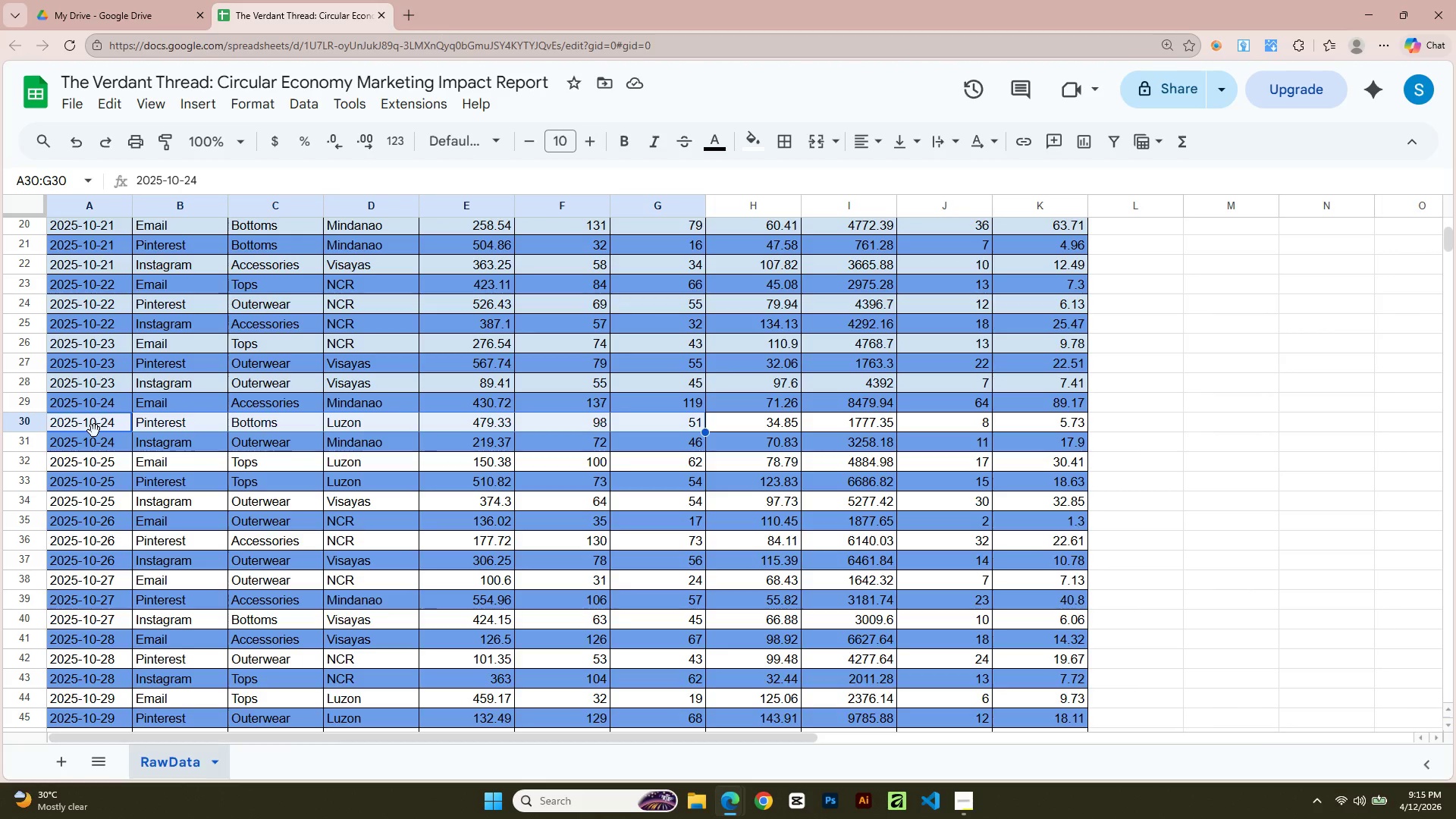 
key(Shift+ArrowRight)
 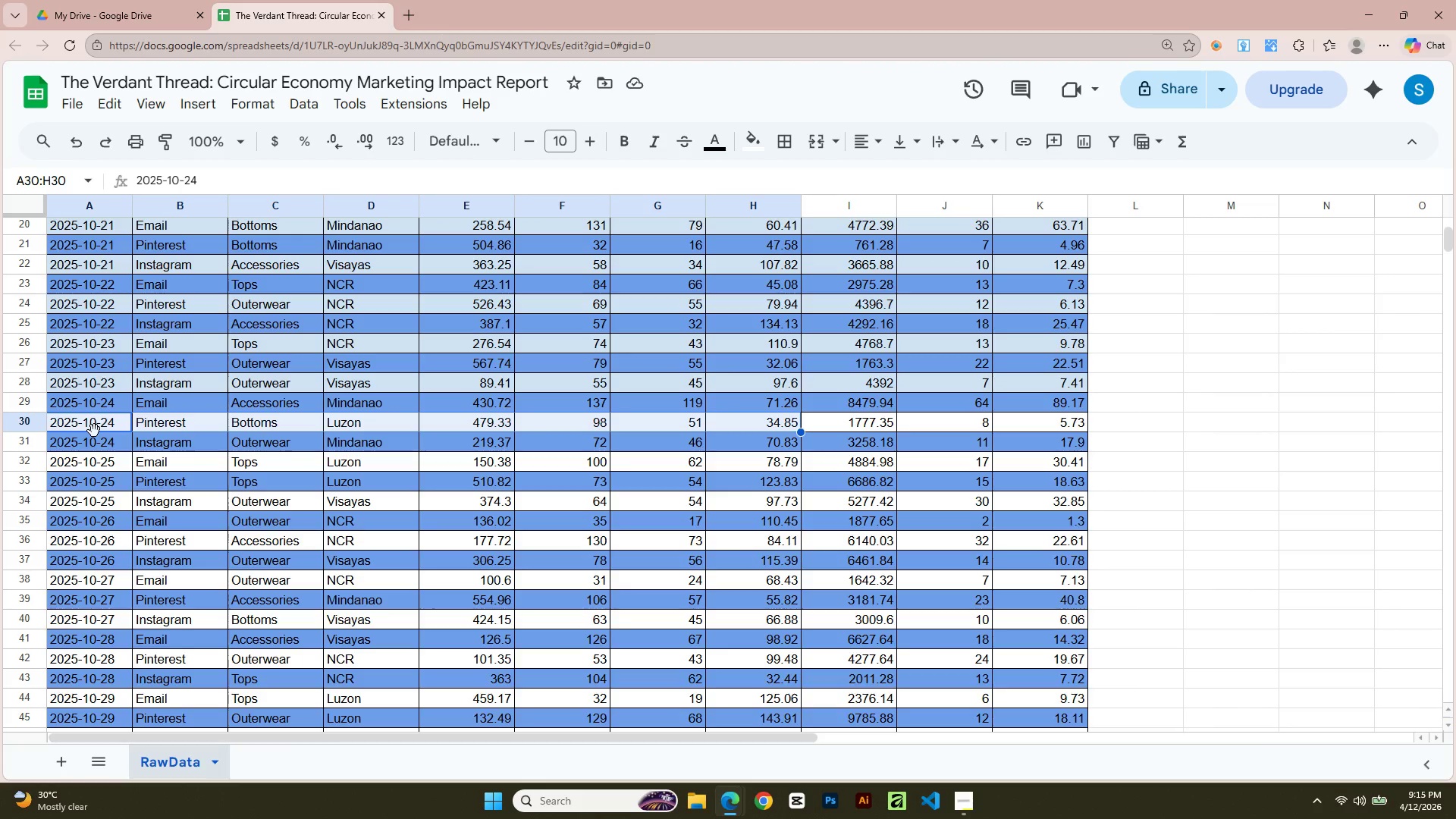 
key(Shift+ArrowRight)
 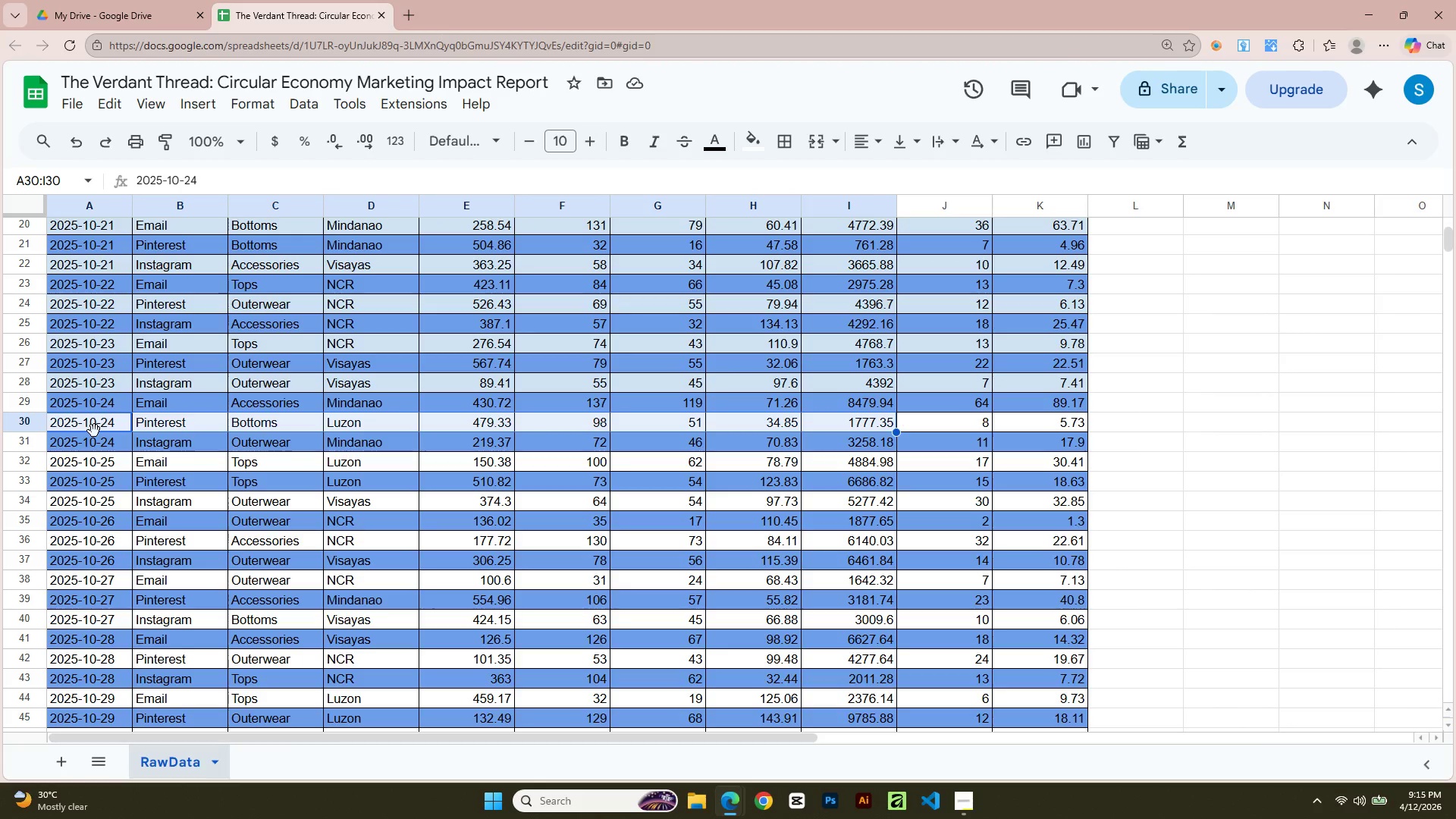 
key(Shift+ArrowRight)
 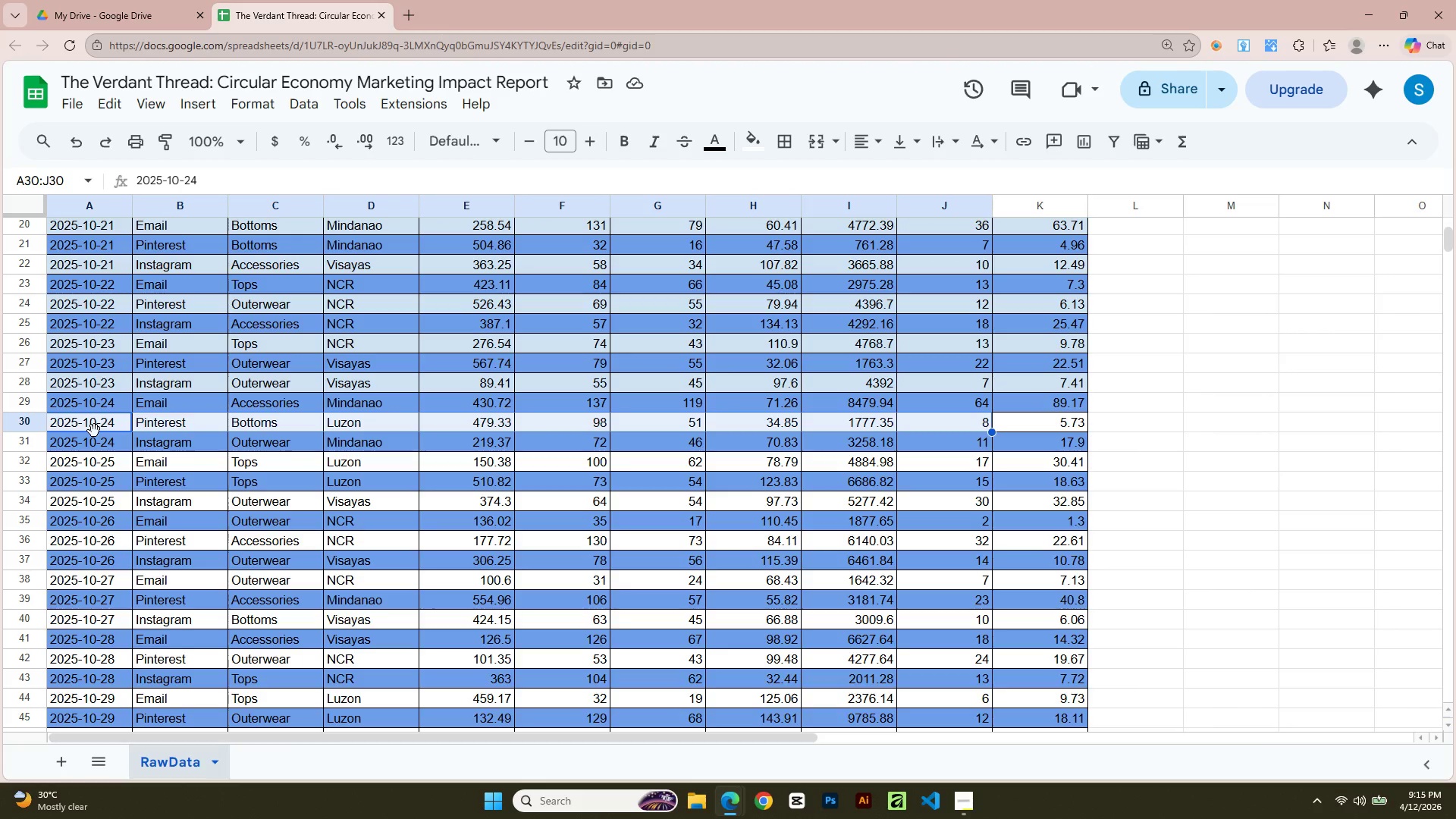 
key(Shift+ArrowRight)
 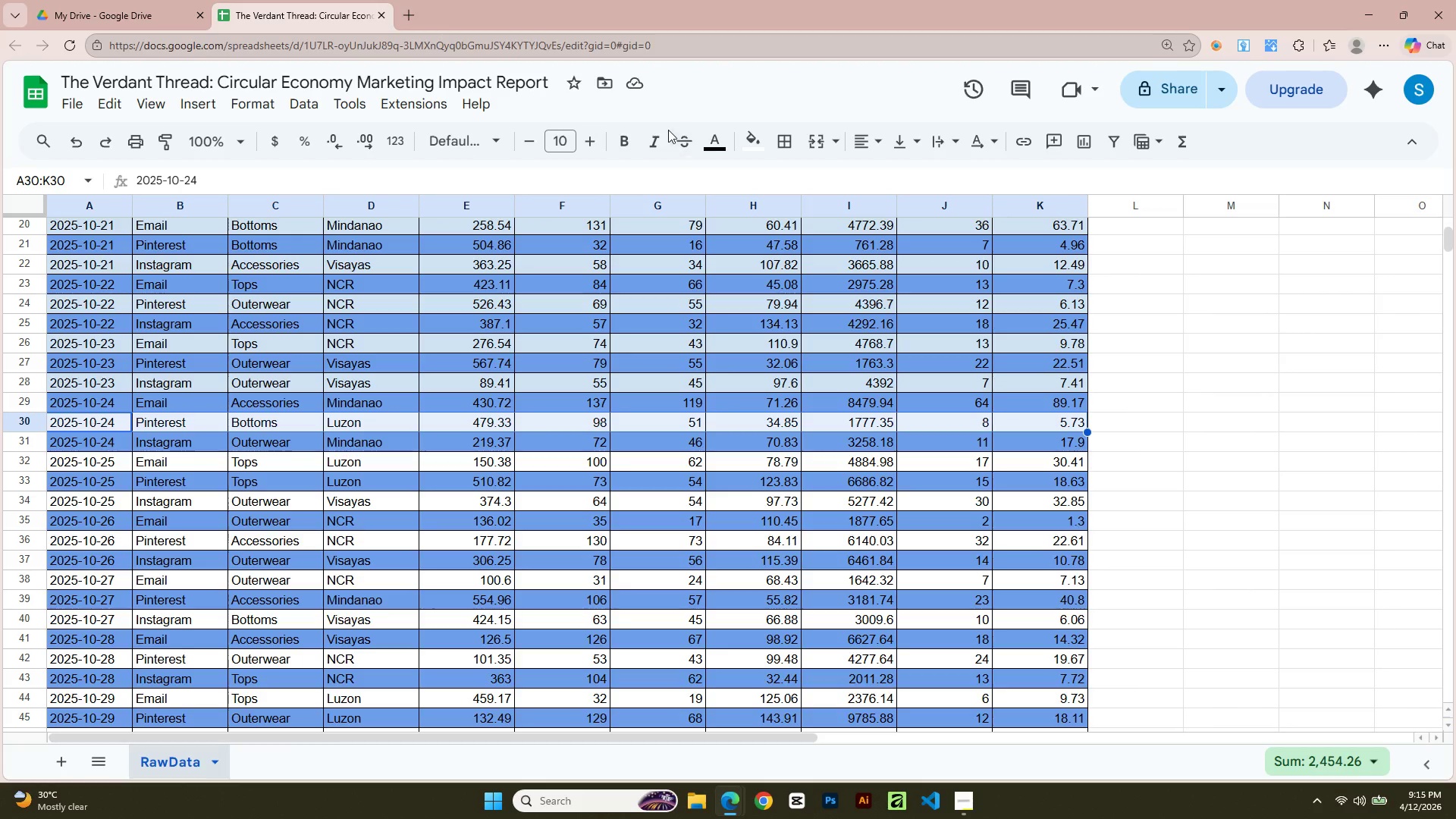 
left_click([743, 141])
 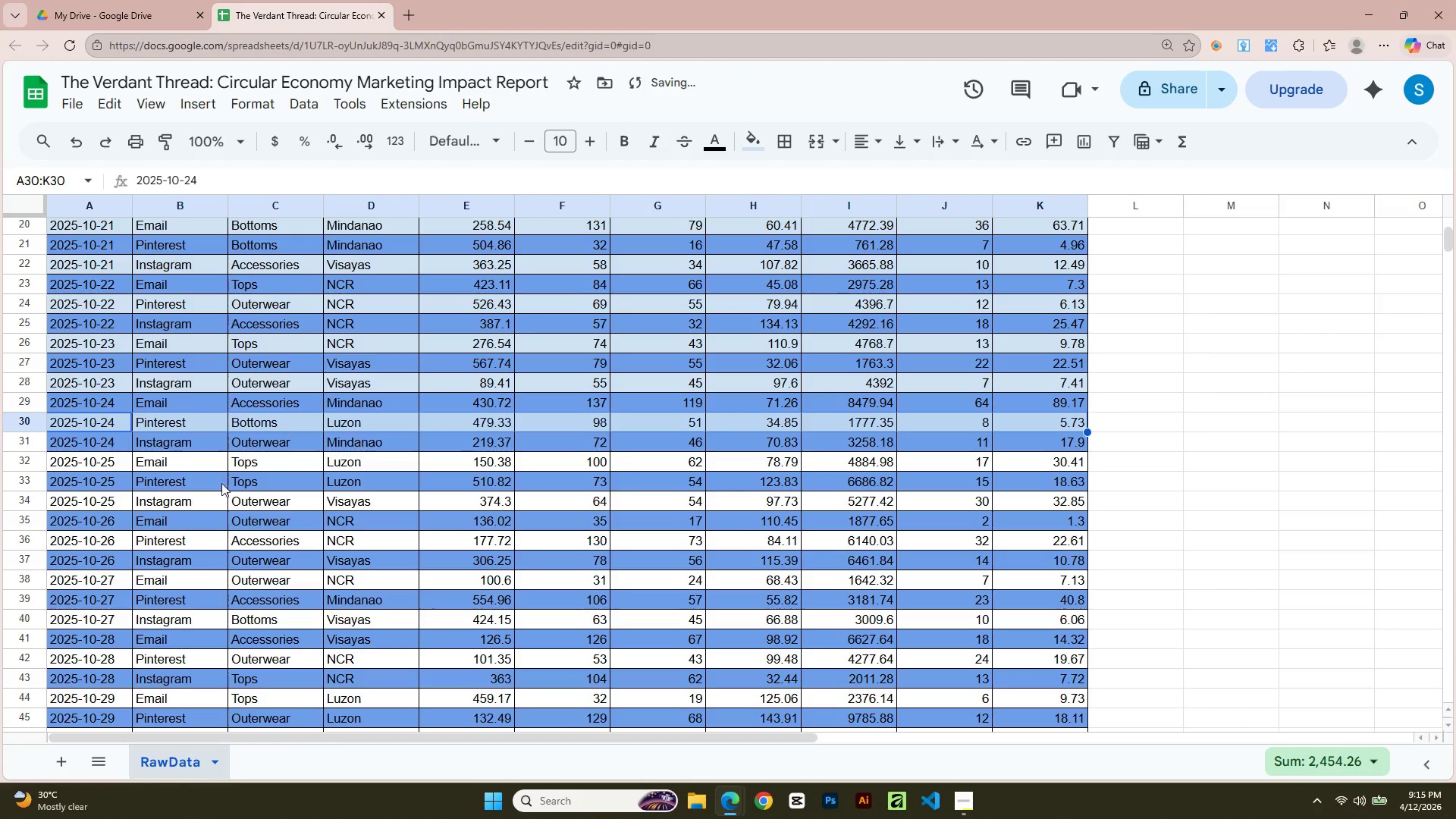 
left_click([93, 469])
 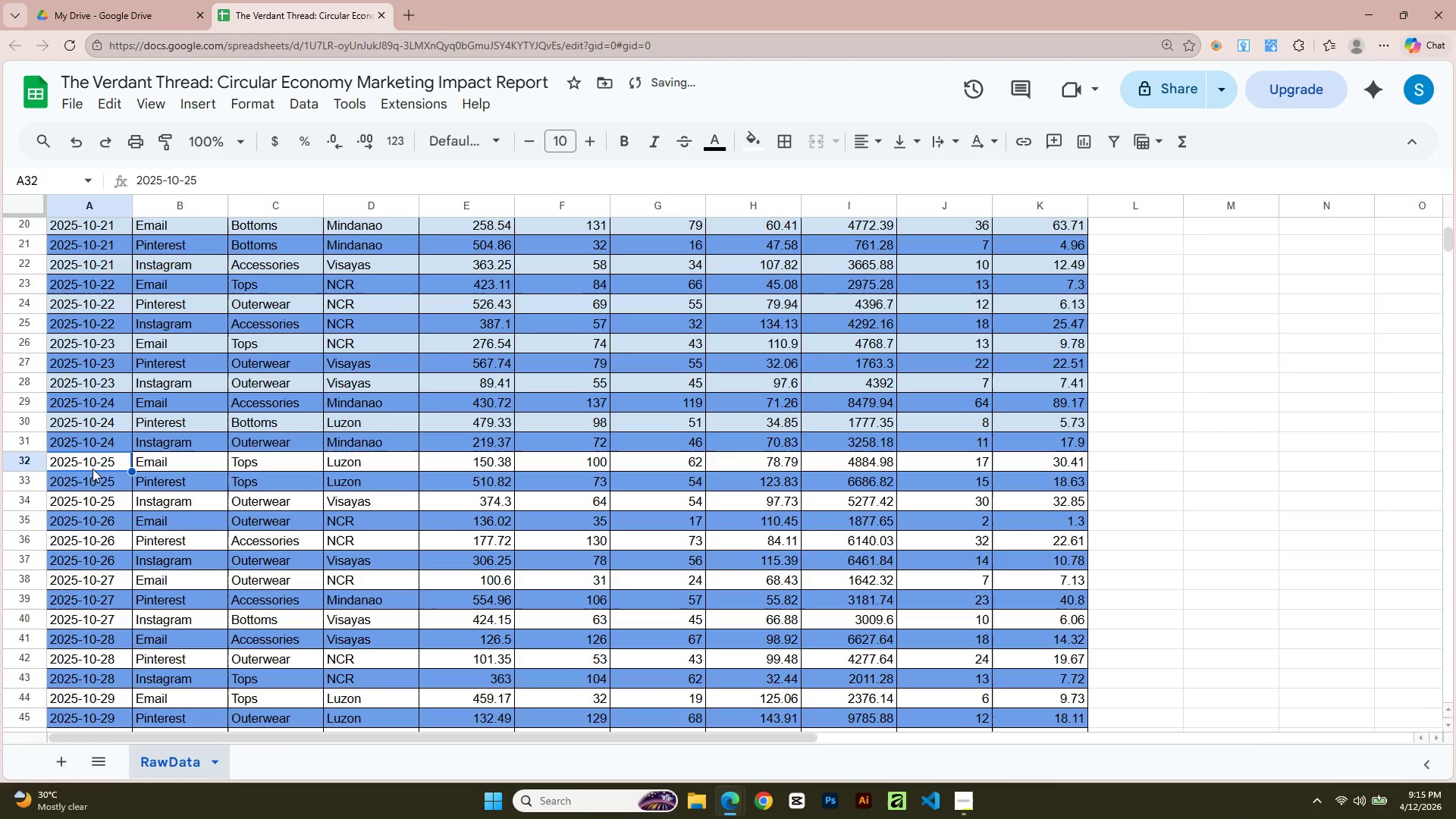 
key(Shift+ArrowRight)
 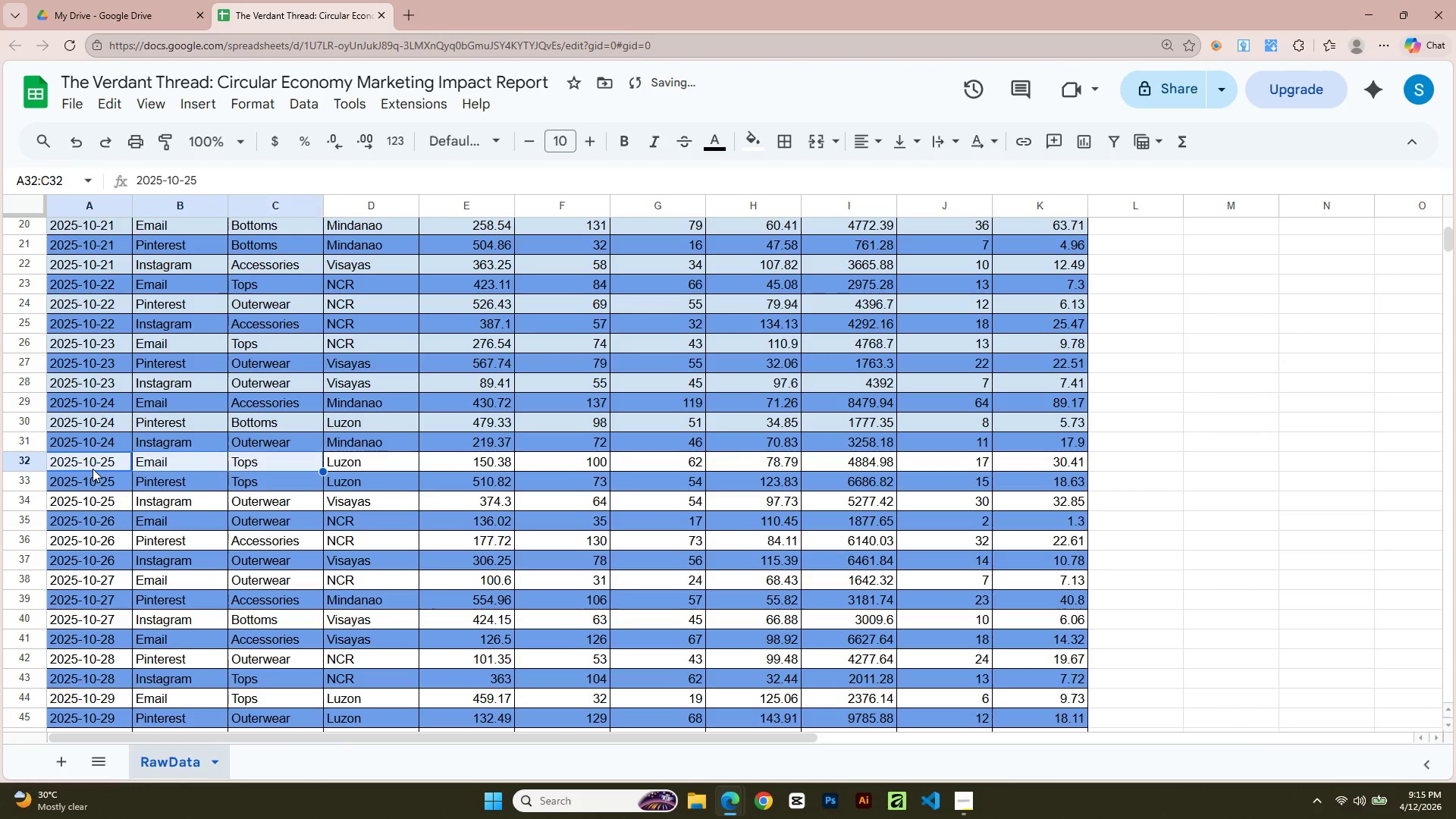 
key(Shift+ArrowRight)
 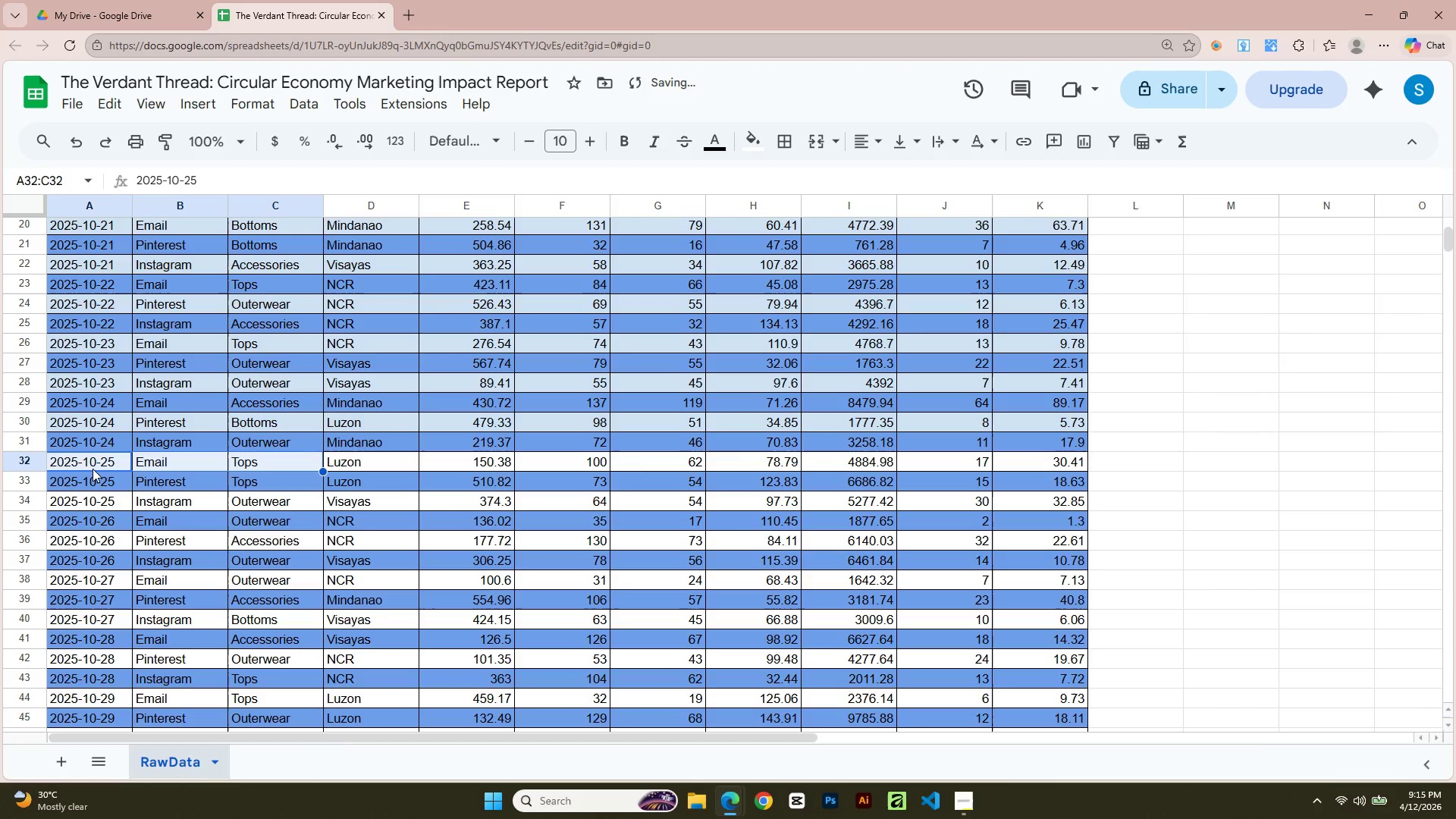 
key(Shift+ArrowRight)
 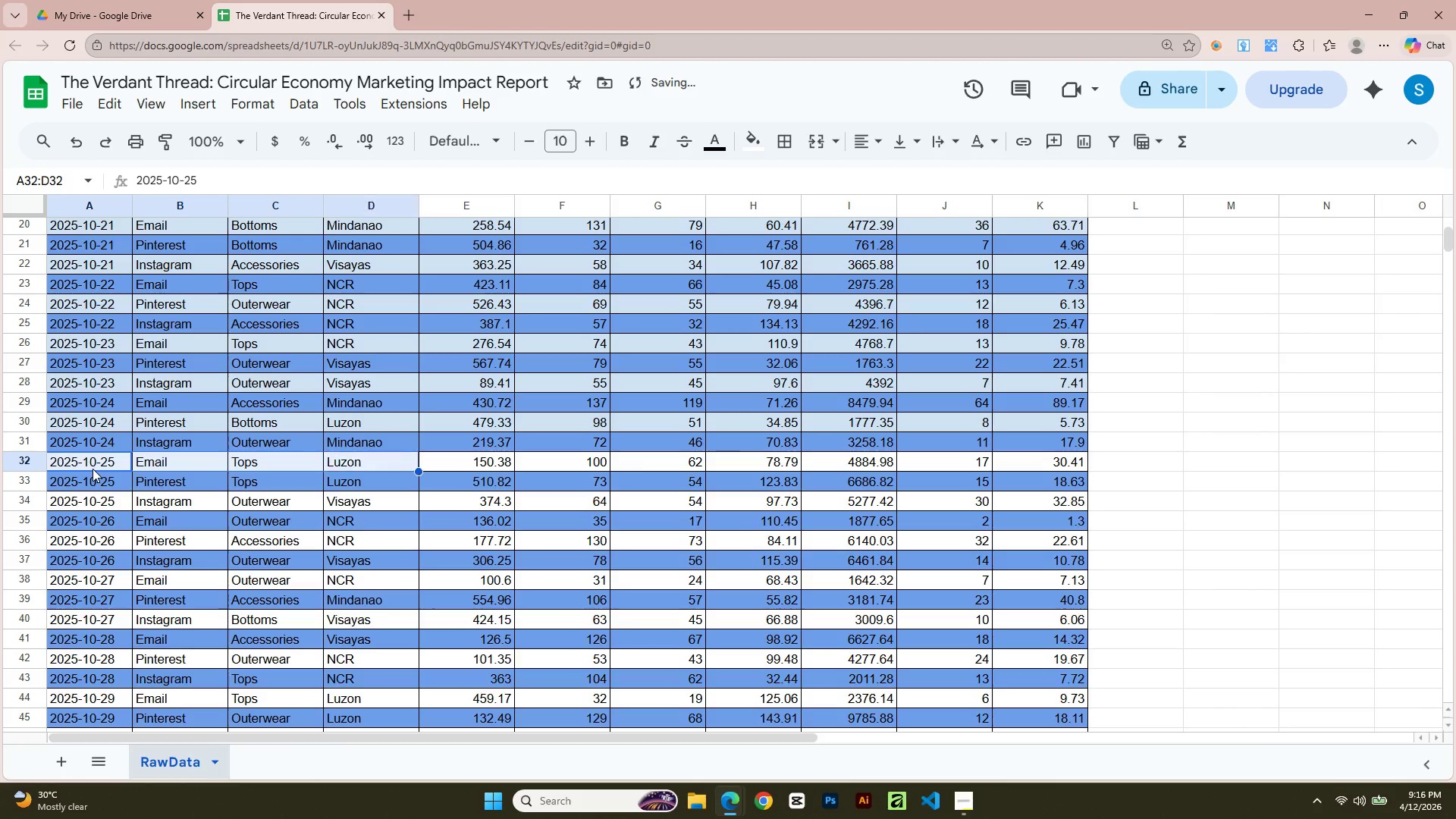 
key(Shift+ArrowRight)
 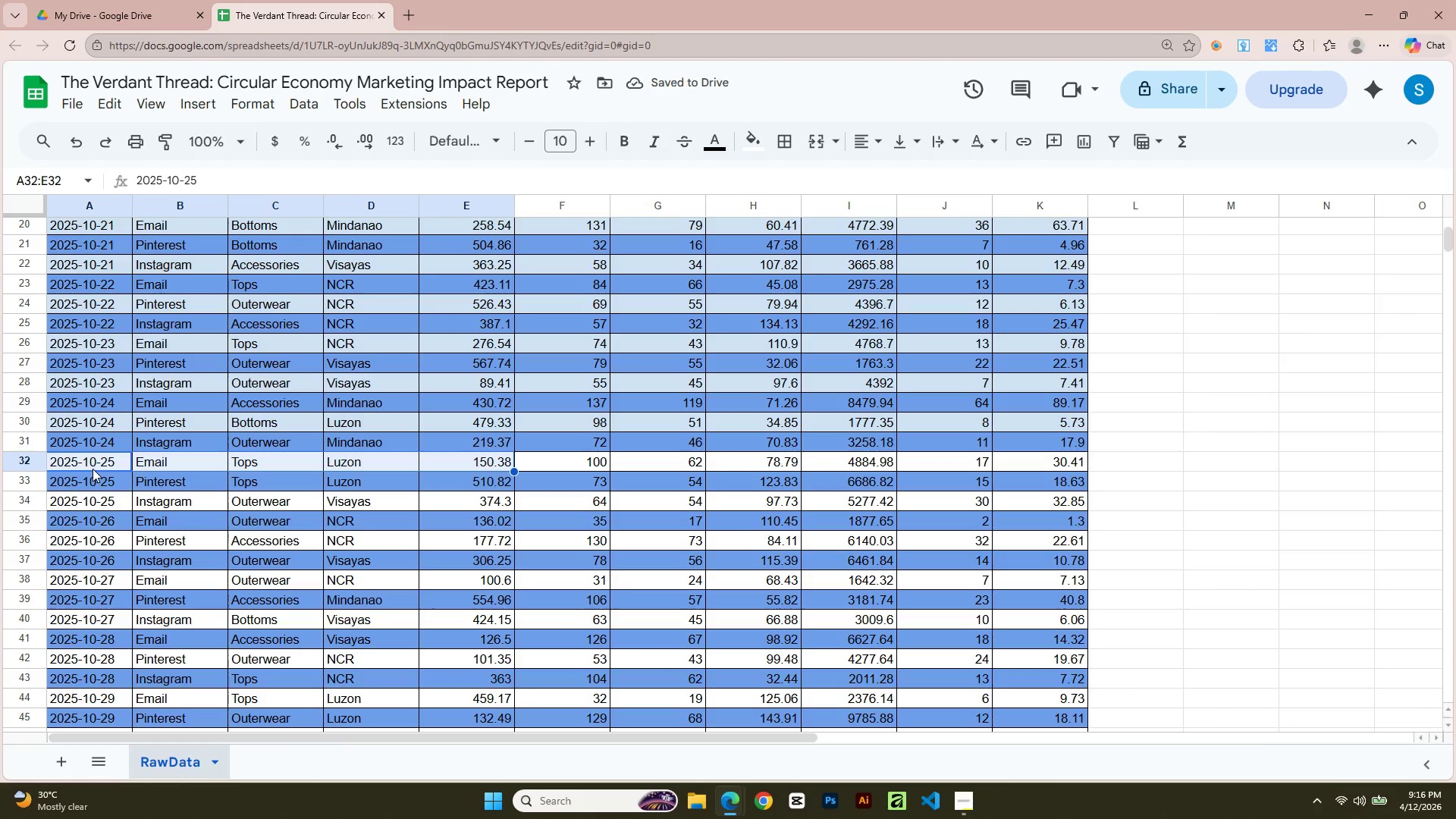 
key(Shift+ArrowRight)
 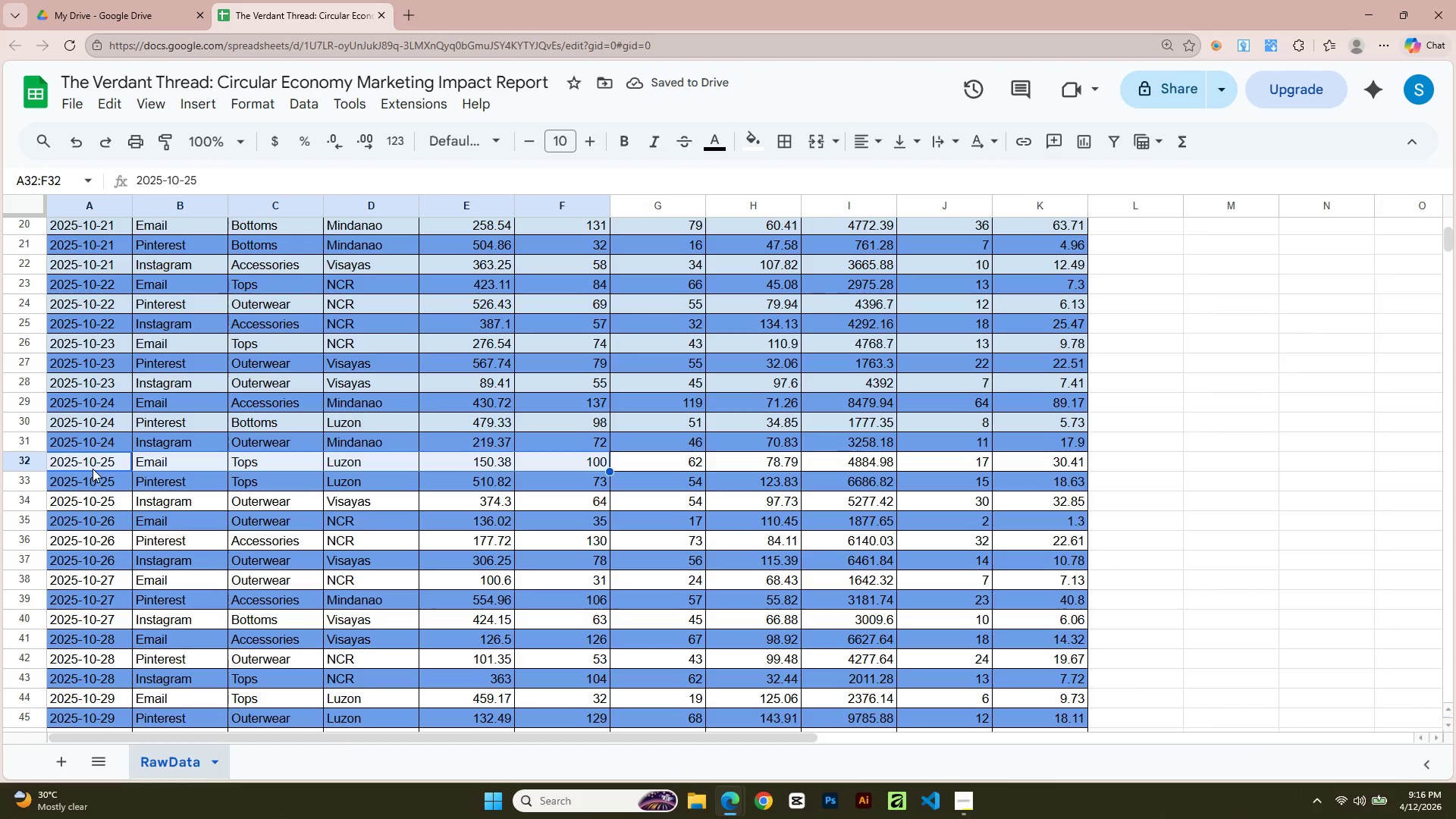 
key(Shift+ArrowRight)
 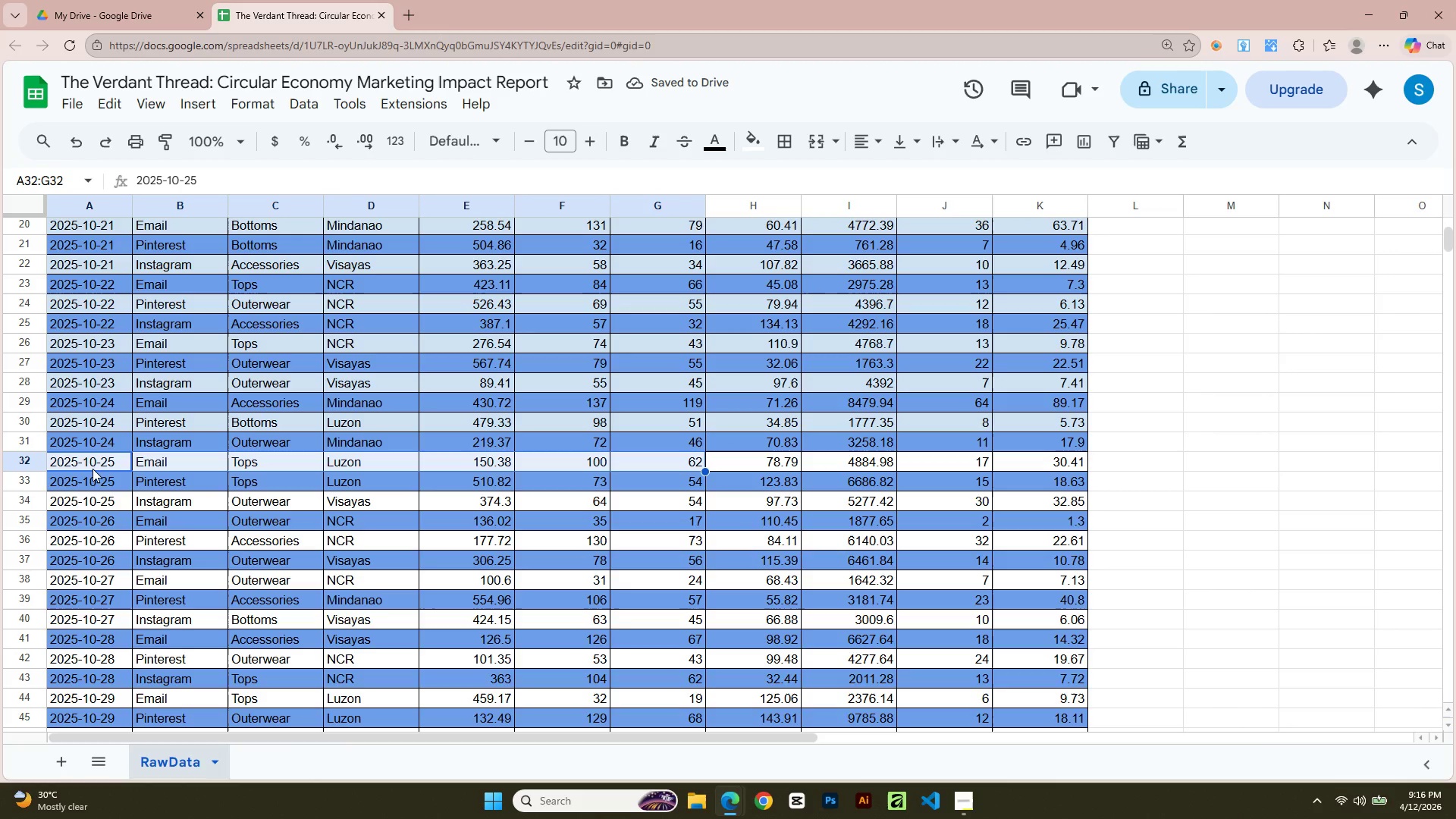 
key(Shift+ArrowRight)
 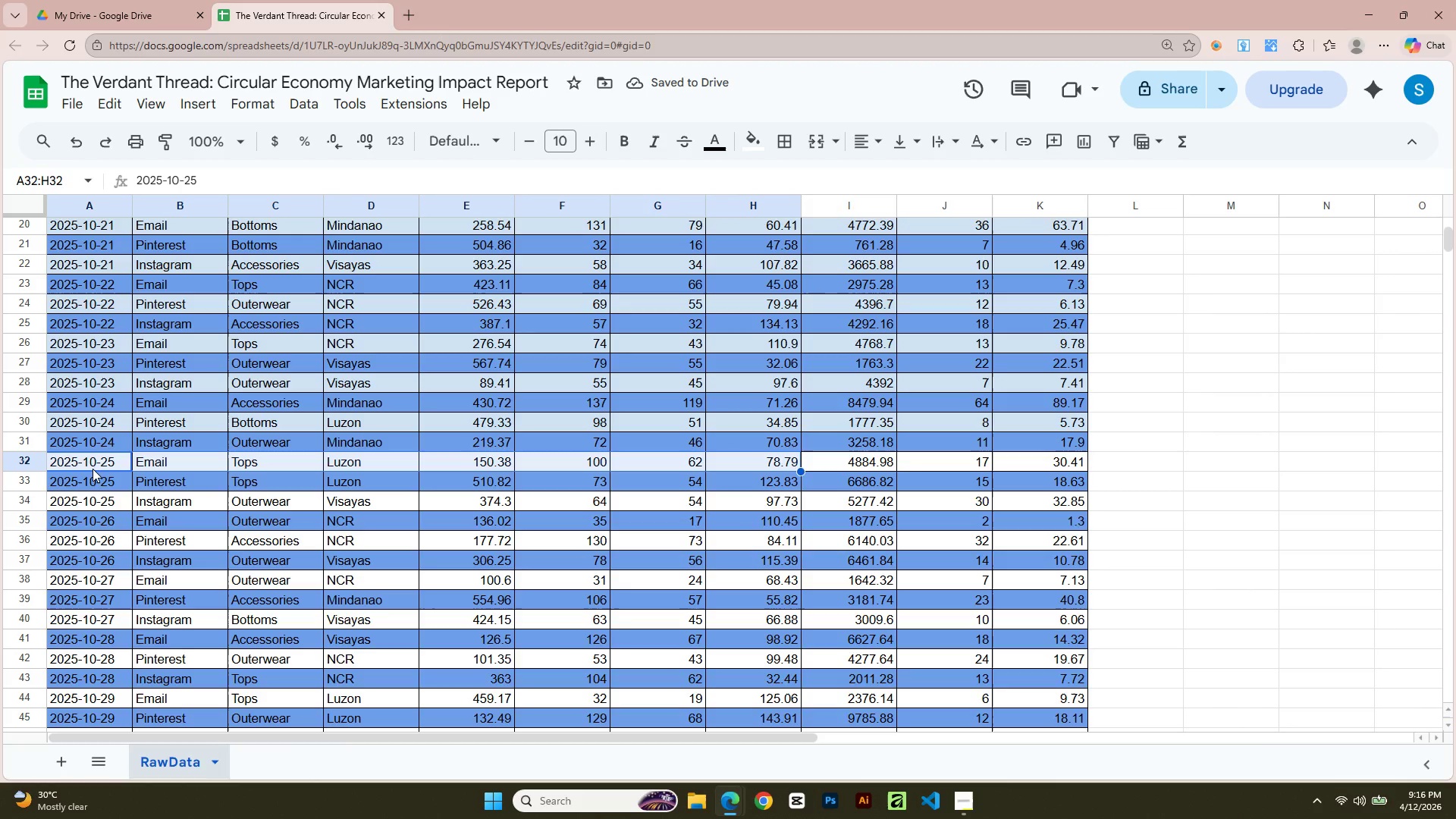 
key(Shift+ArrowRight)
 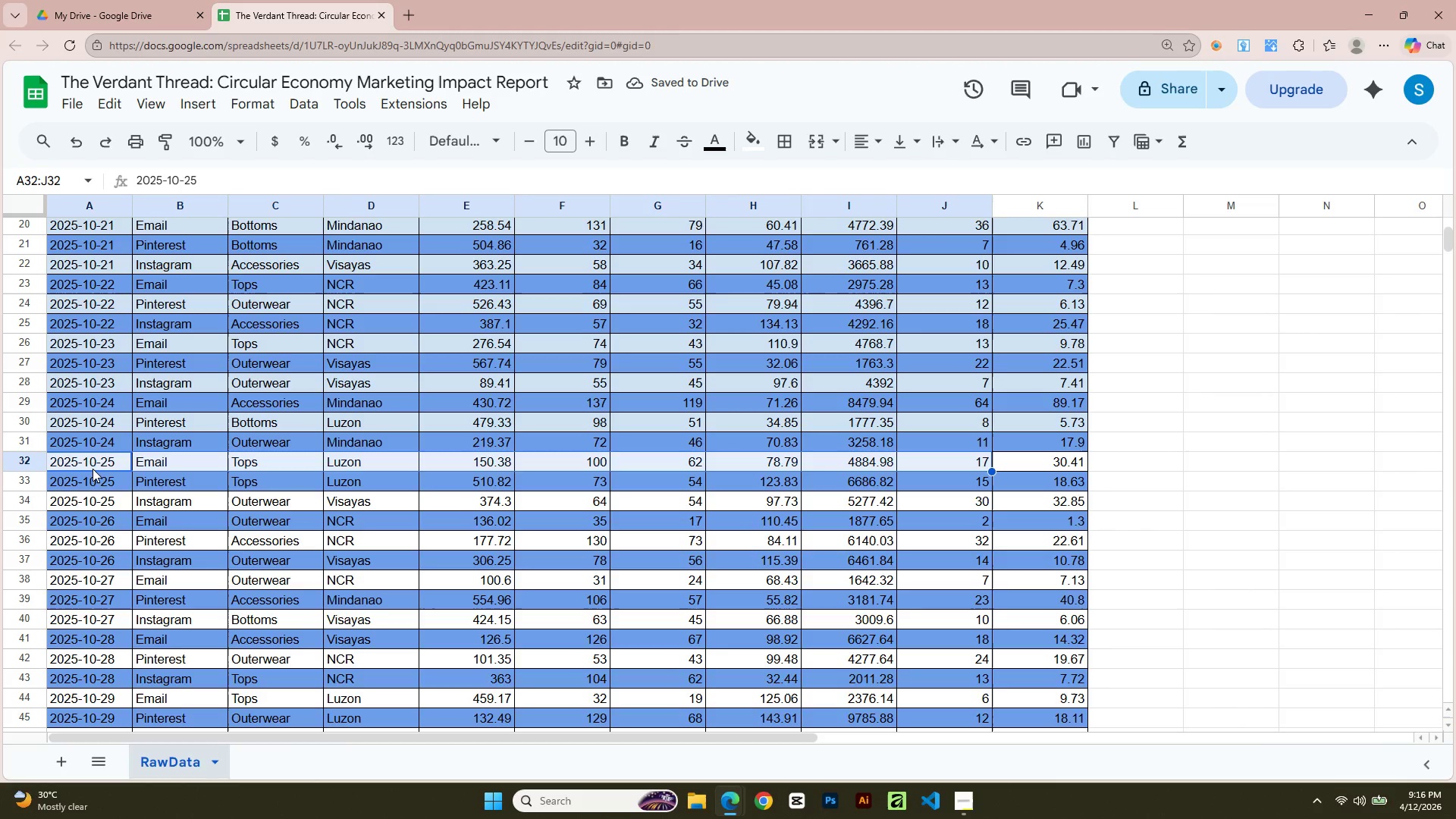 
key(Shift+ArrowRight)
 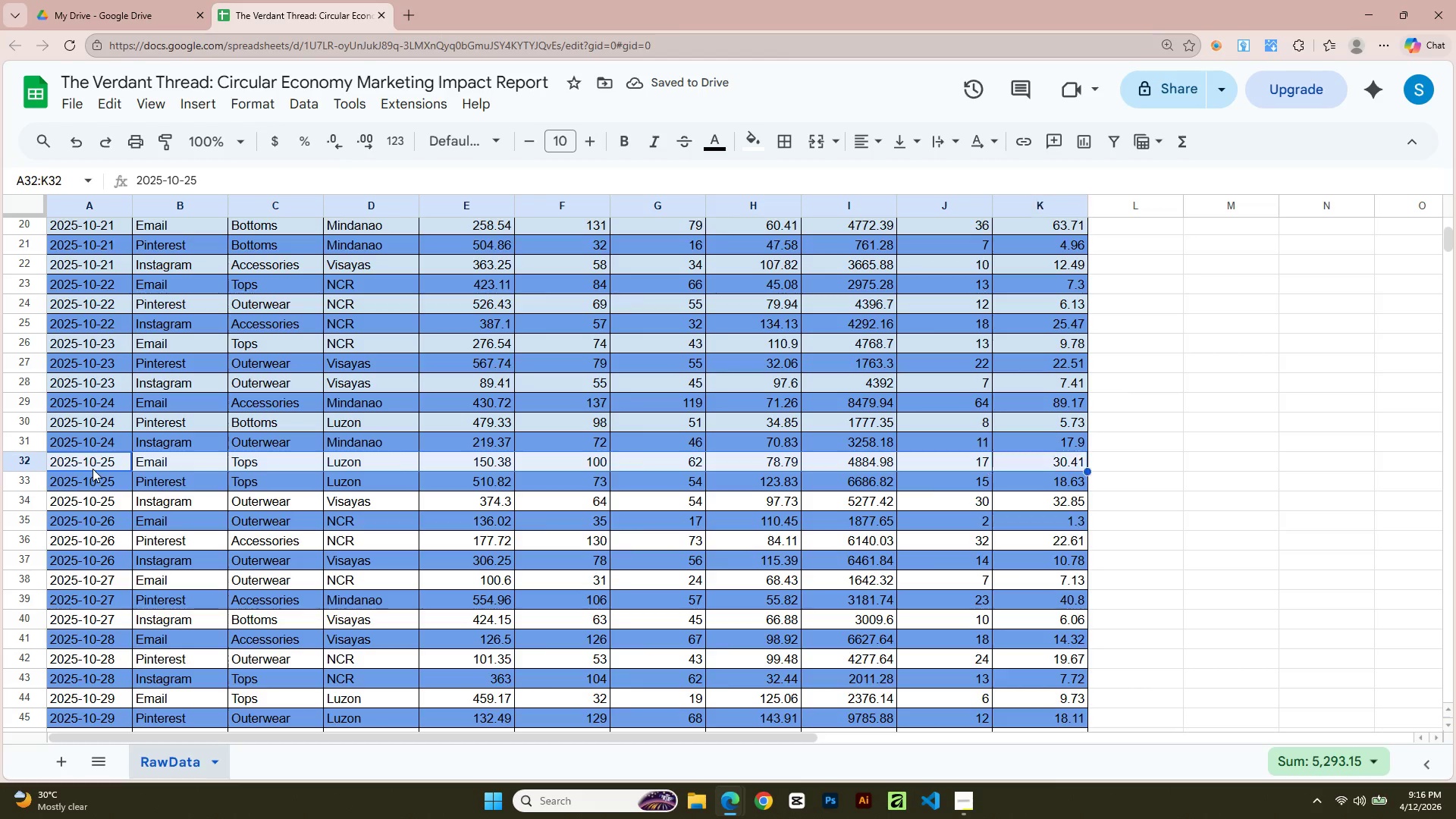 
key(Shift+ArrowRight)
 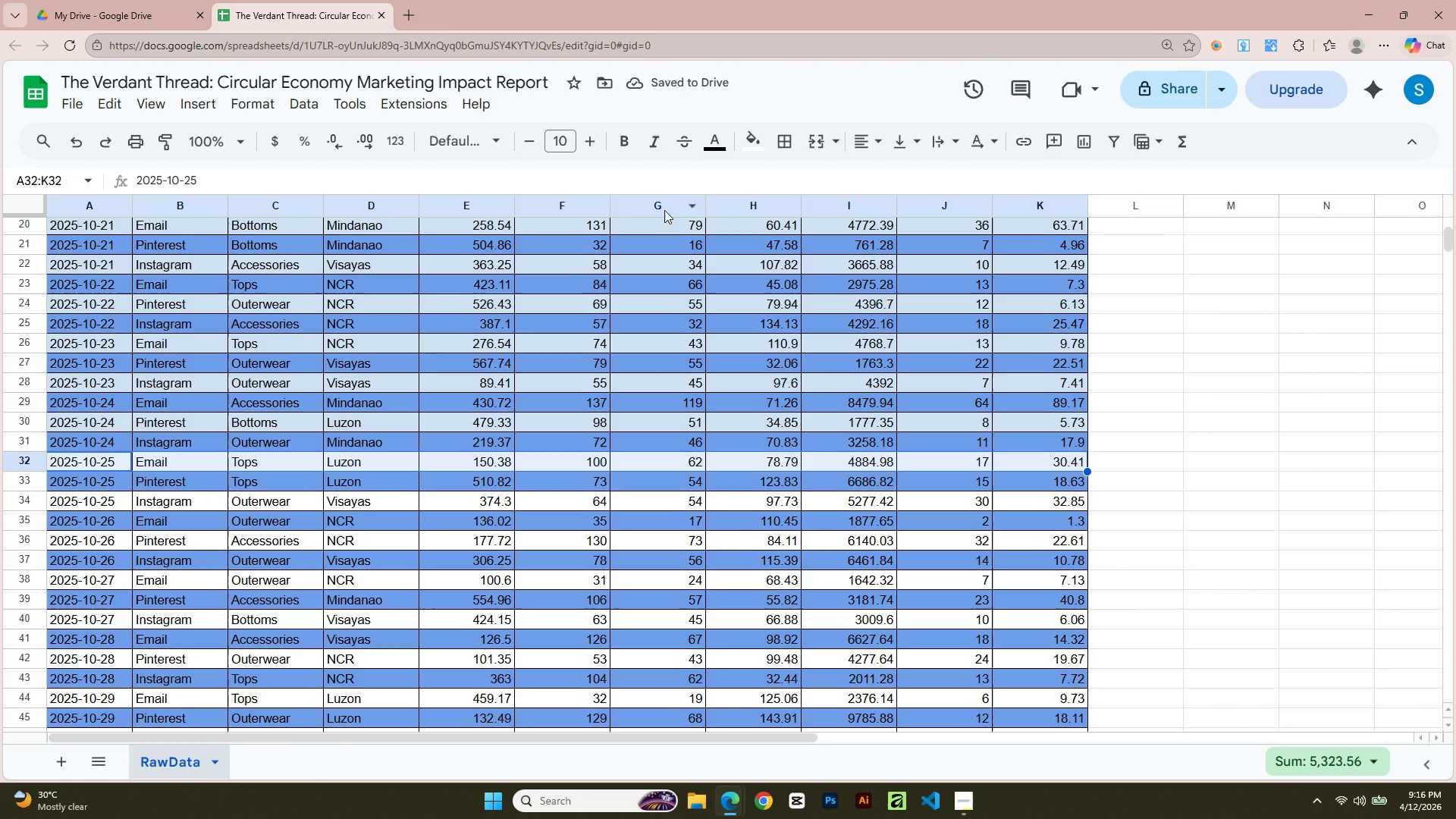 
left_click([755, 157])
 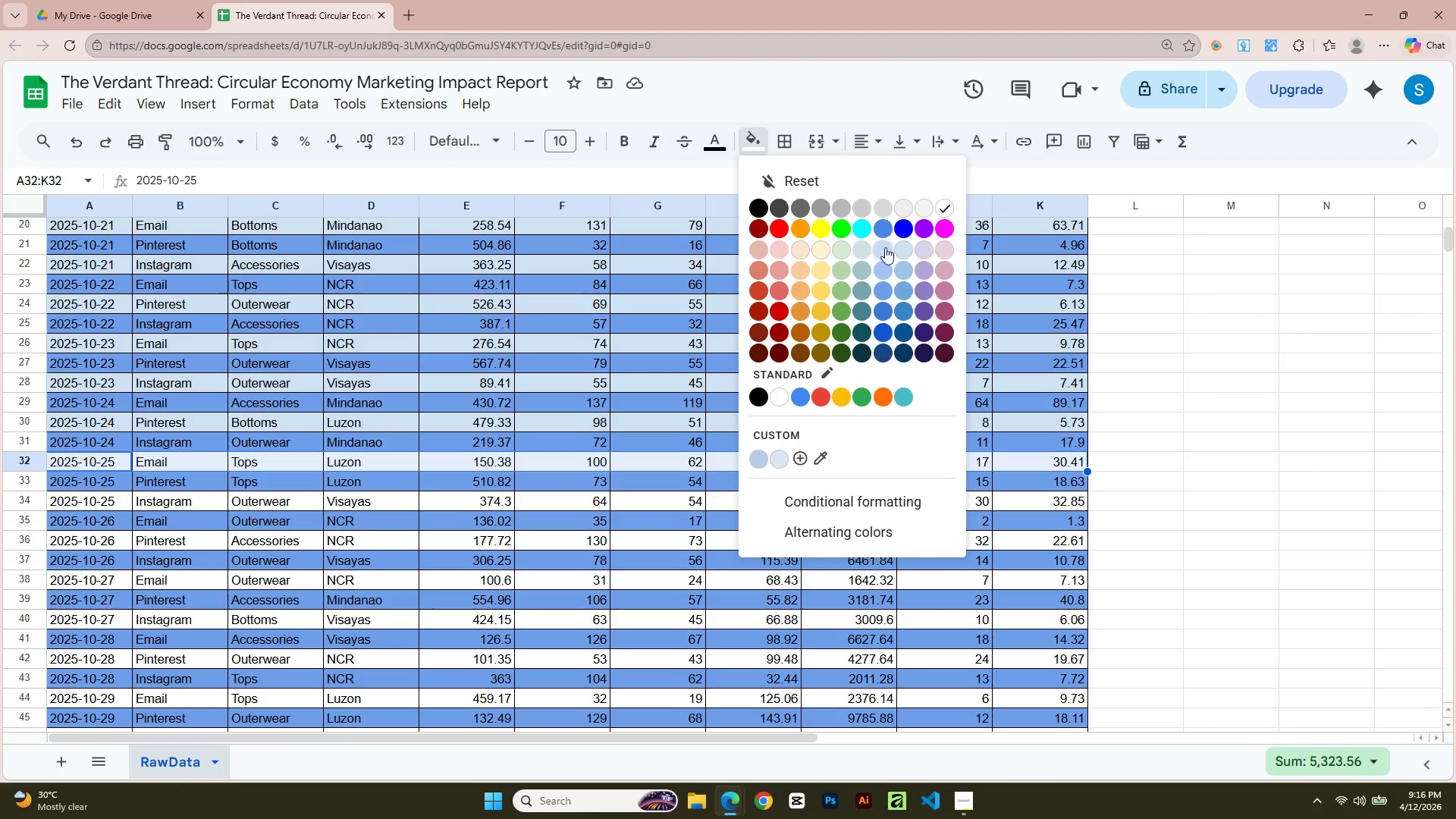 
left_click([905, 253])
 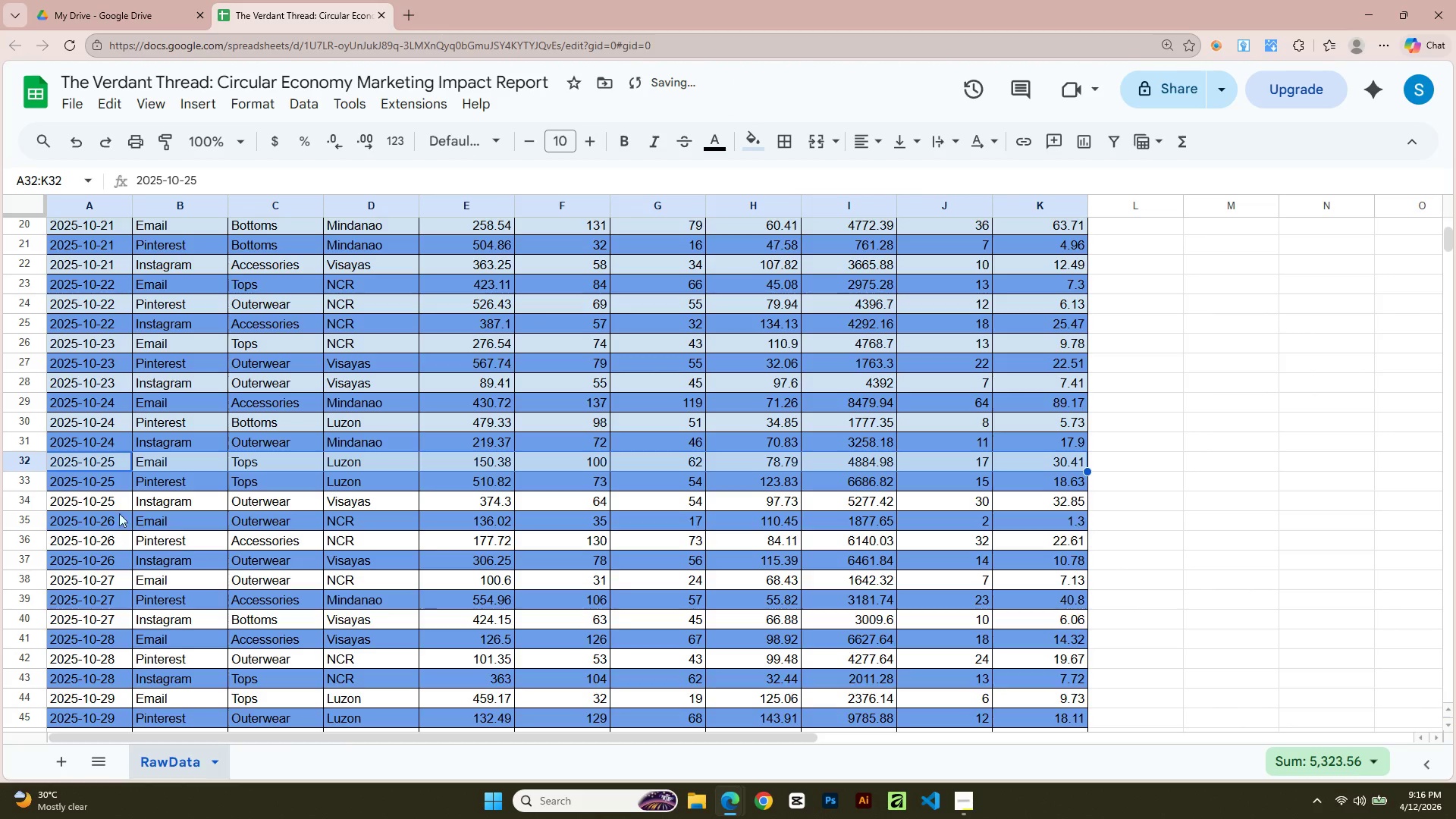 
left_click([100, 500])
 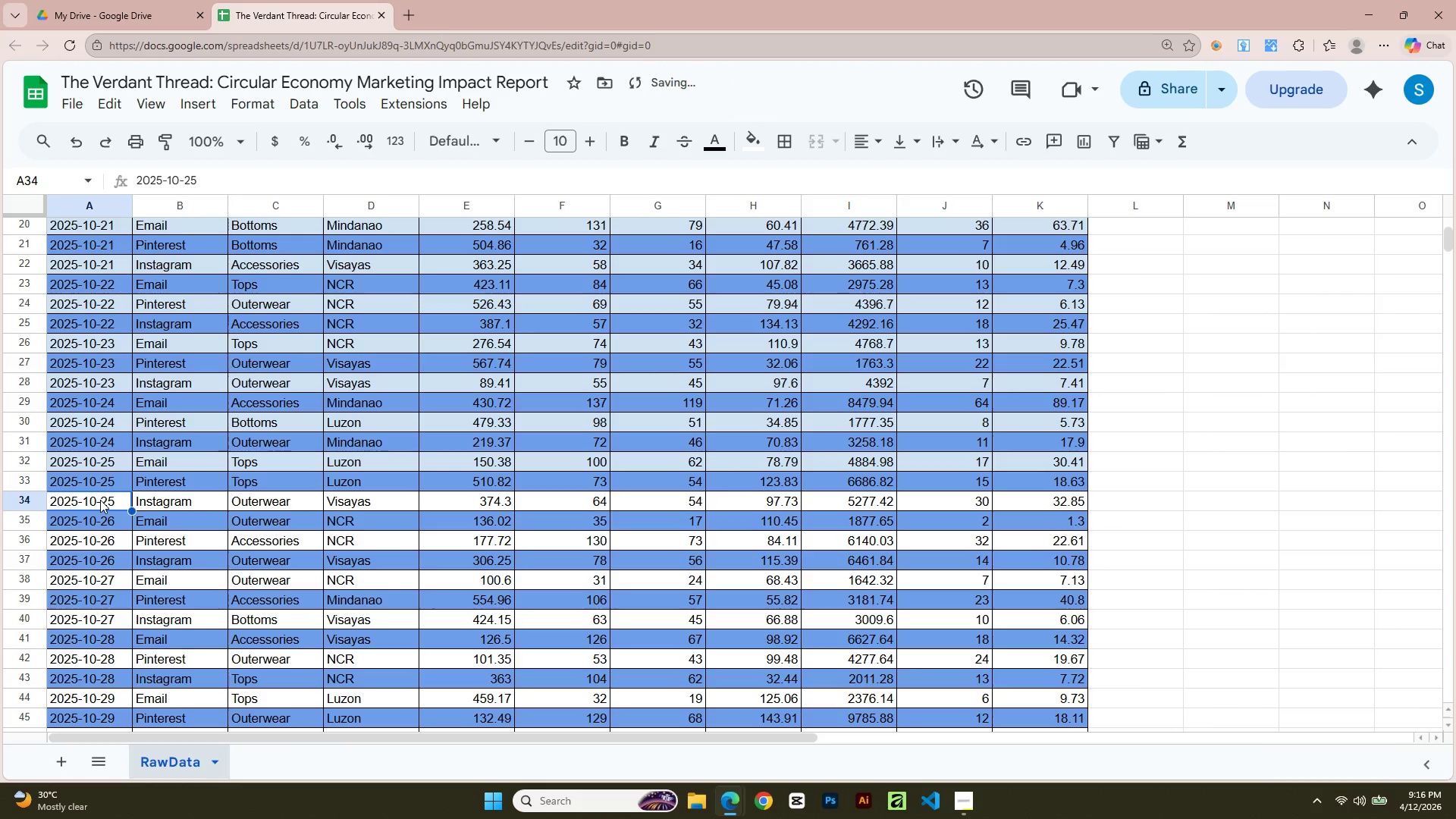 
key(Shift+ArrowRight)
 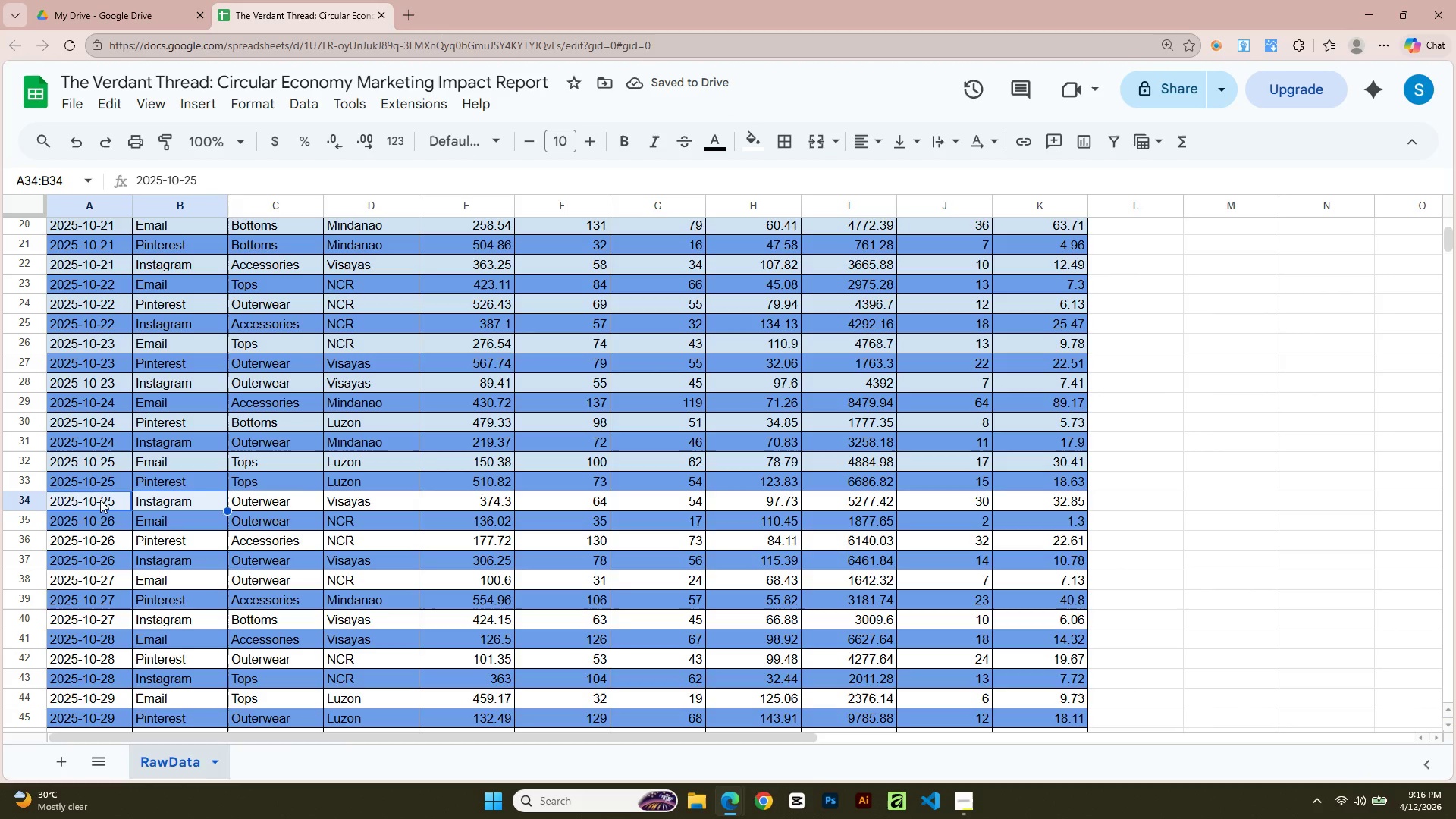 
key(Shift+ArrowRight)
 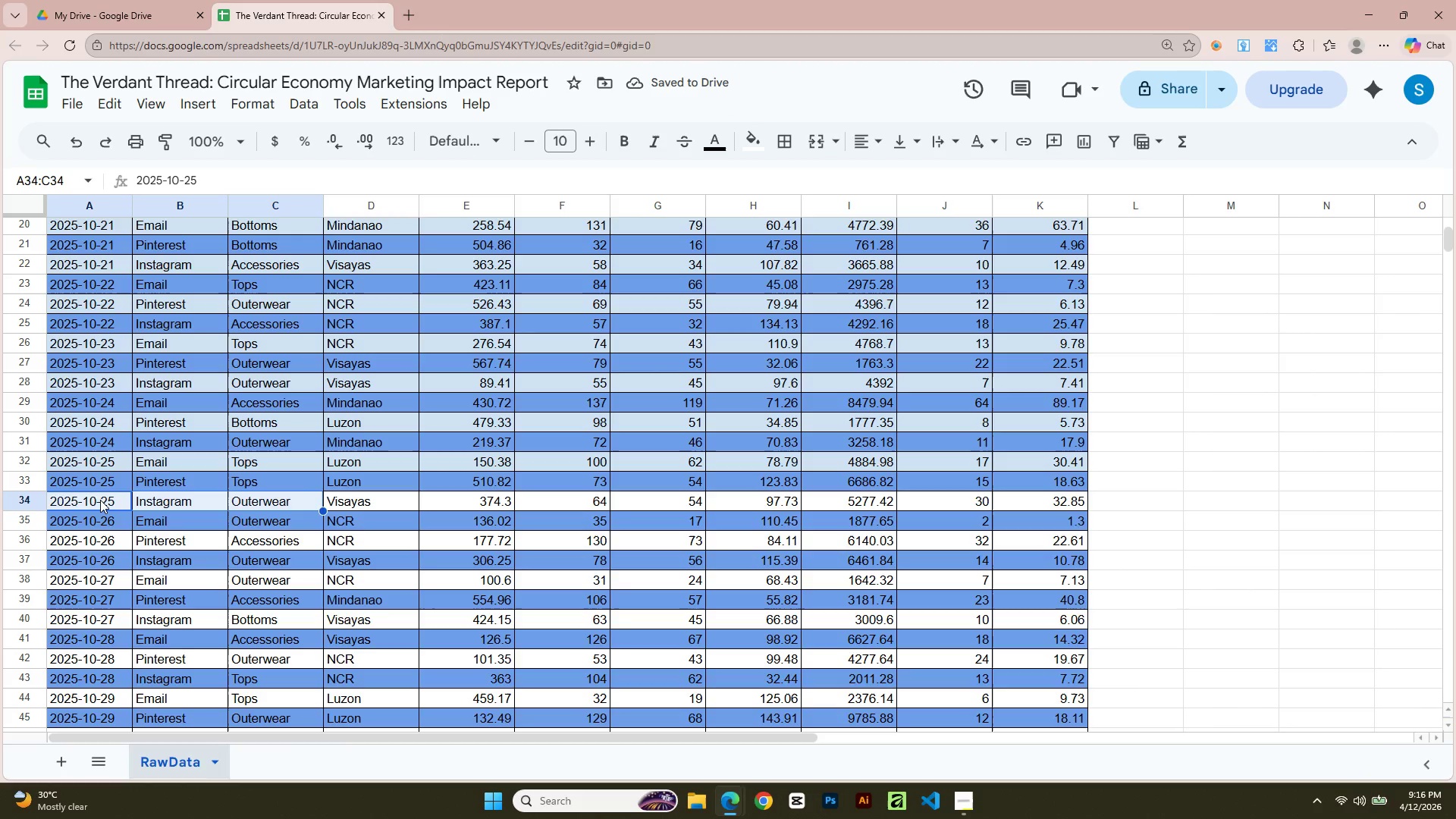 
key(Shift+ArrowRight)
 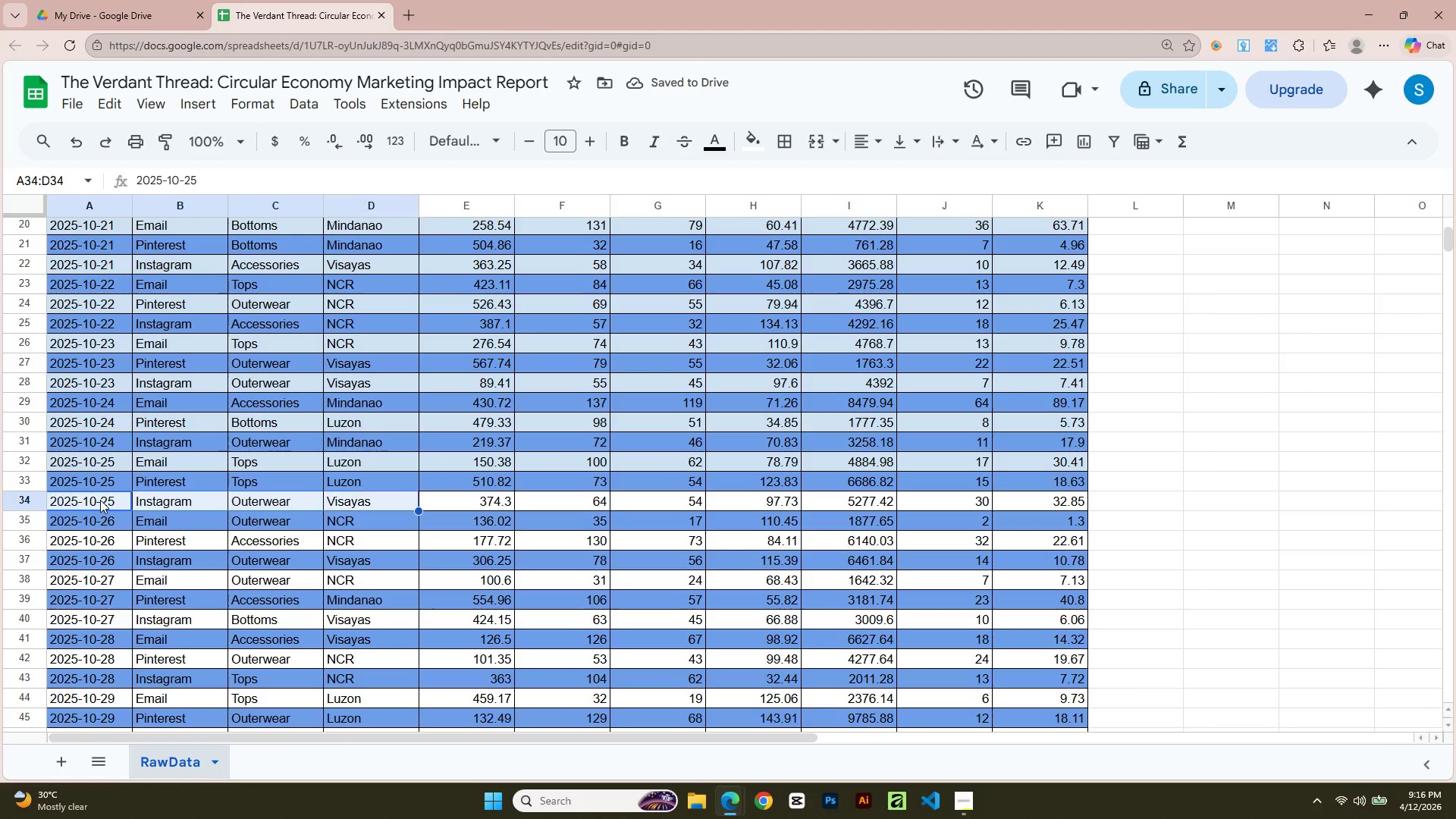 
key(Shift+ArrowRight)
 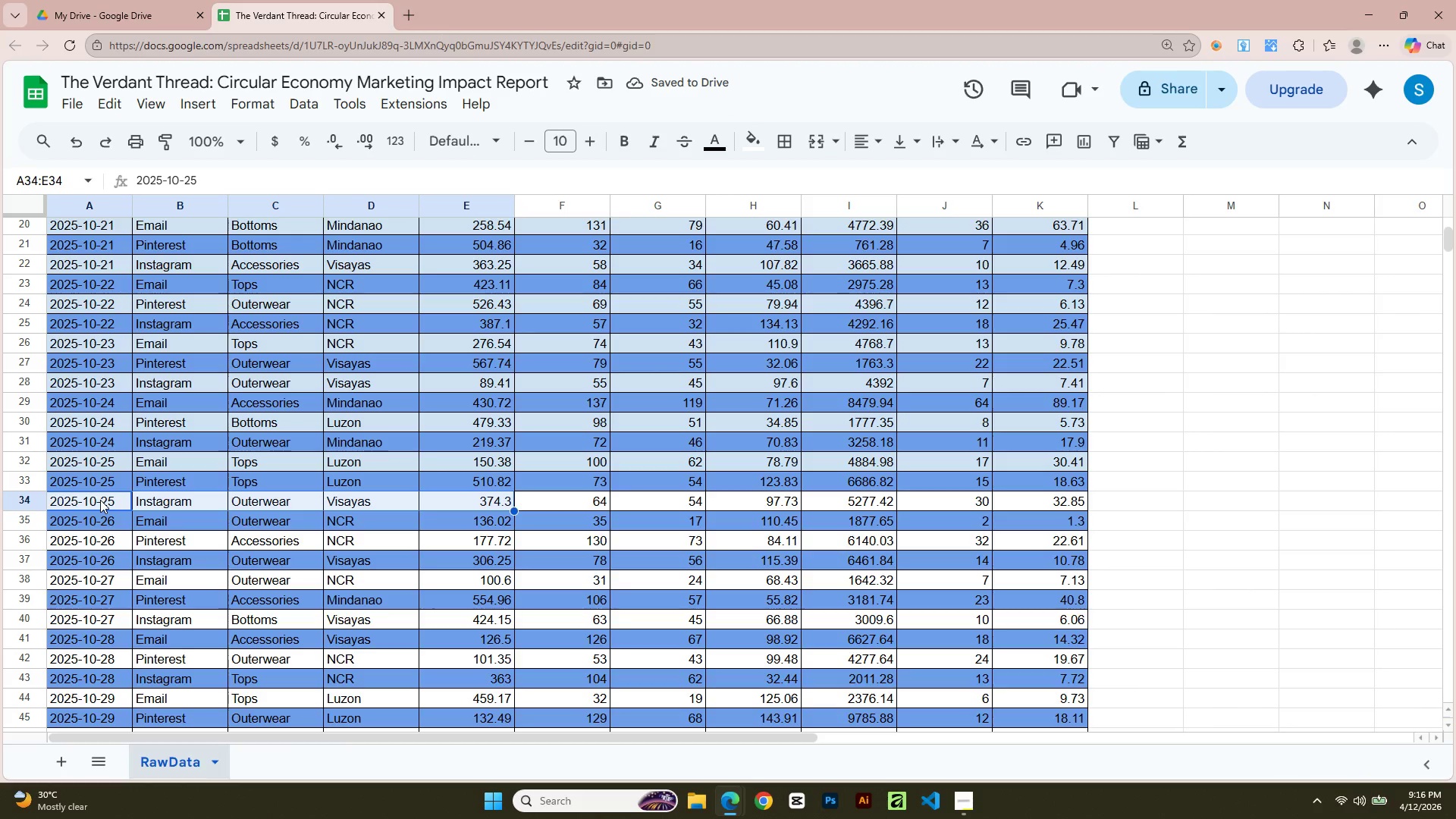 
key(Shift+ArrowRight)
 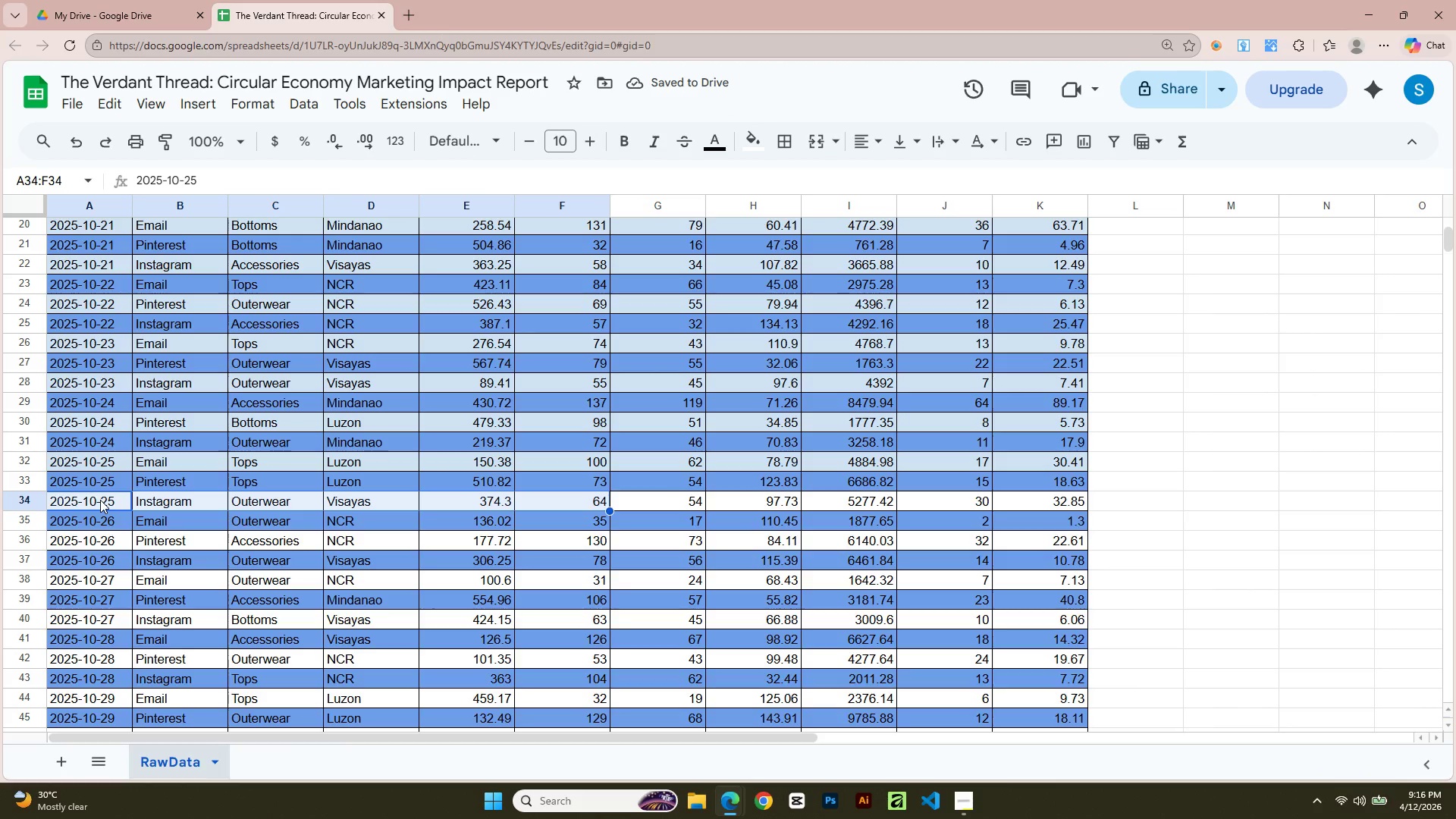 
key(Shift+ArrowRight)
 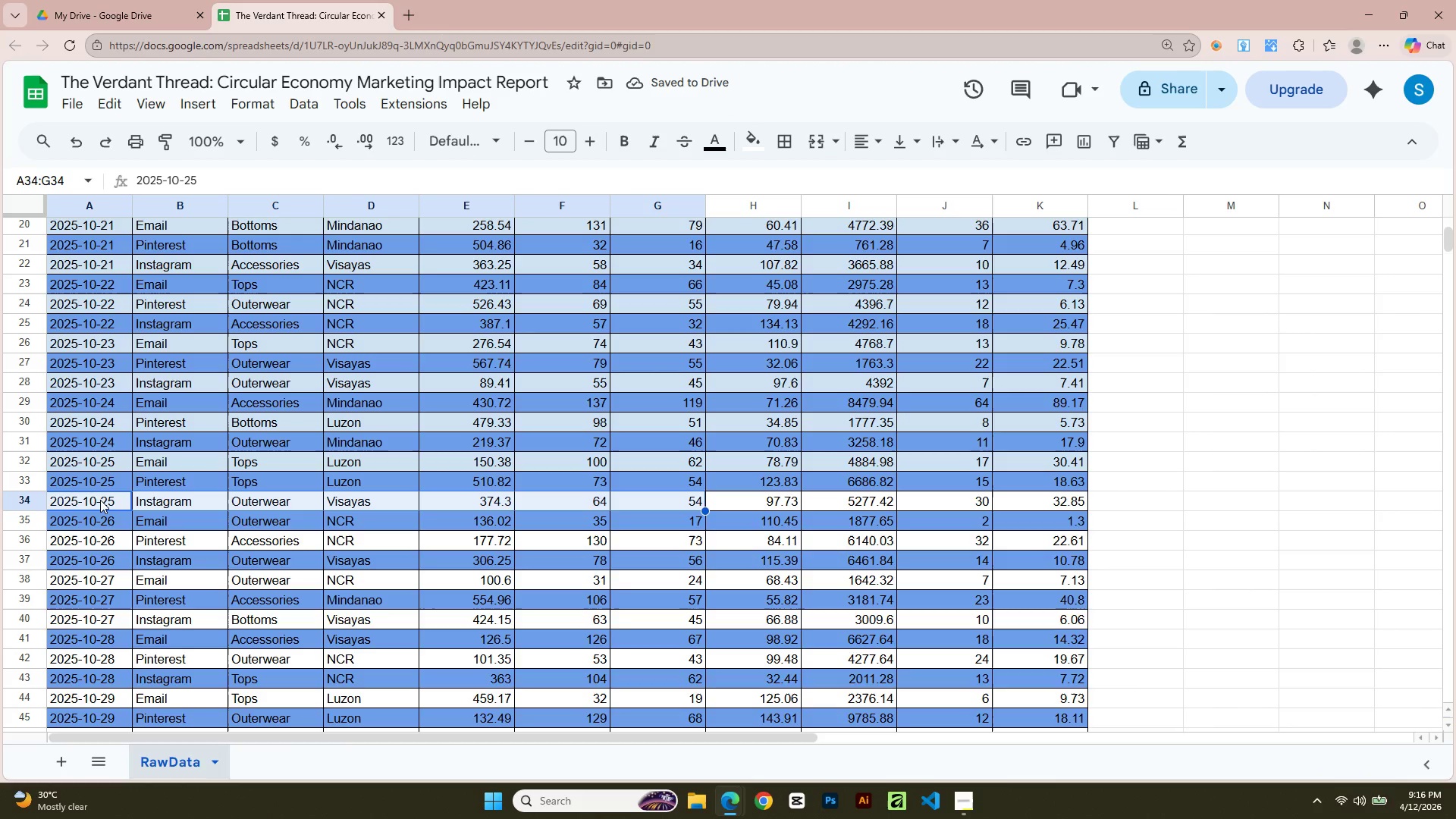 
key(Shift+ArrowRight)
 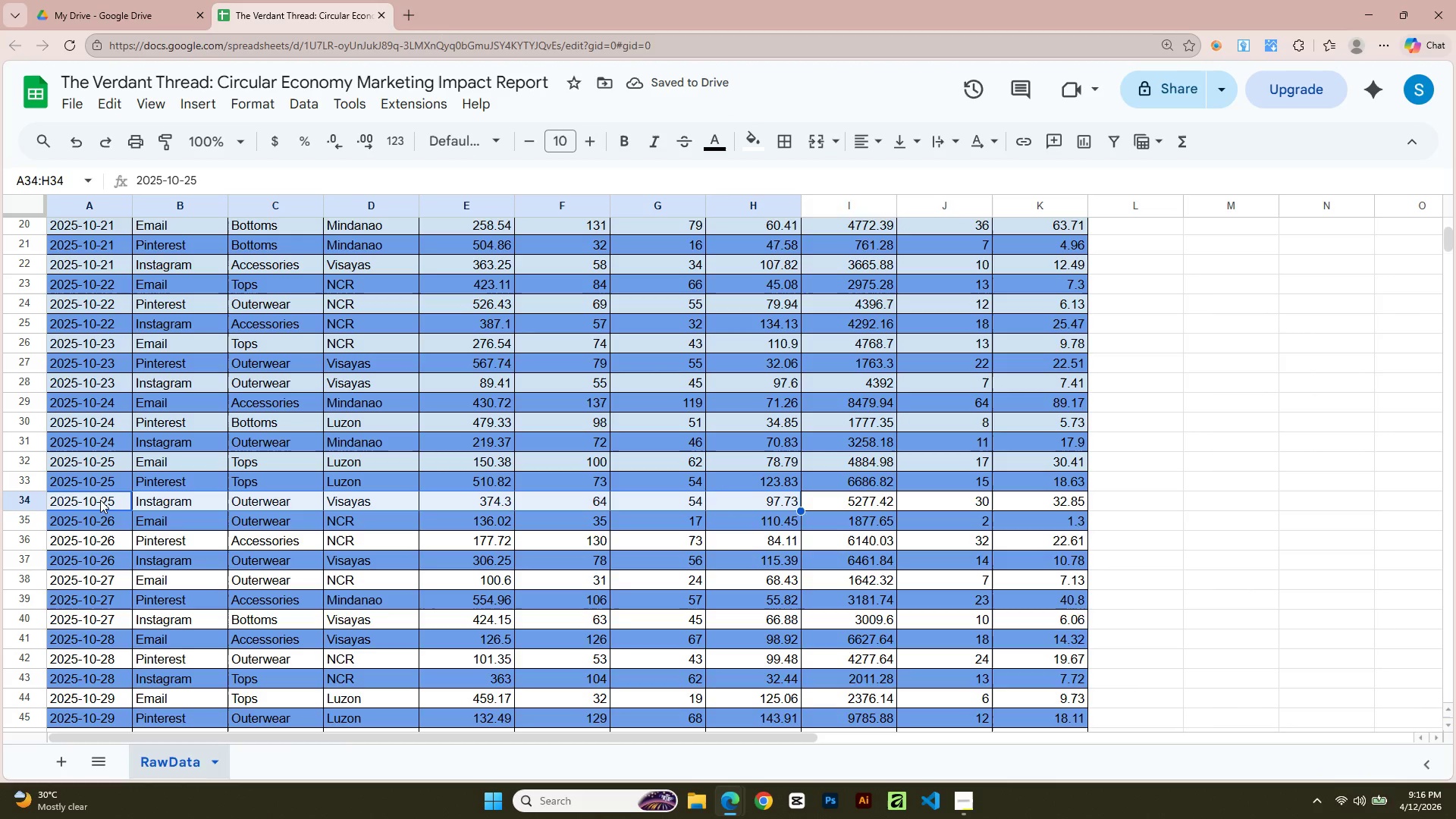 
key(Shift+ArrowRight)
 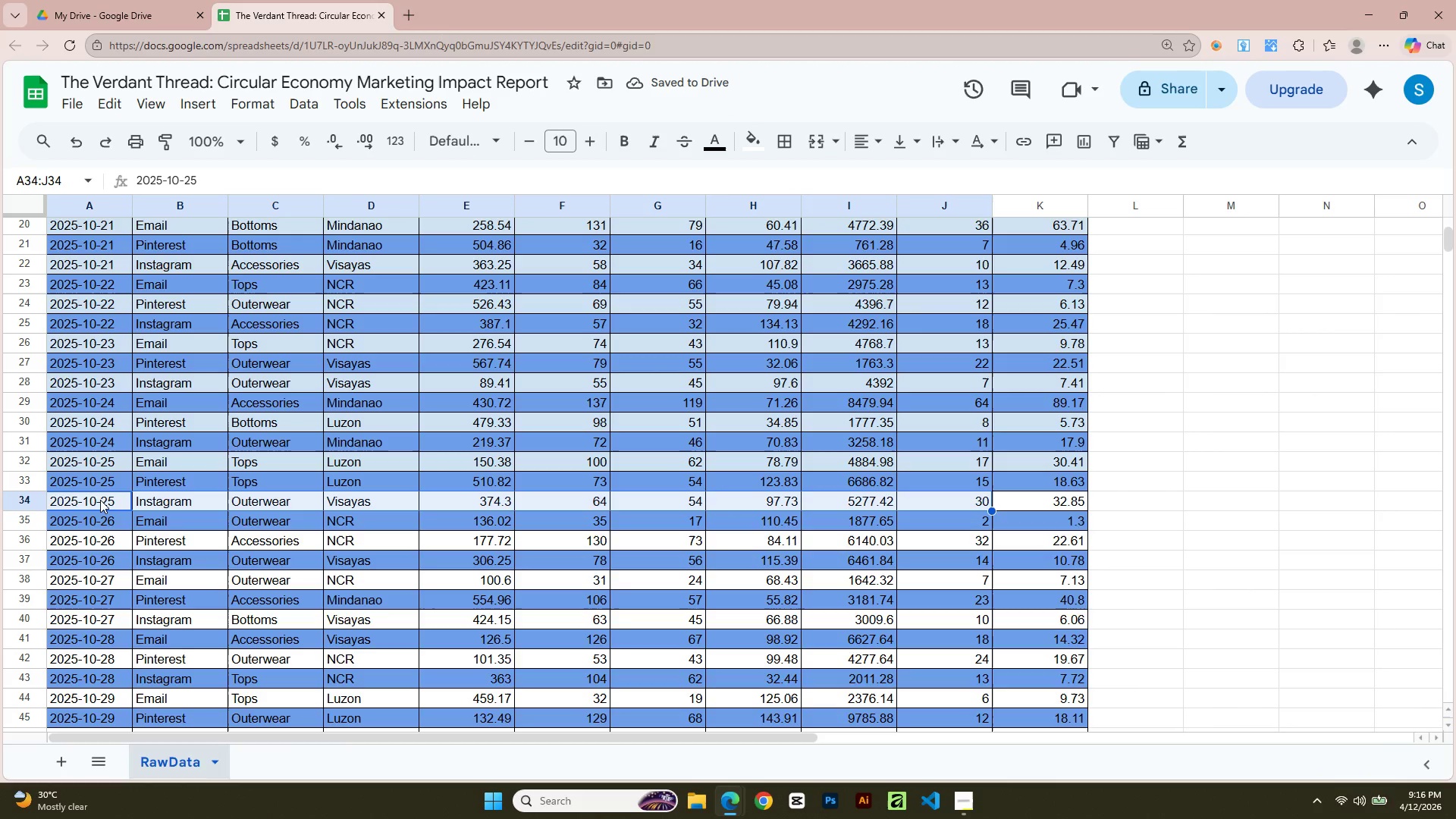 
key(Shift+ArrowRight)
 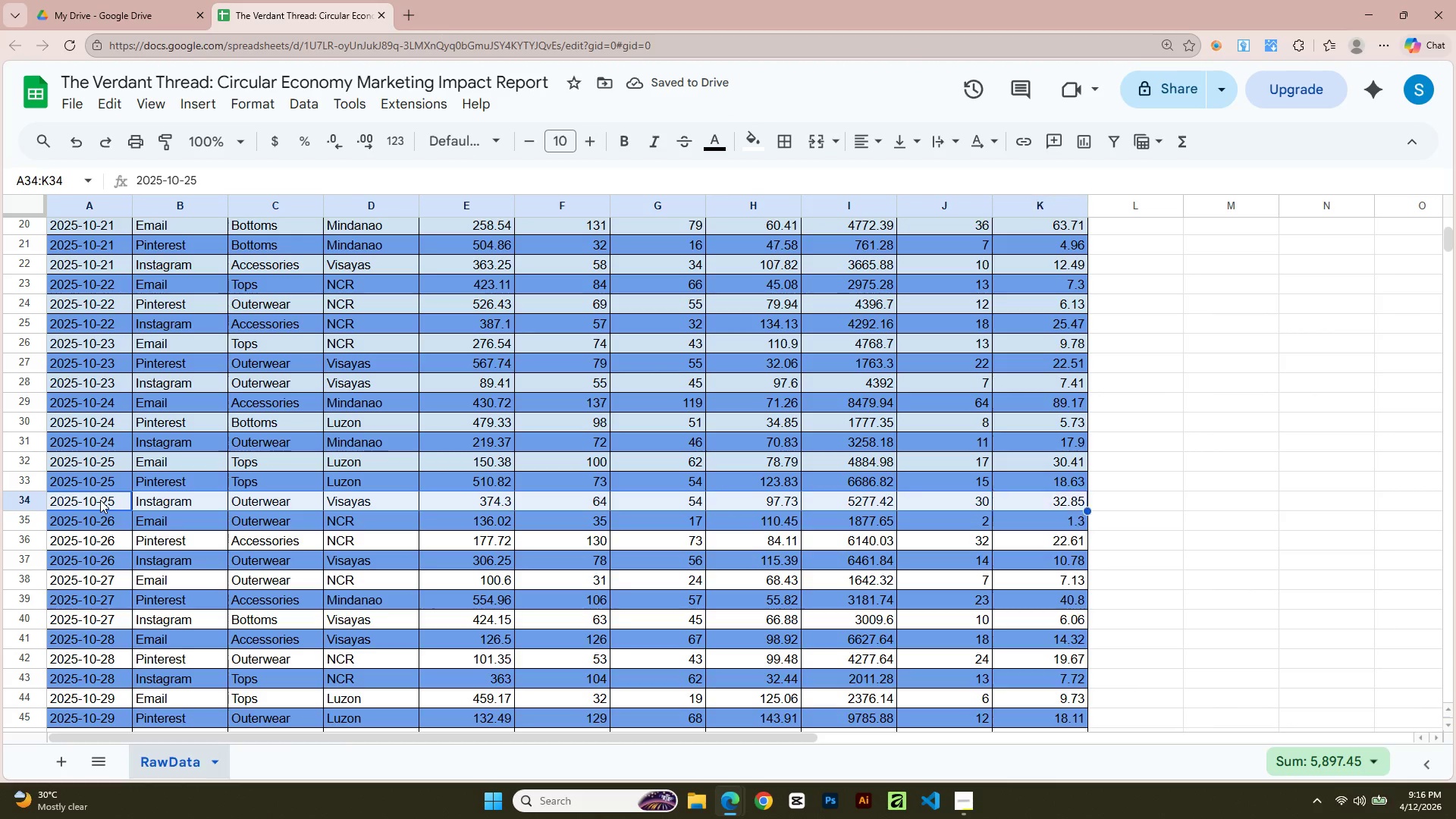 
key(Shift+ArrowRight)
 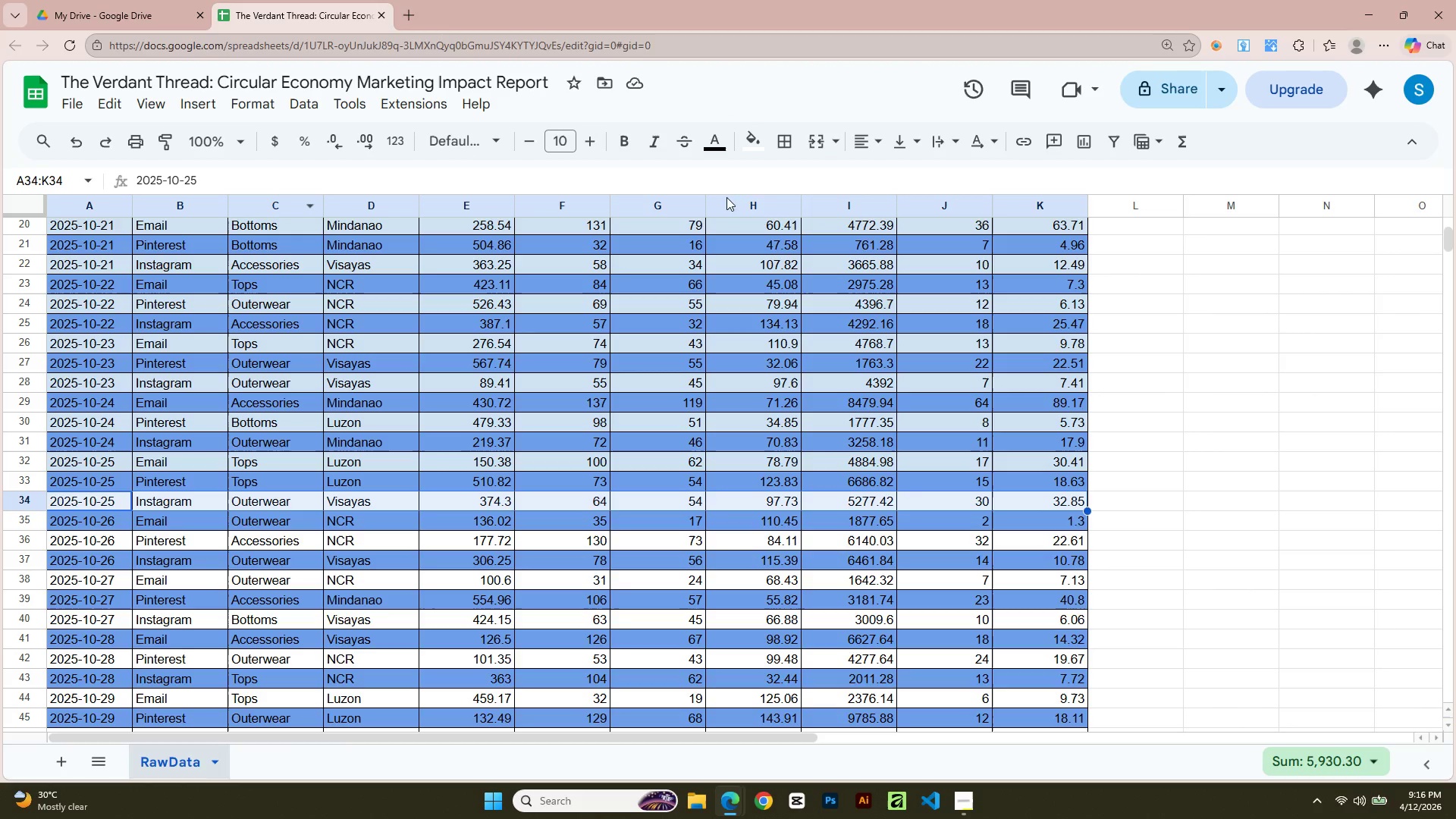 
left_click([758, 146])
 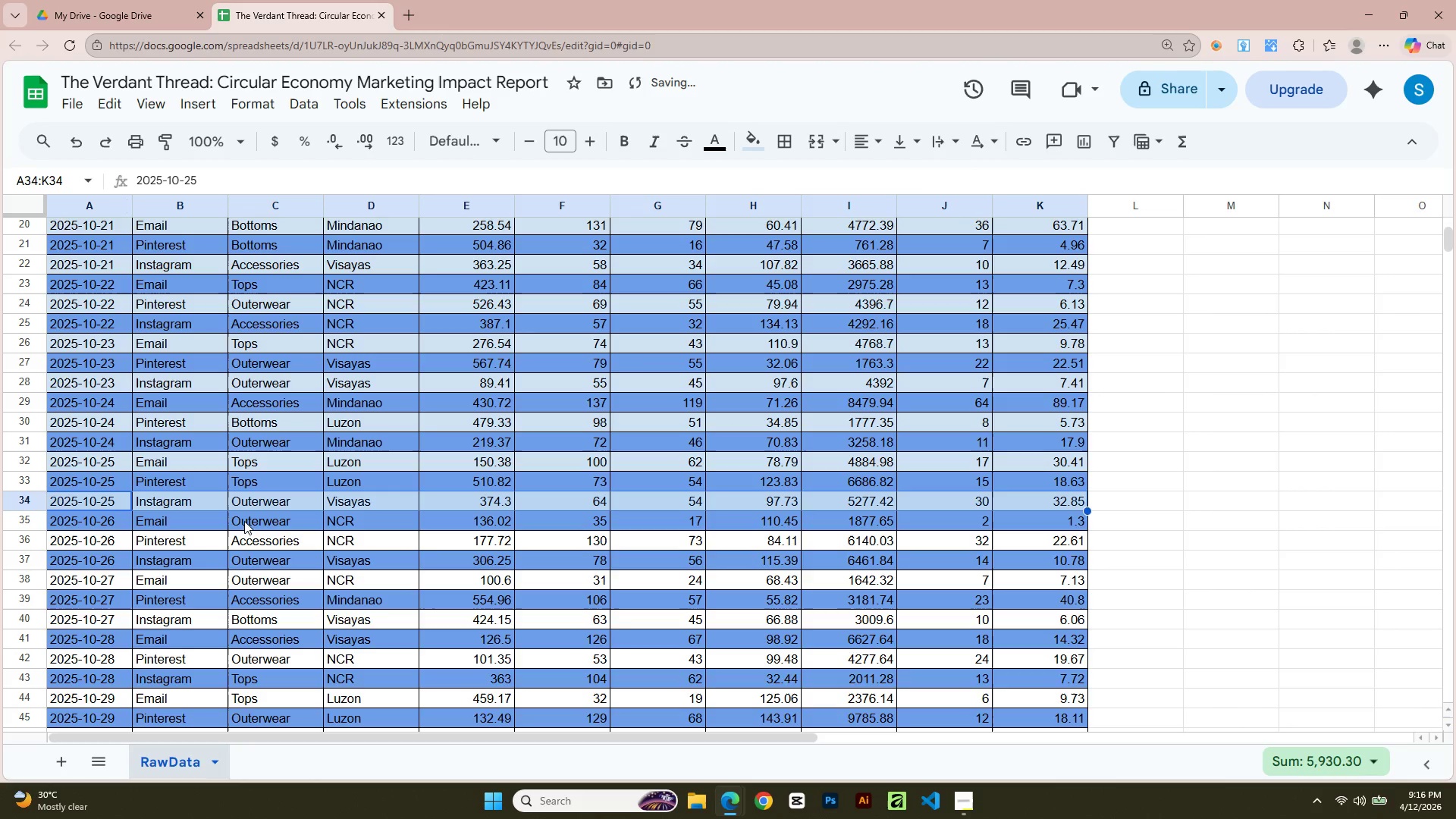 
left_click([97, 538])
 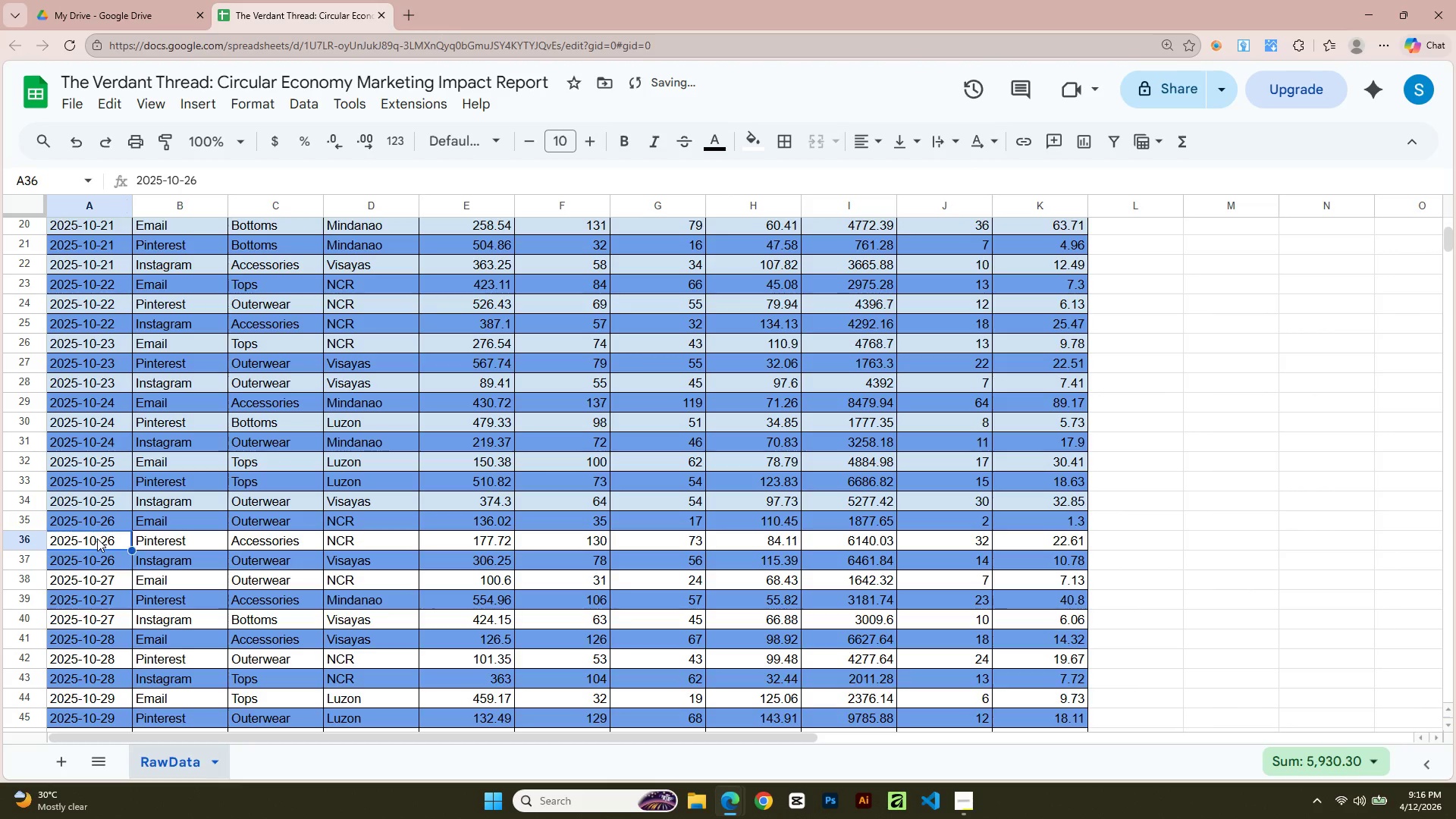 
key(Shift+ArrowRight)
 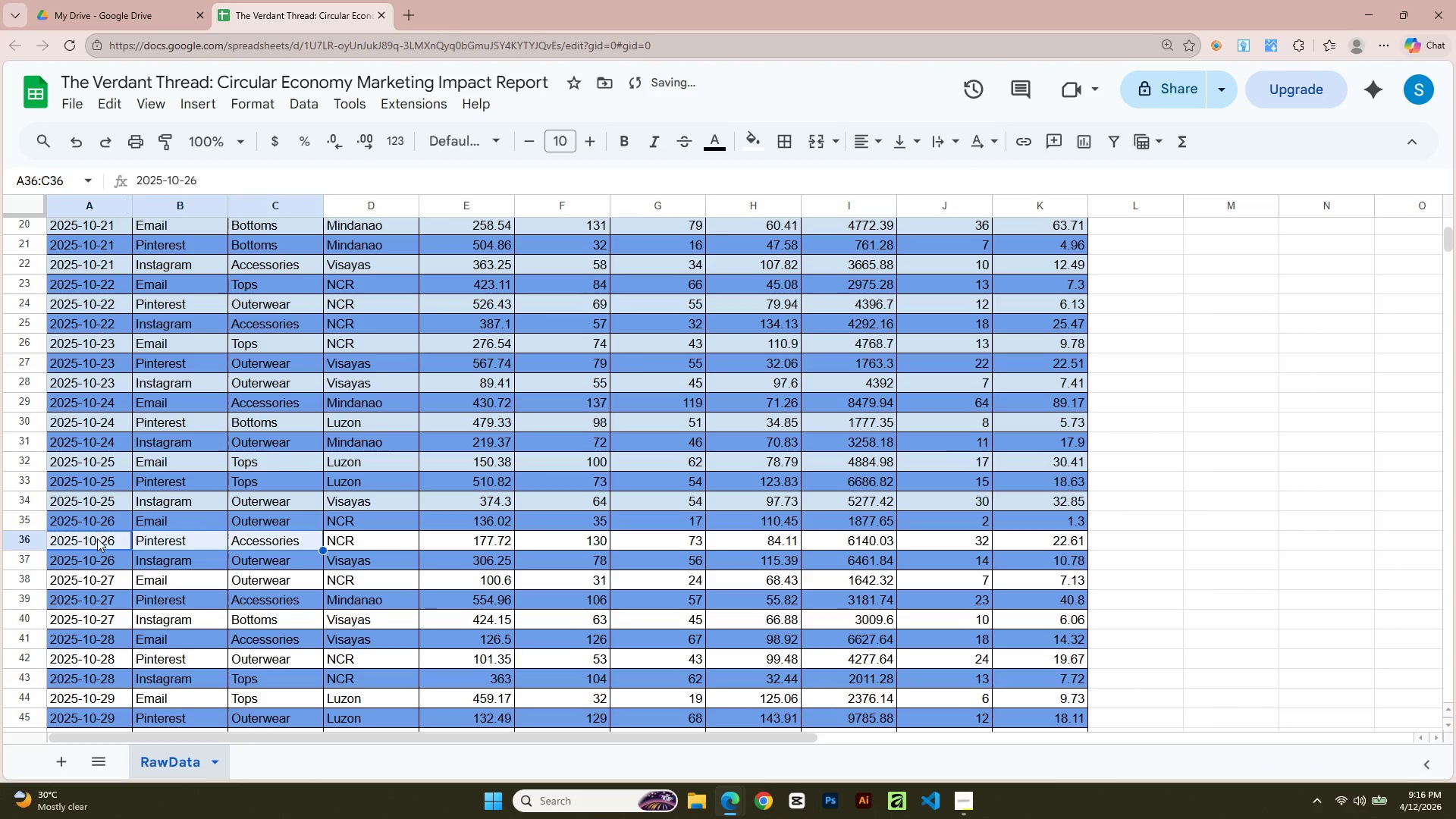 
key(Shift+ArrowRight)
 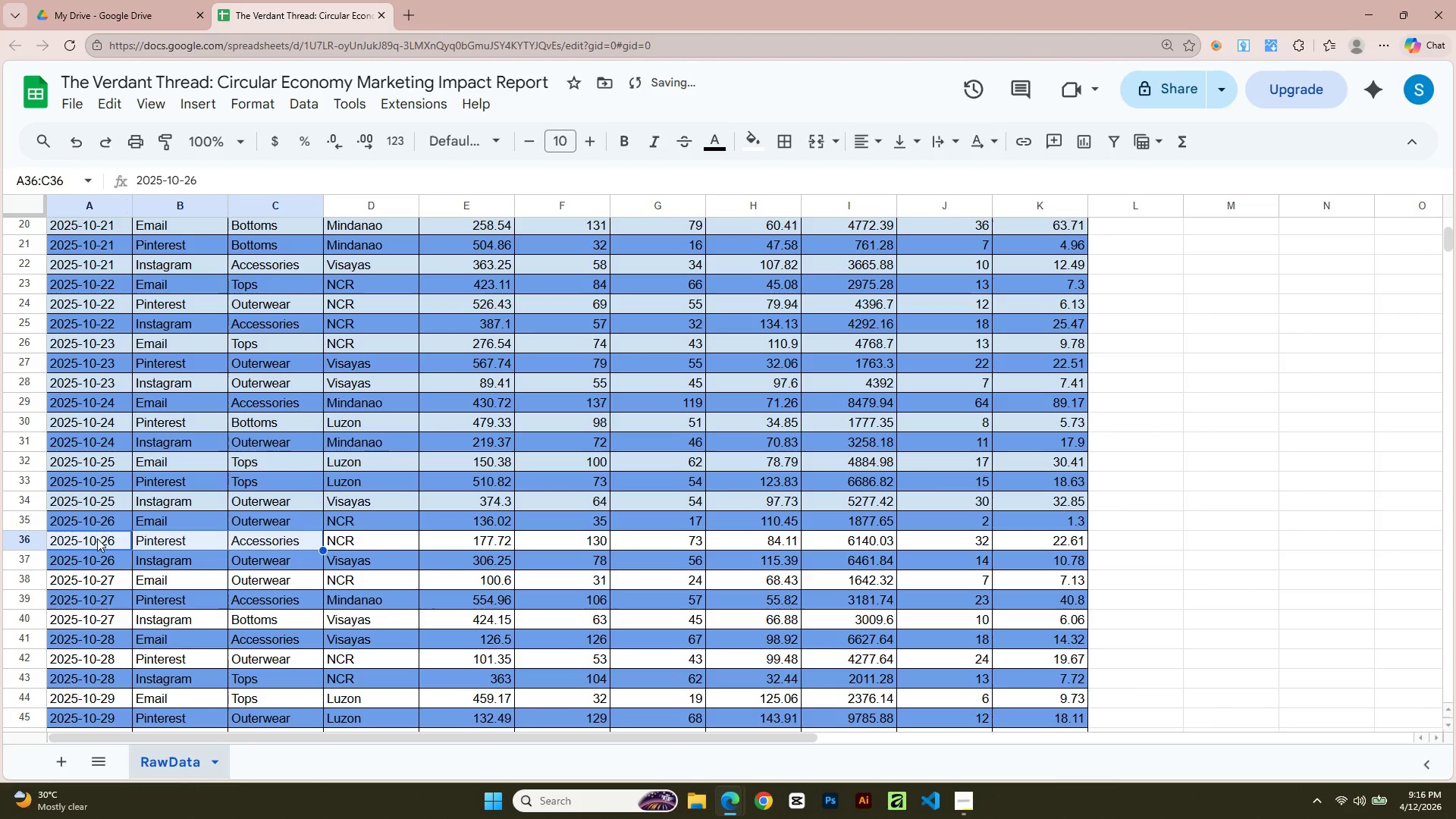 
key(Shift+ArrowRight)
 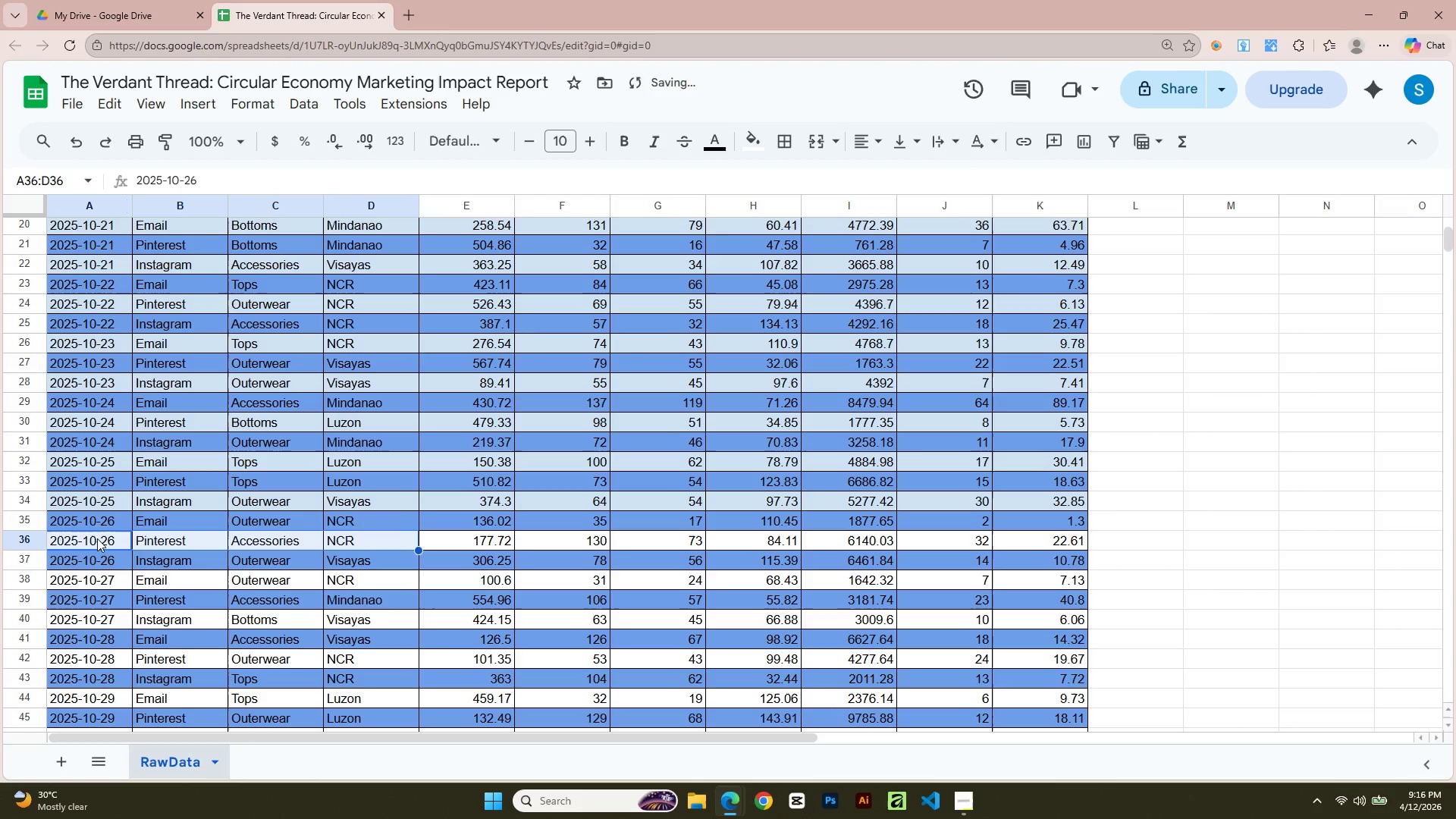 
key(Shift+ArrowRight)
 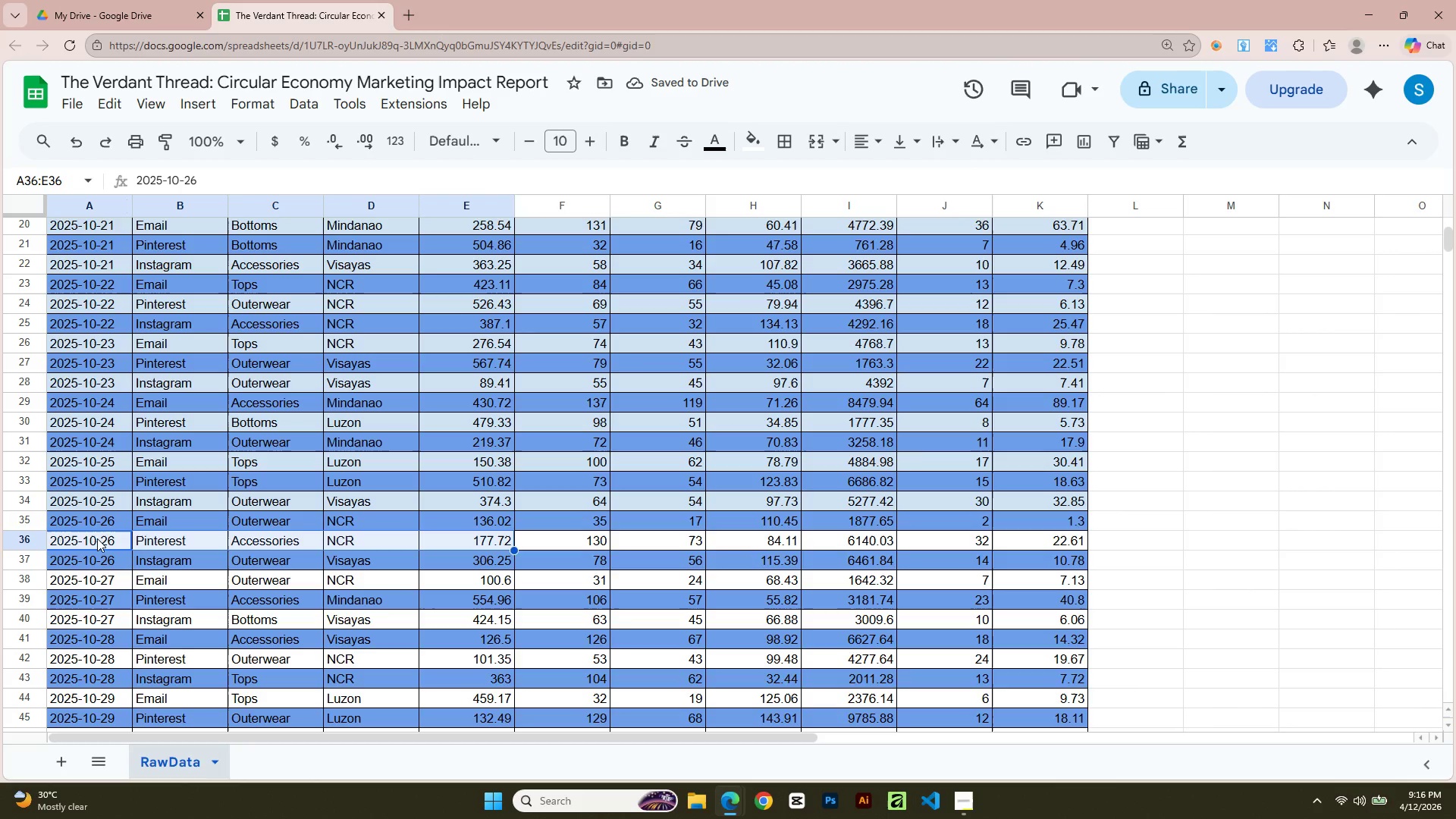 
key(Shift+ArrowRight)
 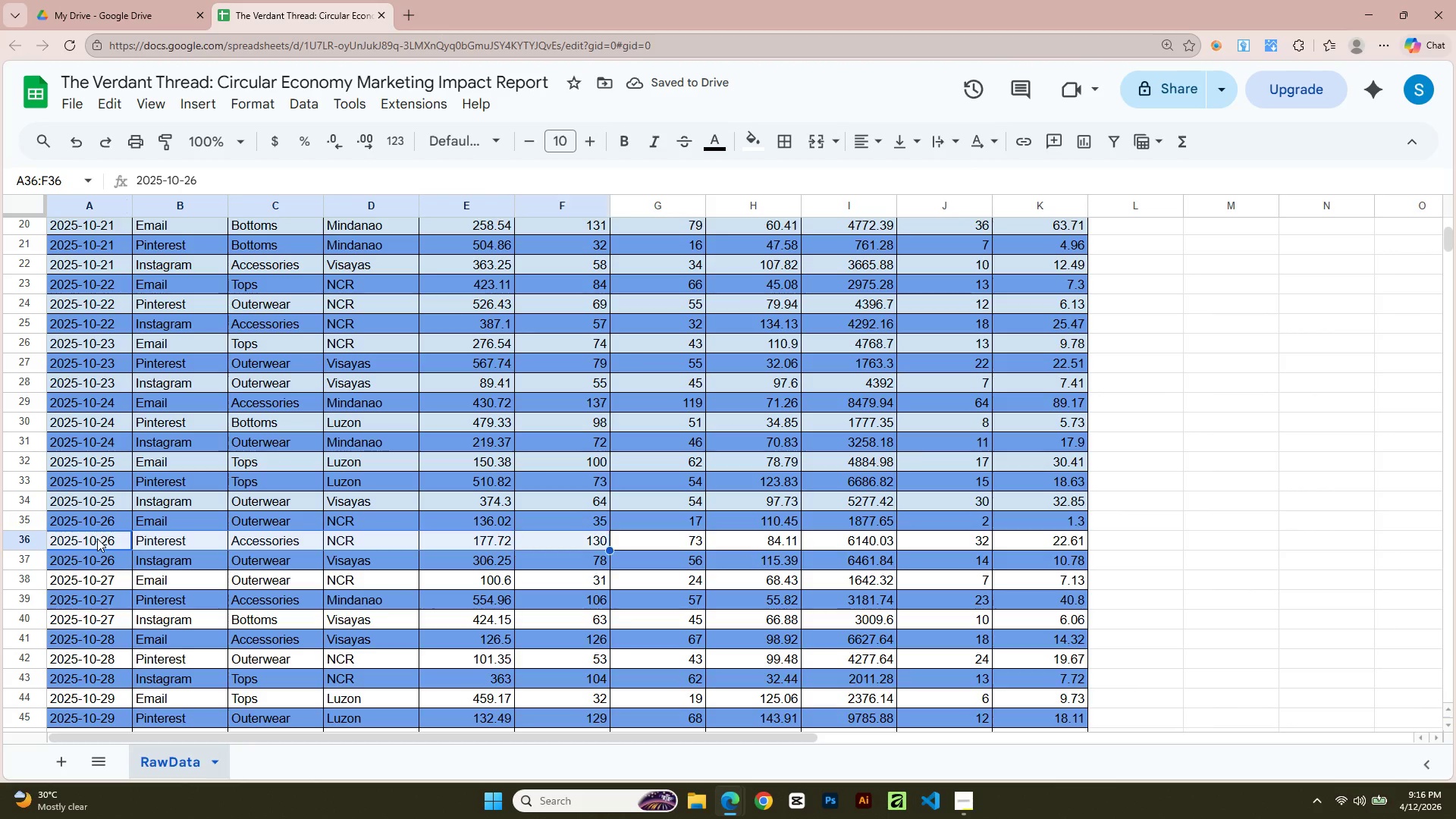 
key(Shift+ArrowRight)
 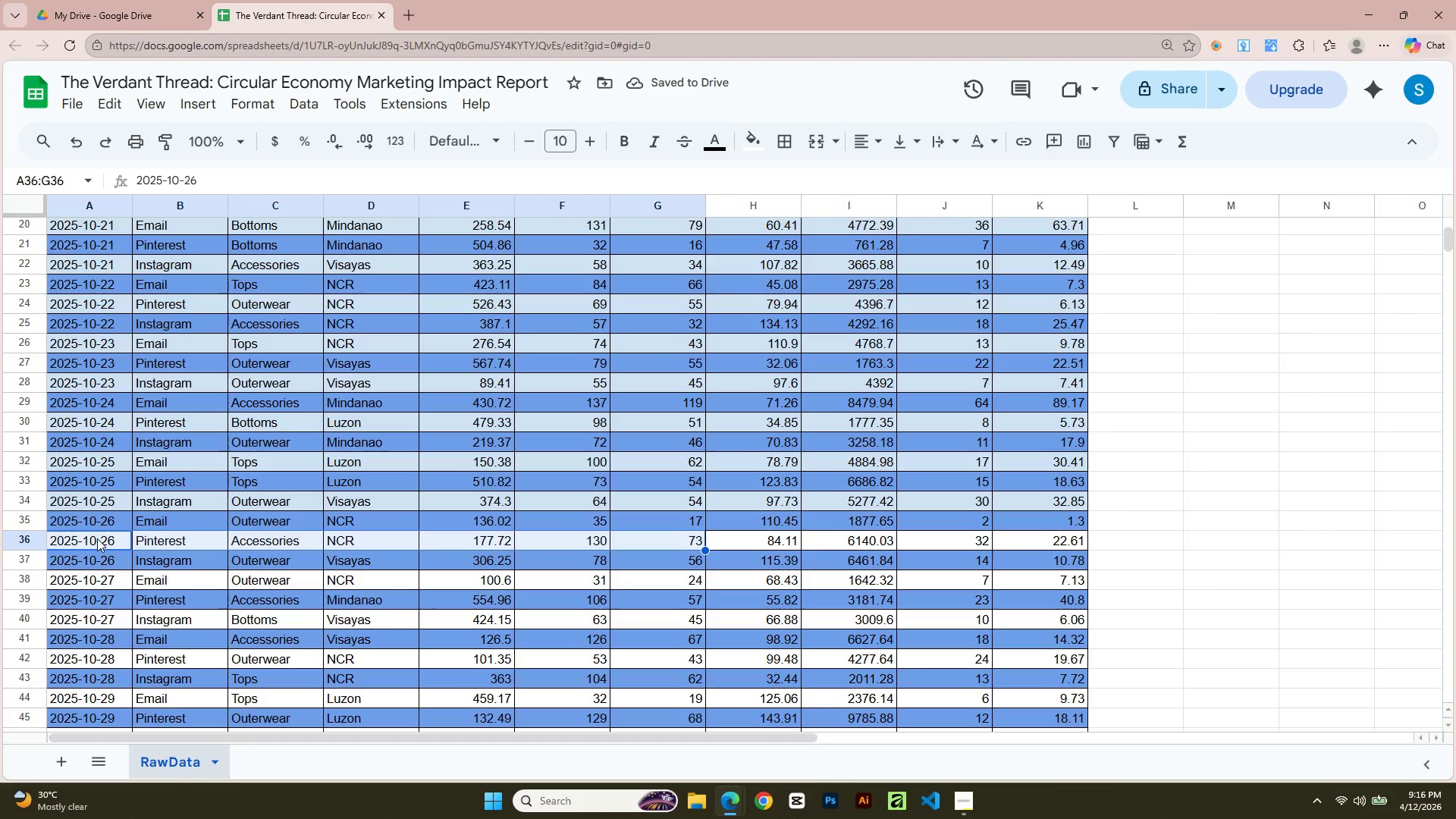 
key(Shift+ArrowRight)
 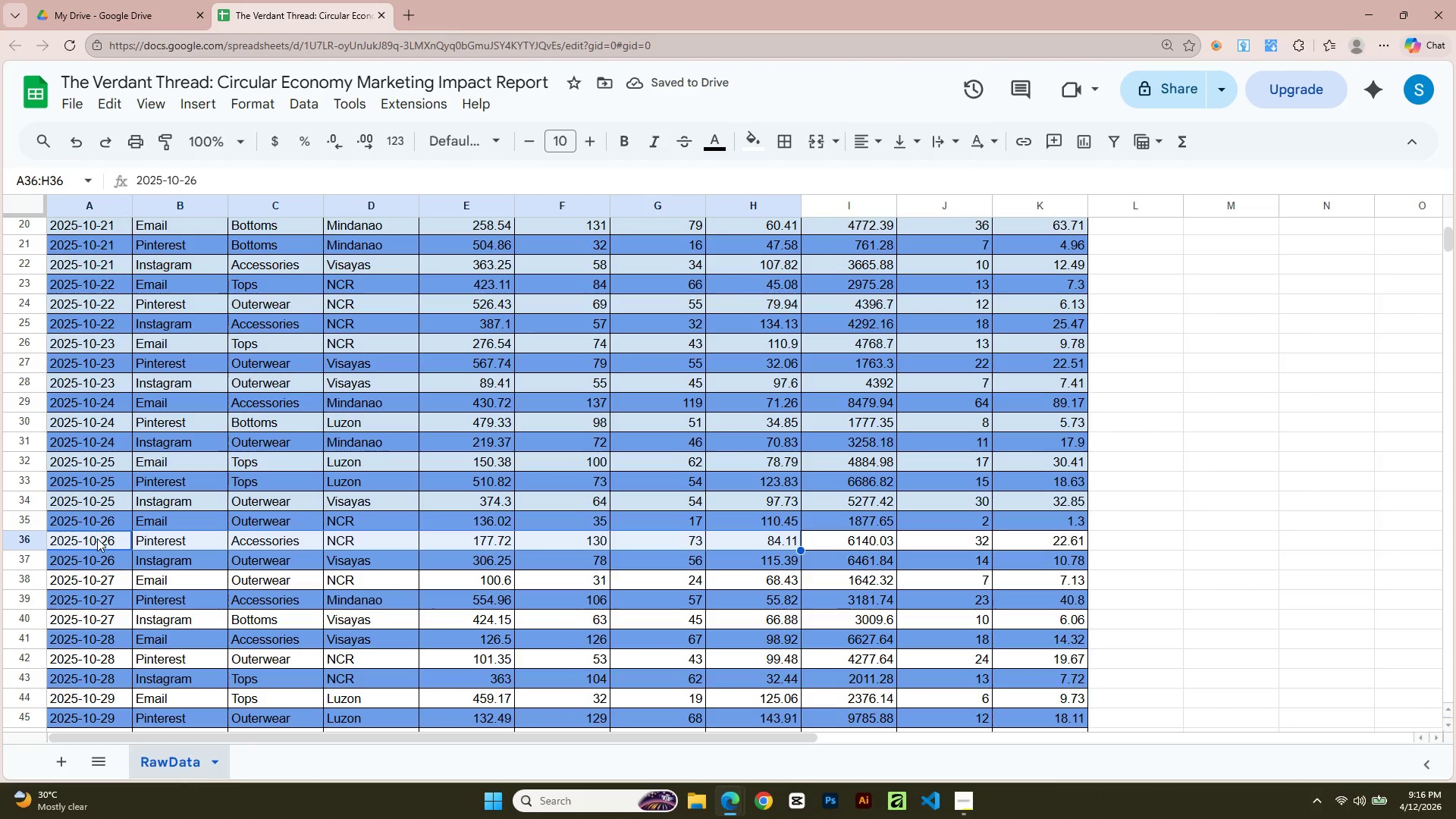 
key(Shift+ArrowRight)
 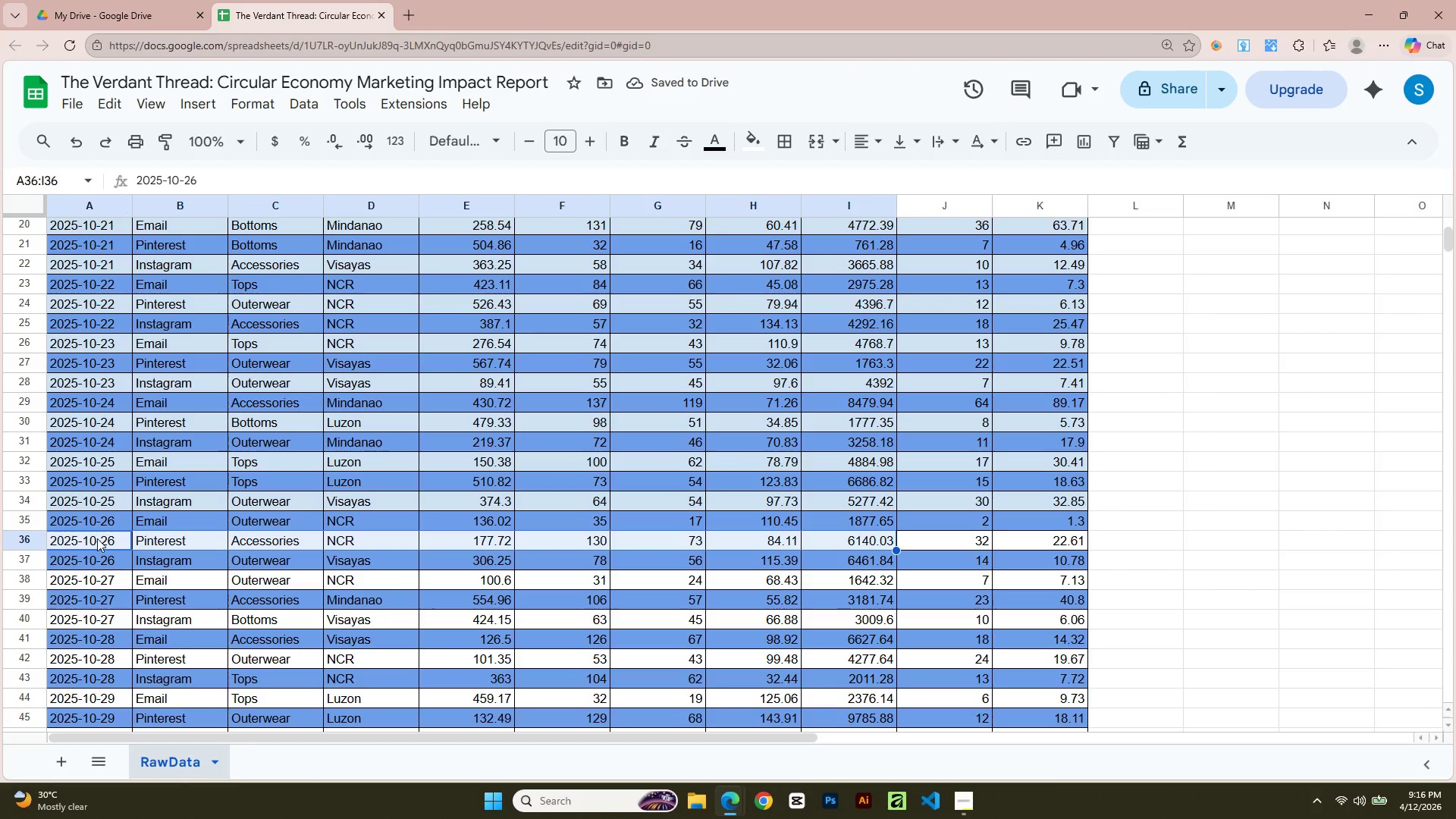 
key(Shift+ArrowRight)
 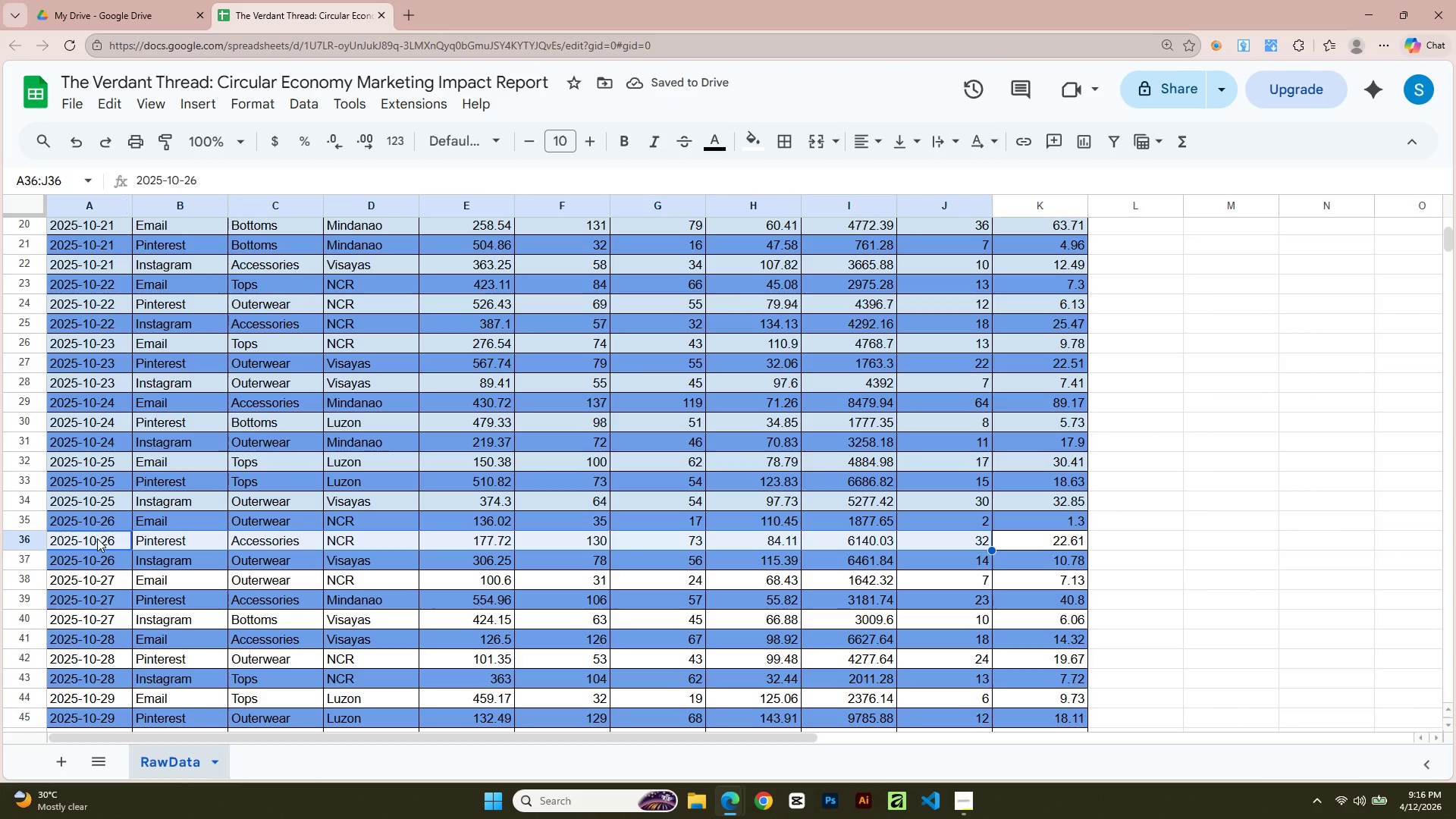 
key(Shift+ArrowRight)
 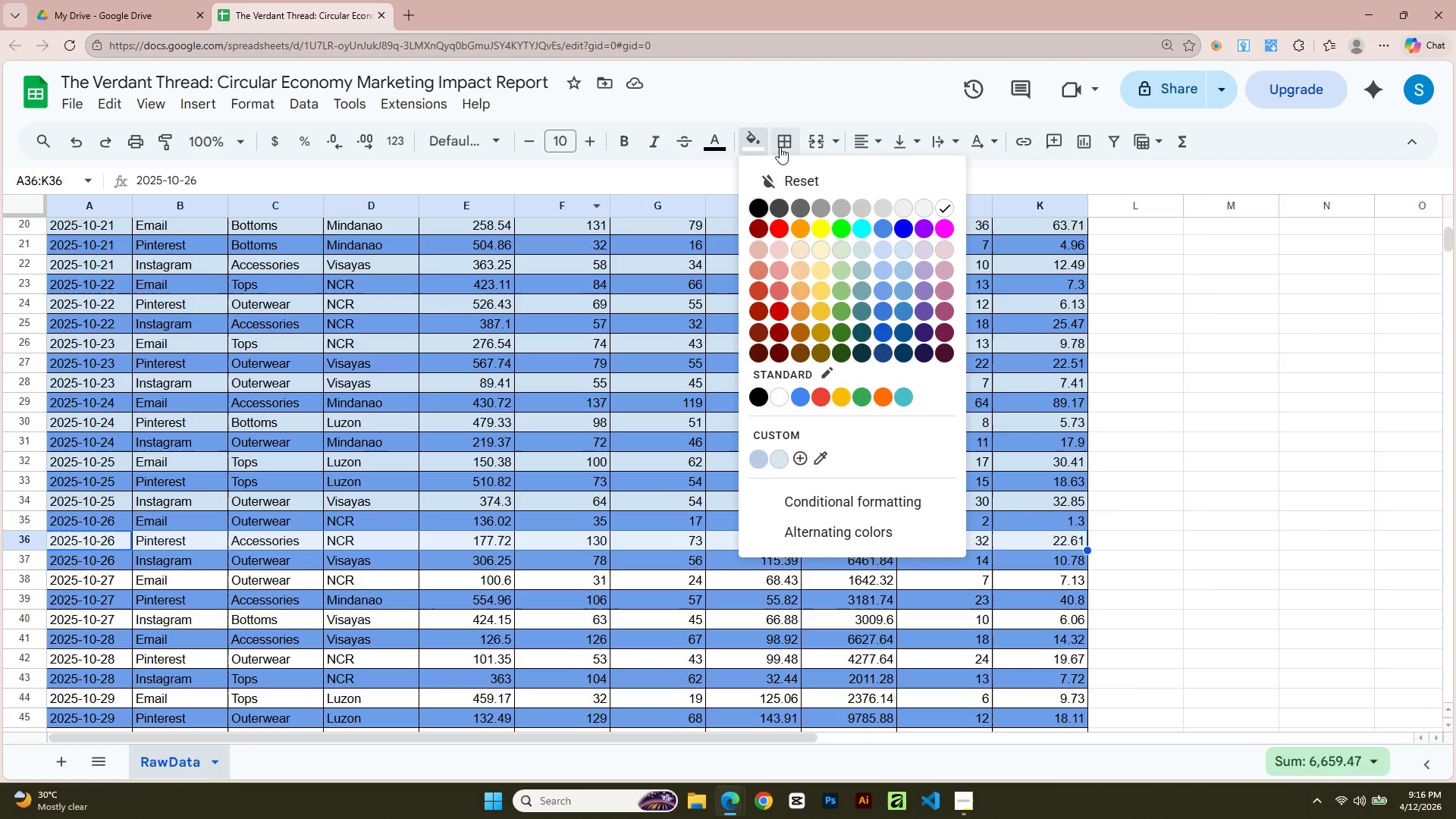 
left_click([907, 249])
 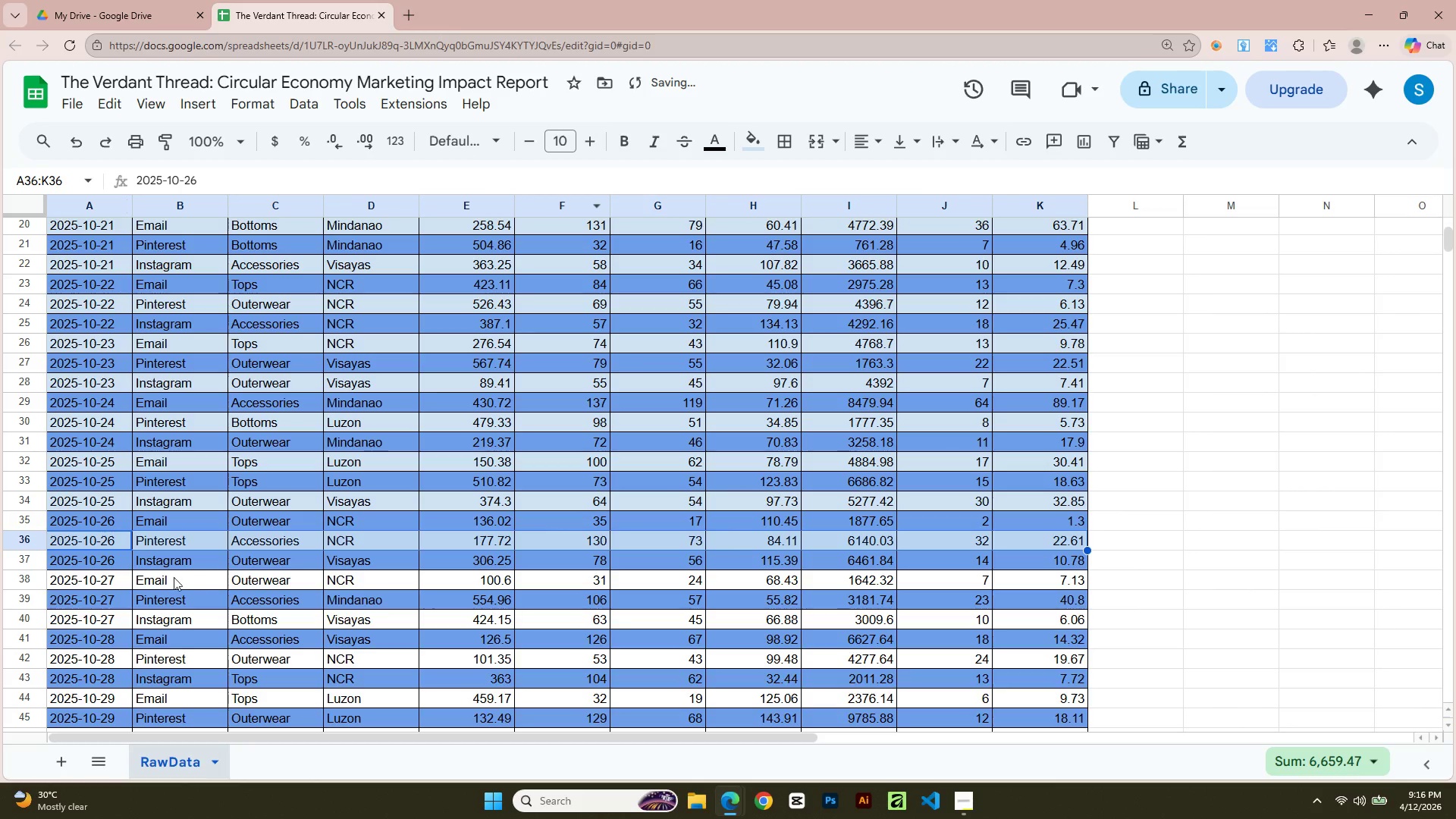 
left_click([96, 586])
 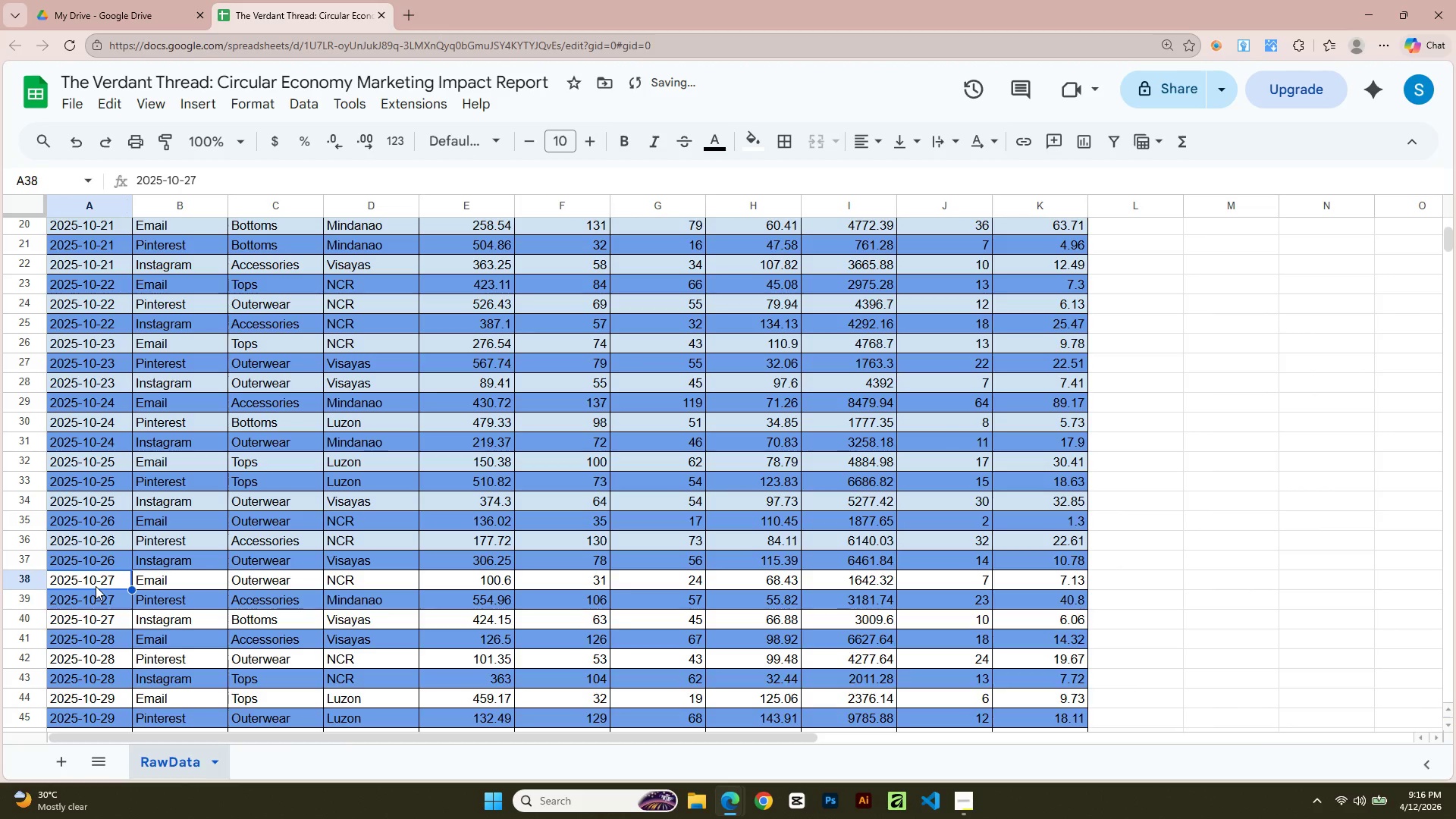 
key(Shift+ArrowRight)
 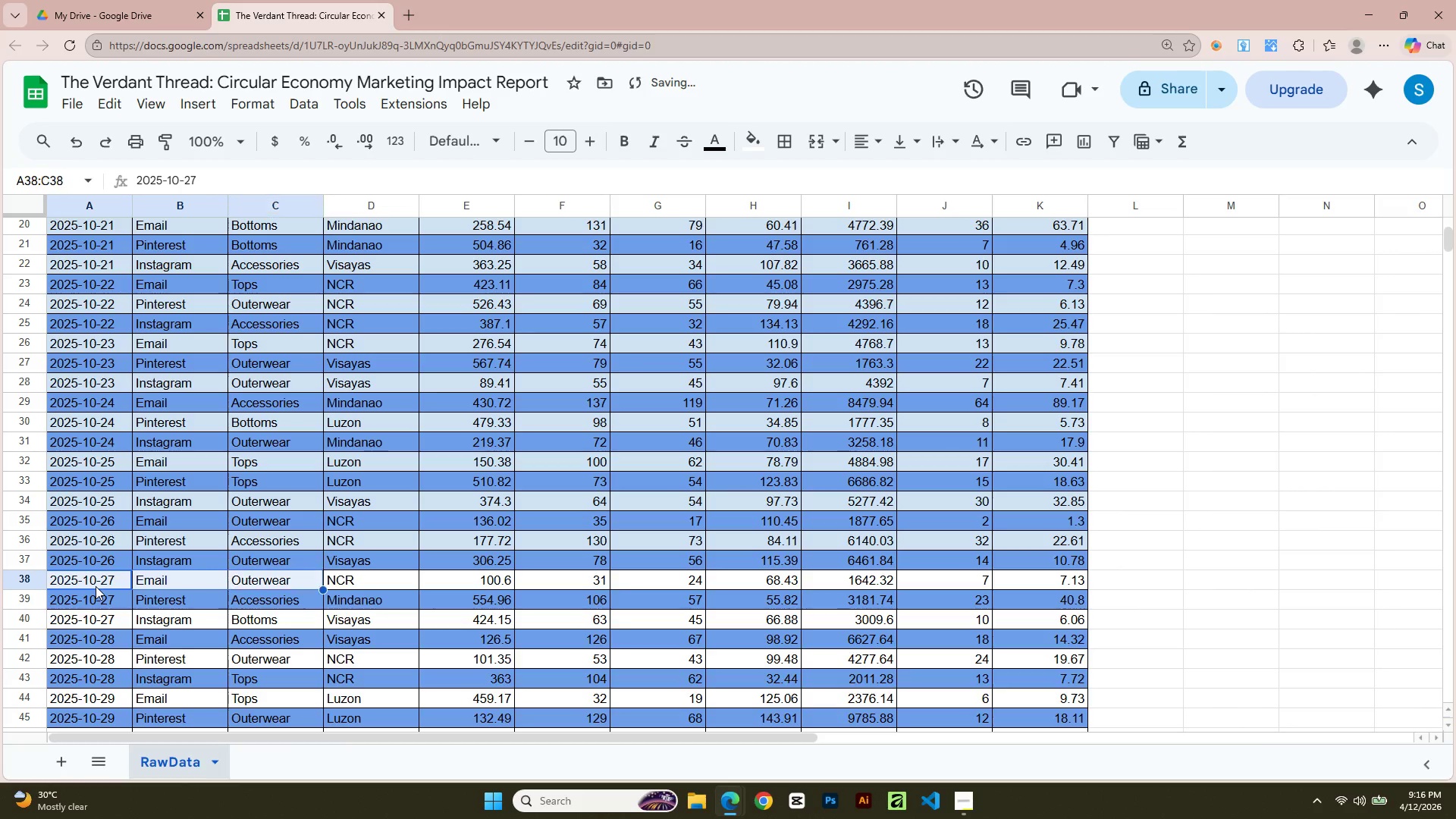 
key(Shift+ArrowRight)
 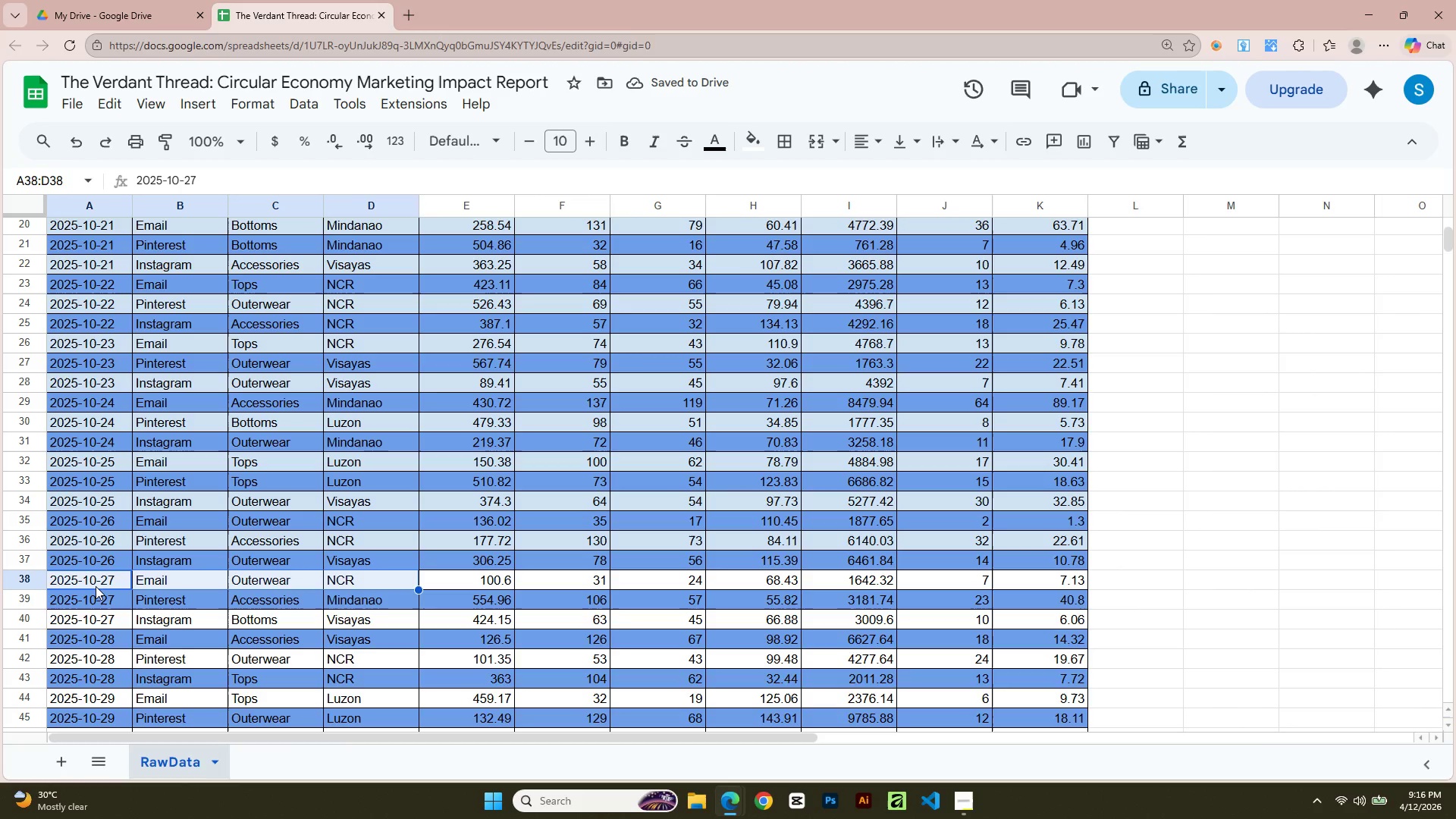 
key(Shift+ArrowRight)
 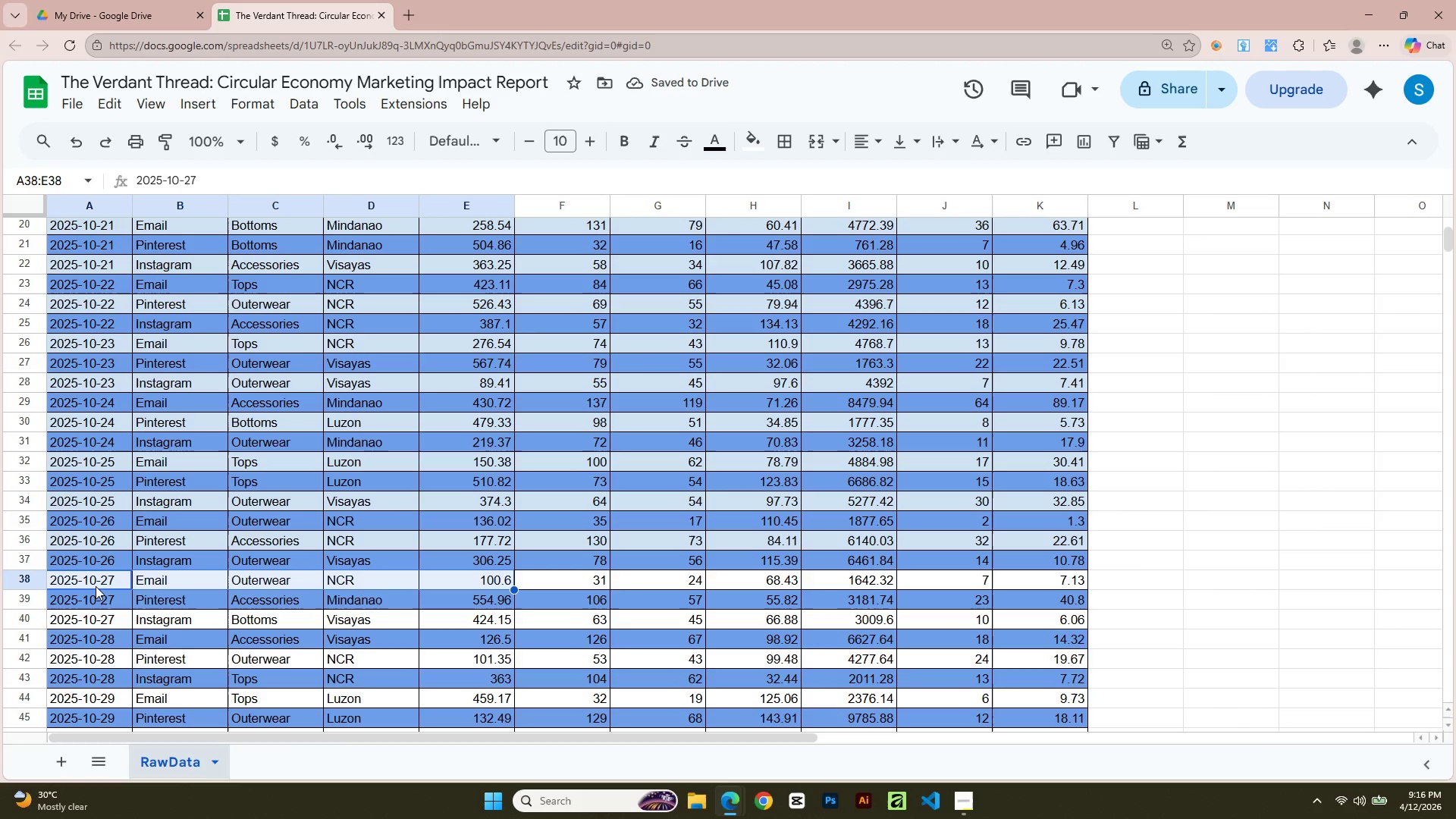 
key(Shift+ArrowRight)
 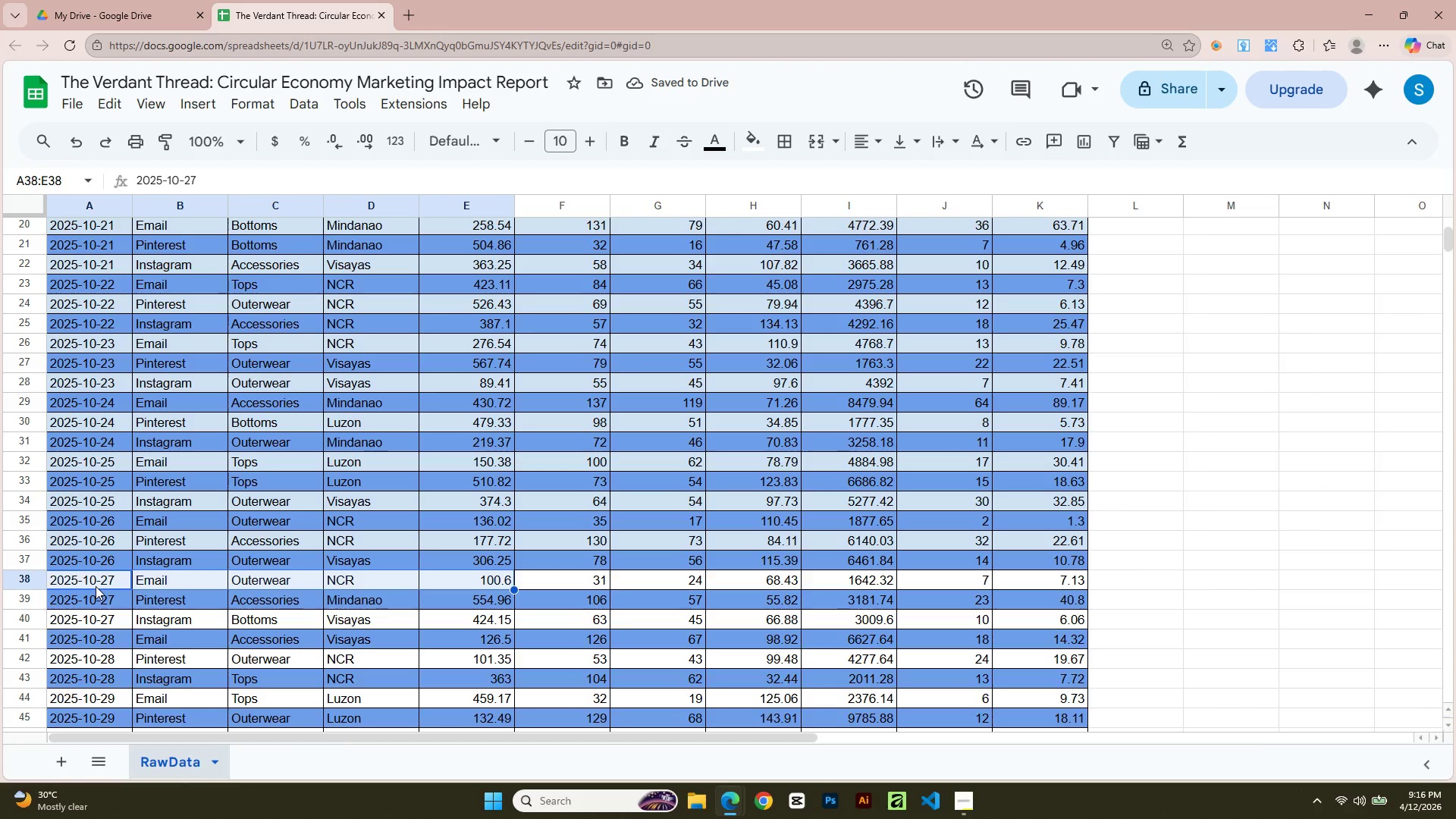 
key(Shift+ArrowRight)
 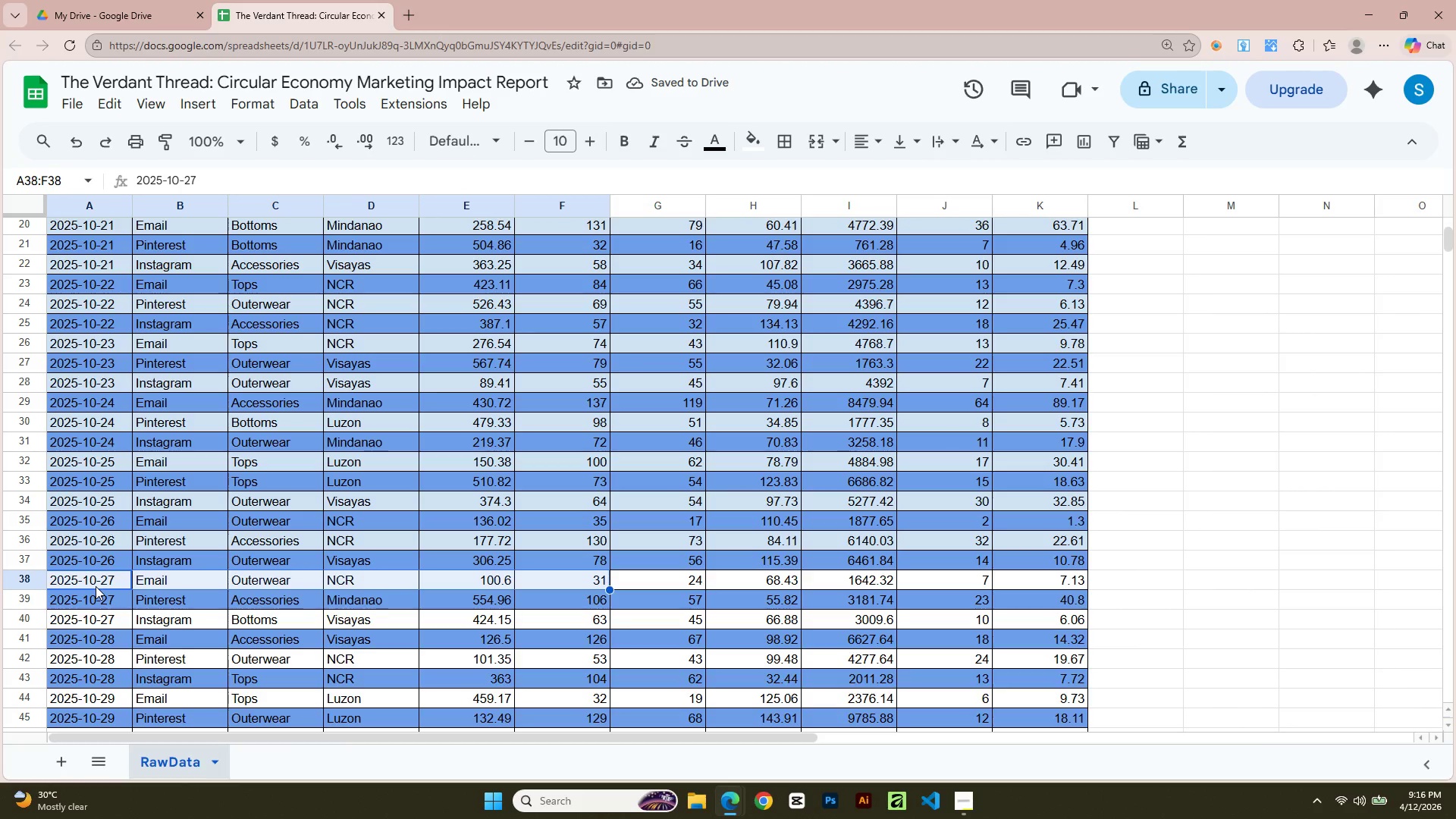 
key(Shift+ArrowRight)
 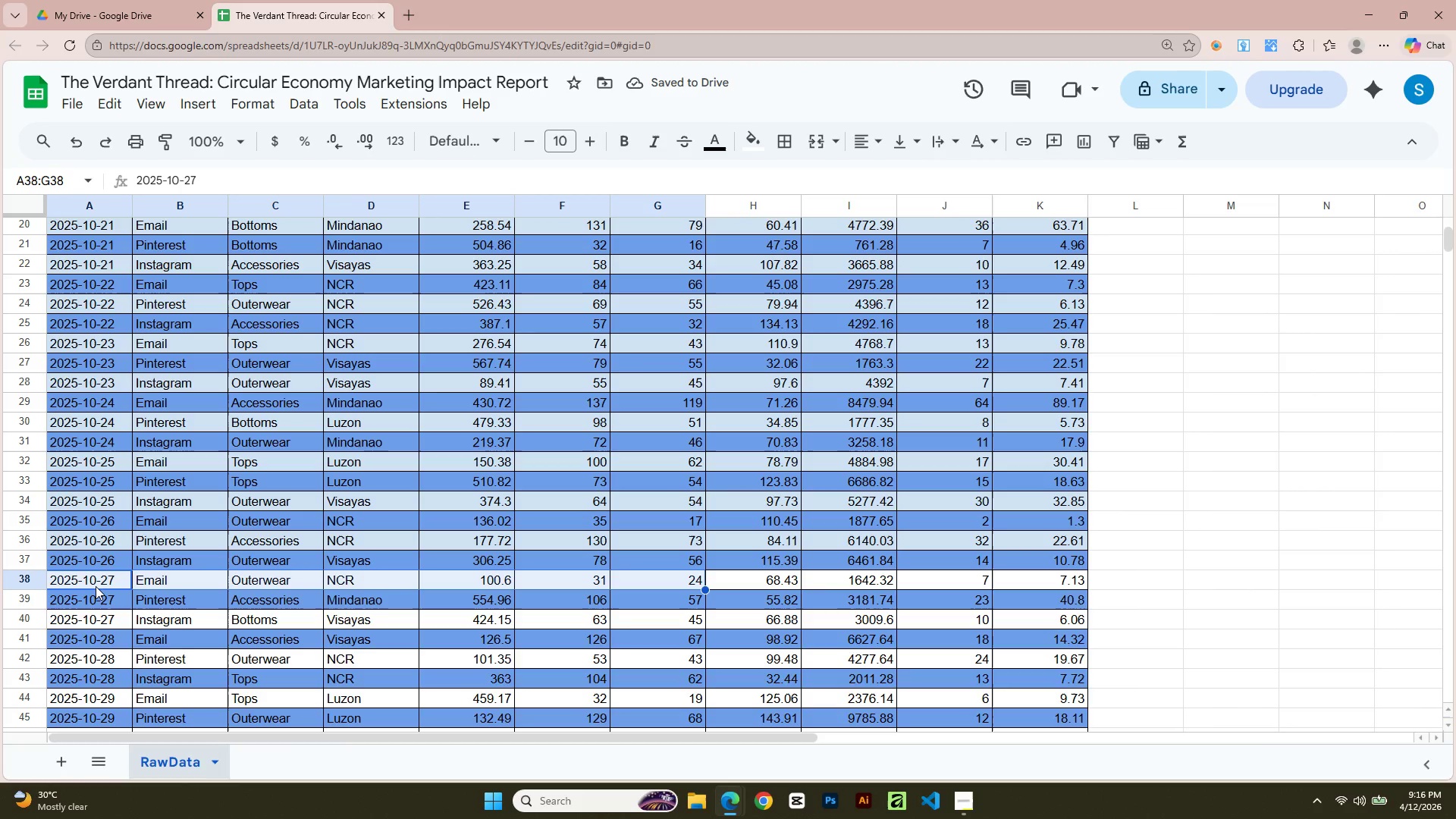 
key(Shift+ArrowRight)
 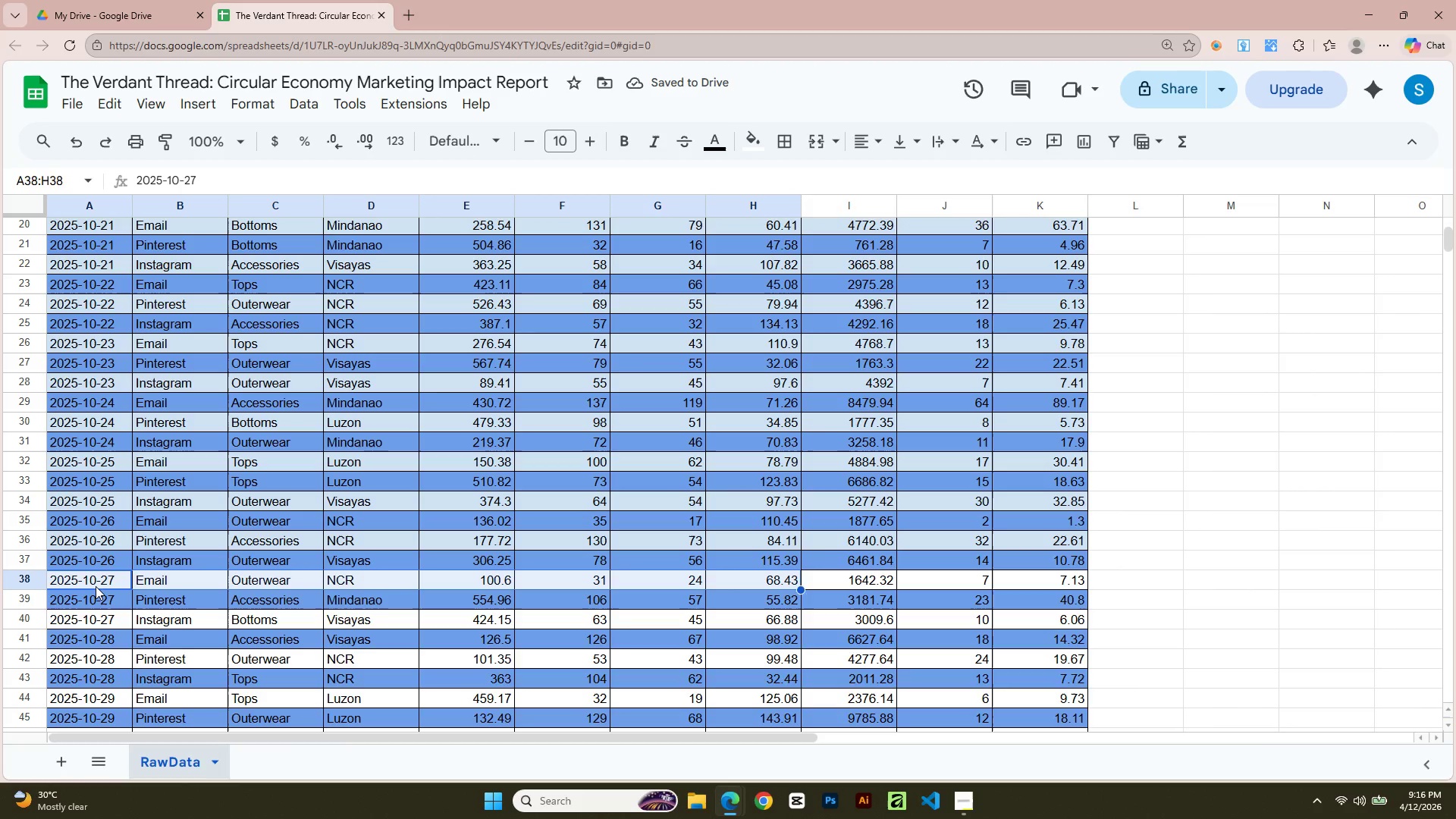 
key(Shift+ArrowRight)
 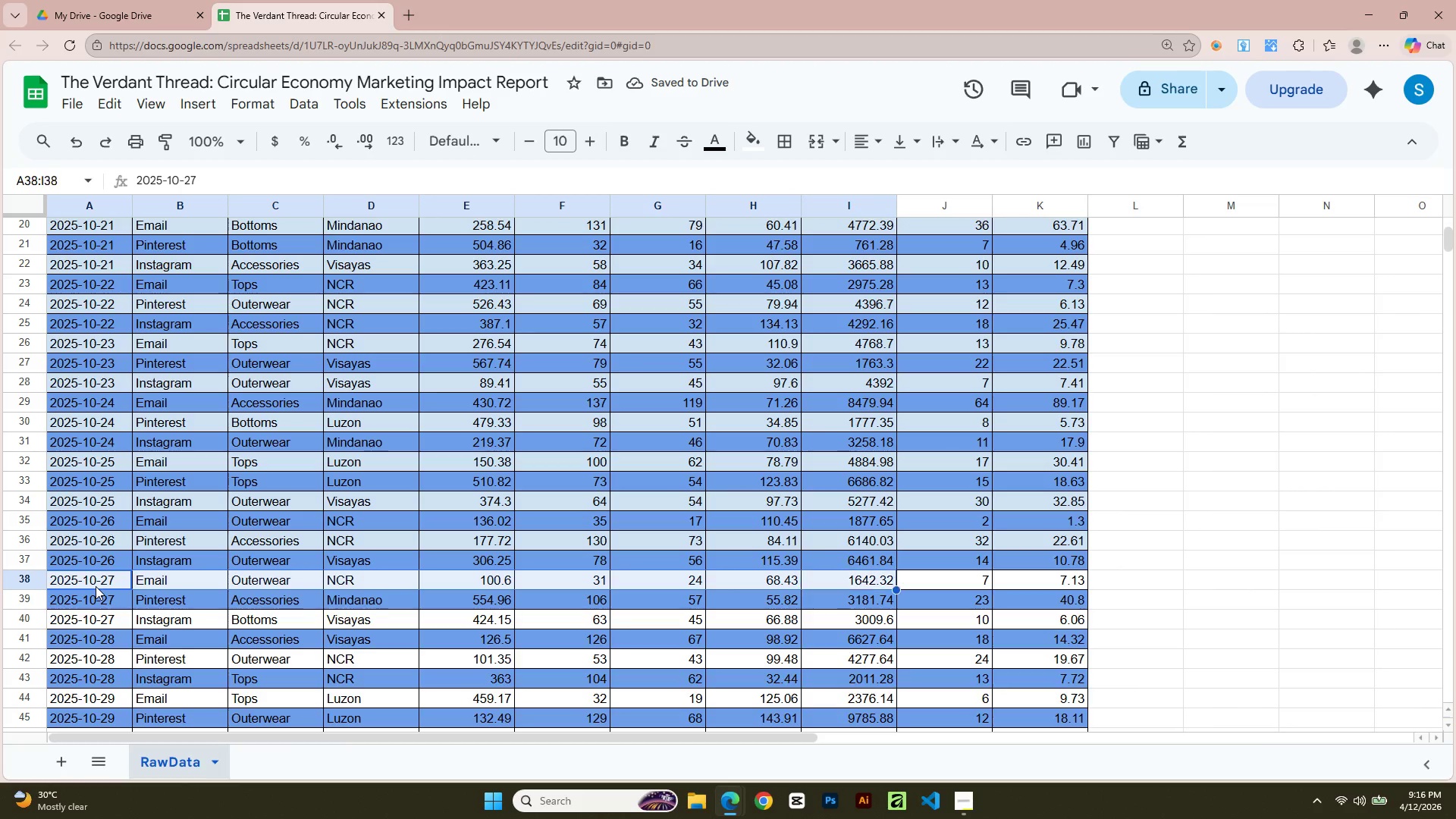 
key(Shift+ArrowRight)
 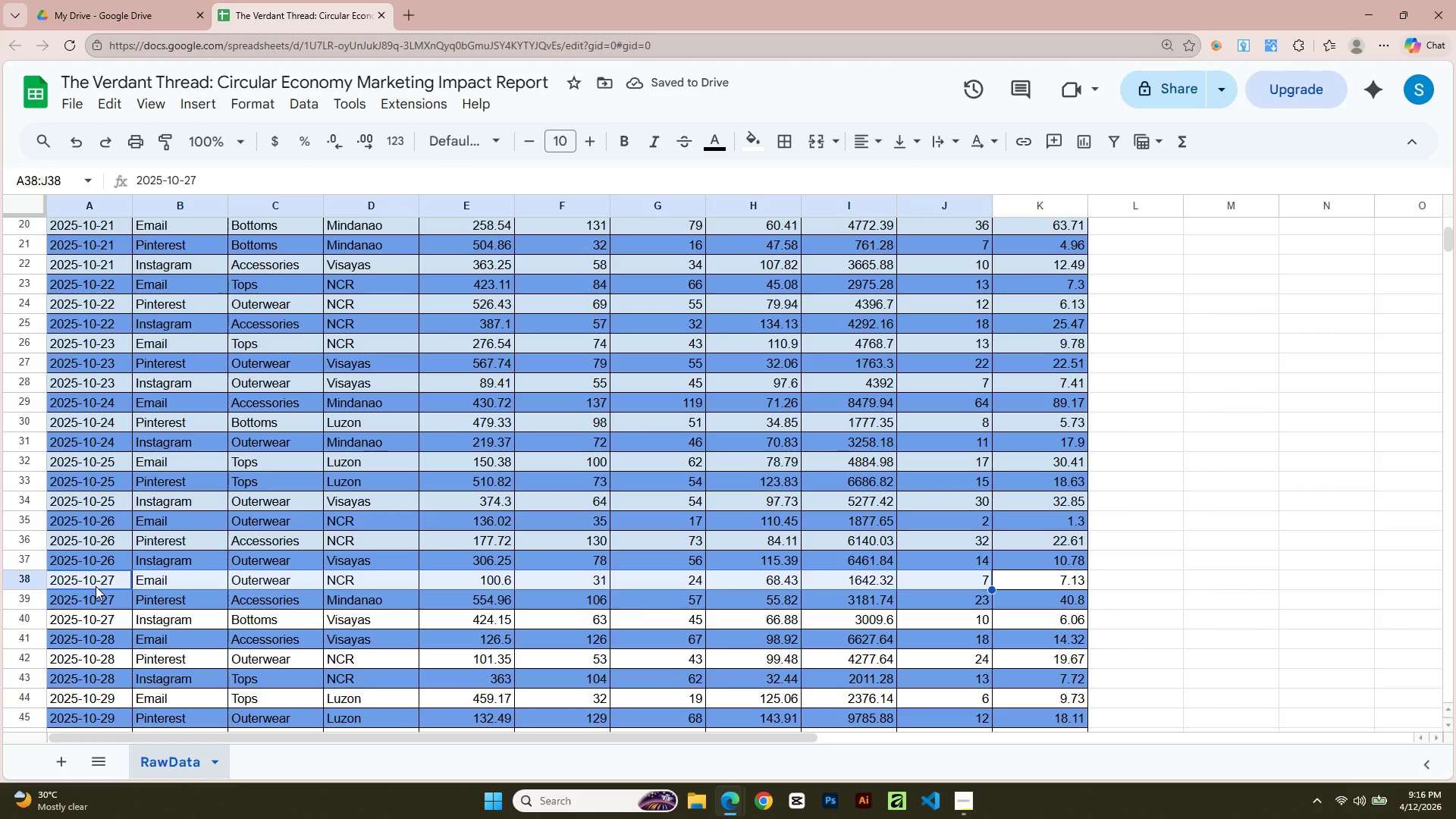 
key(Shift+ArrowRight)
 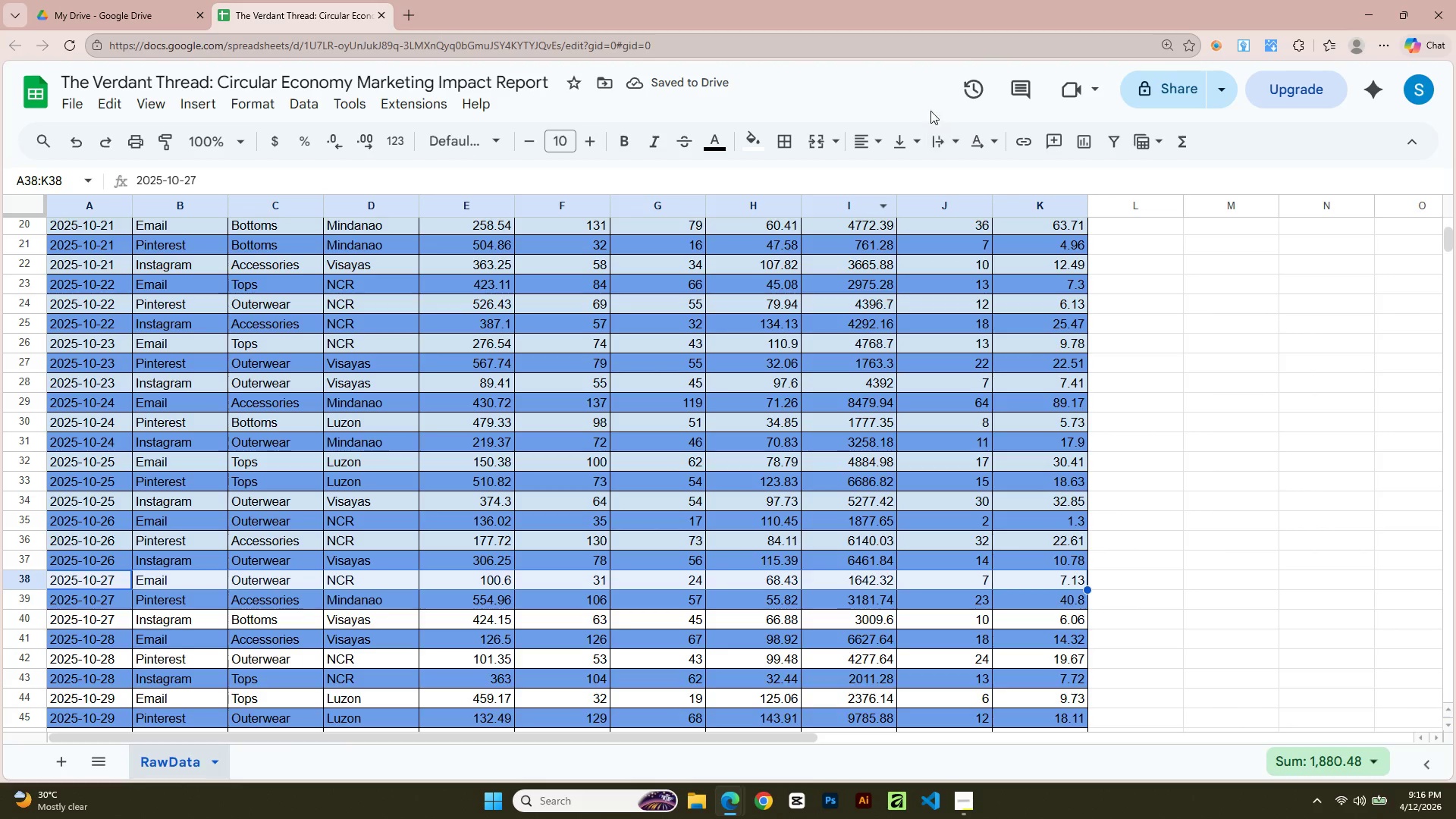 
left_click([748, 136])
 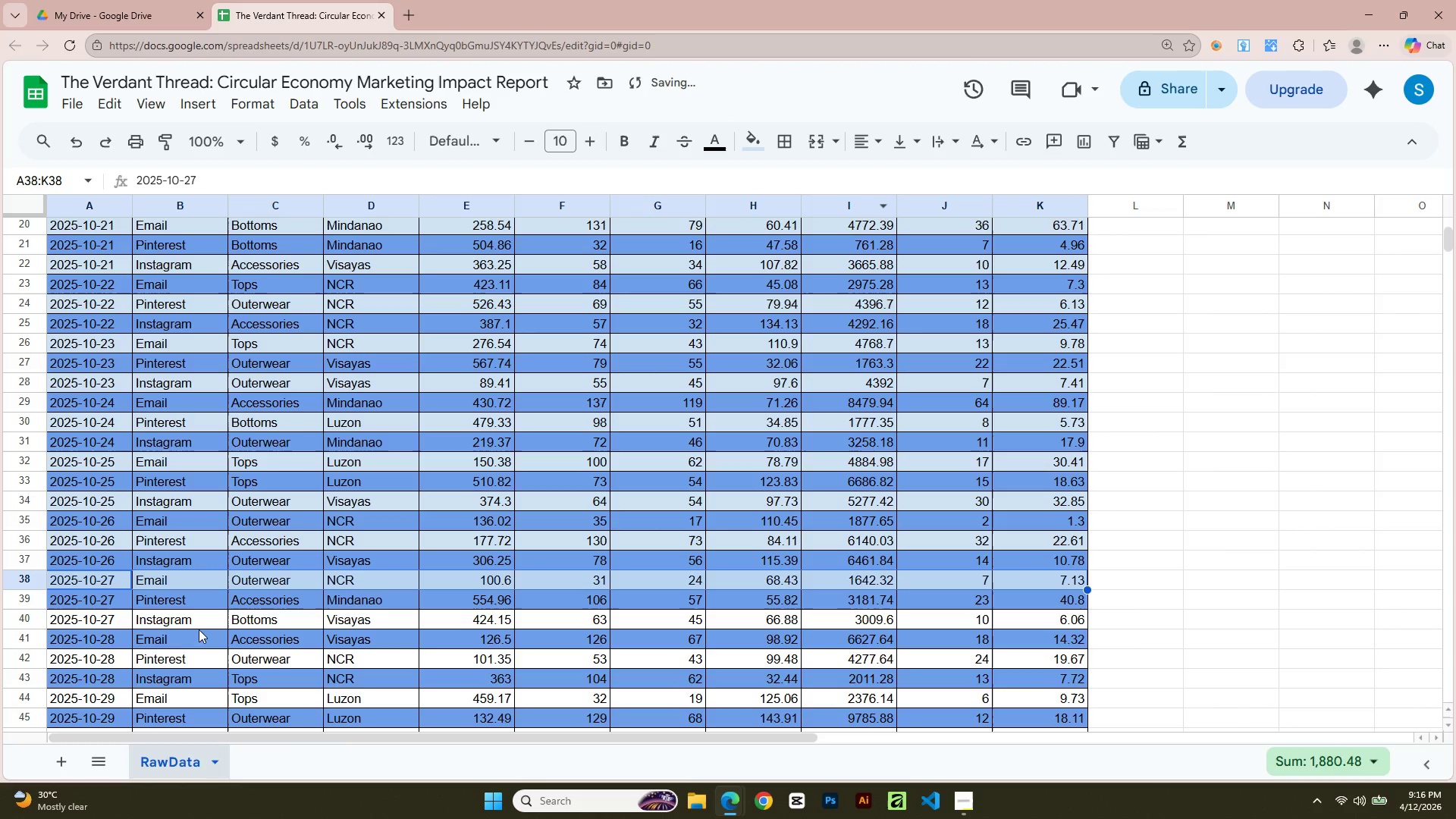 
left_click([108, 627])
 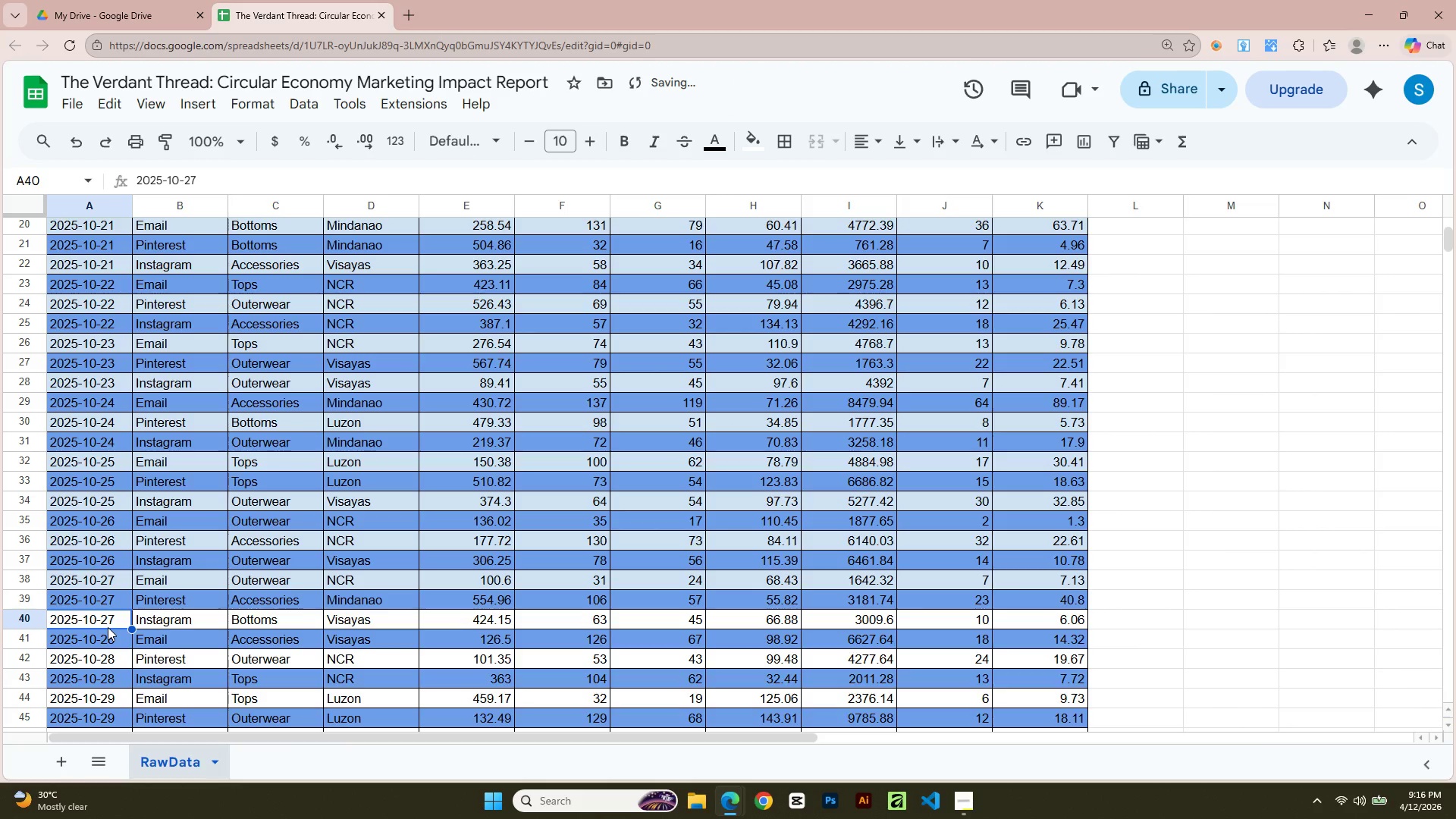 
key(Shift+ArrowRight)
 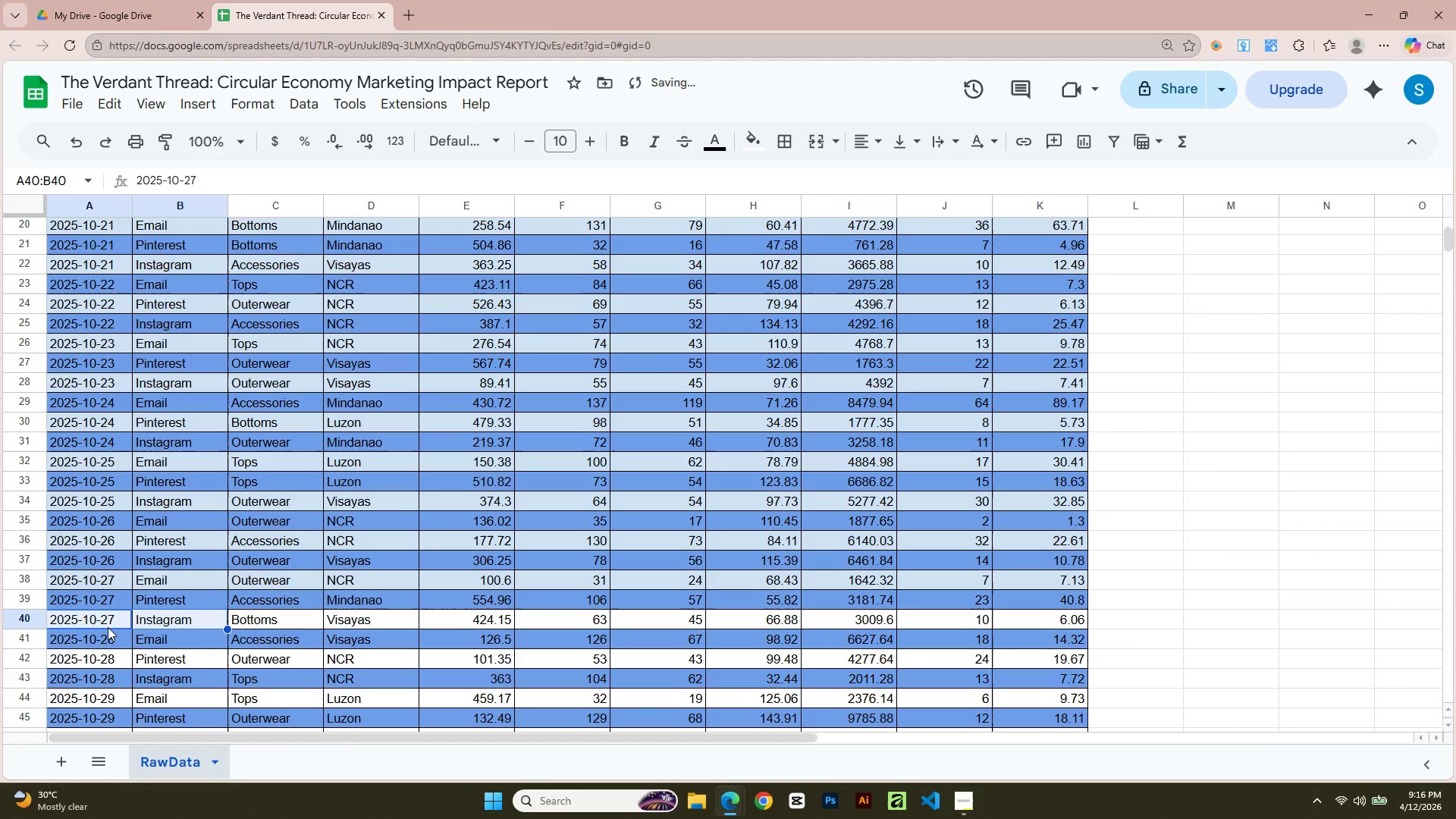 
key(Shift+ArrowRight)
 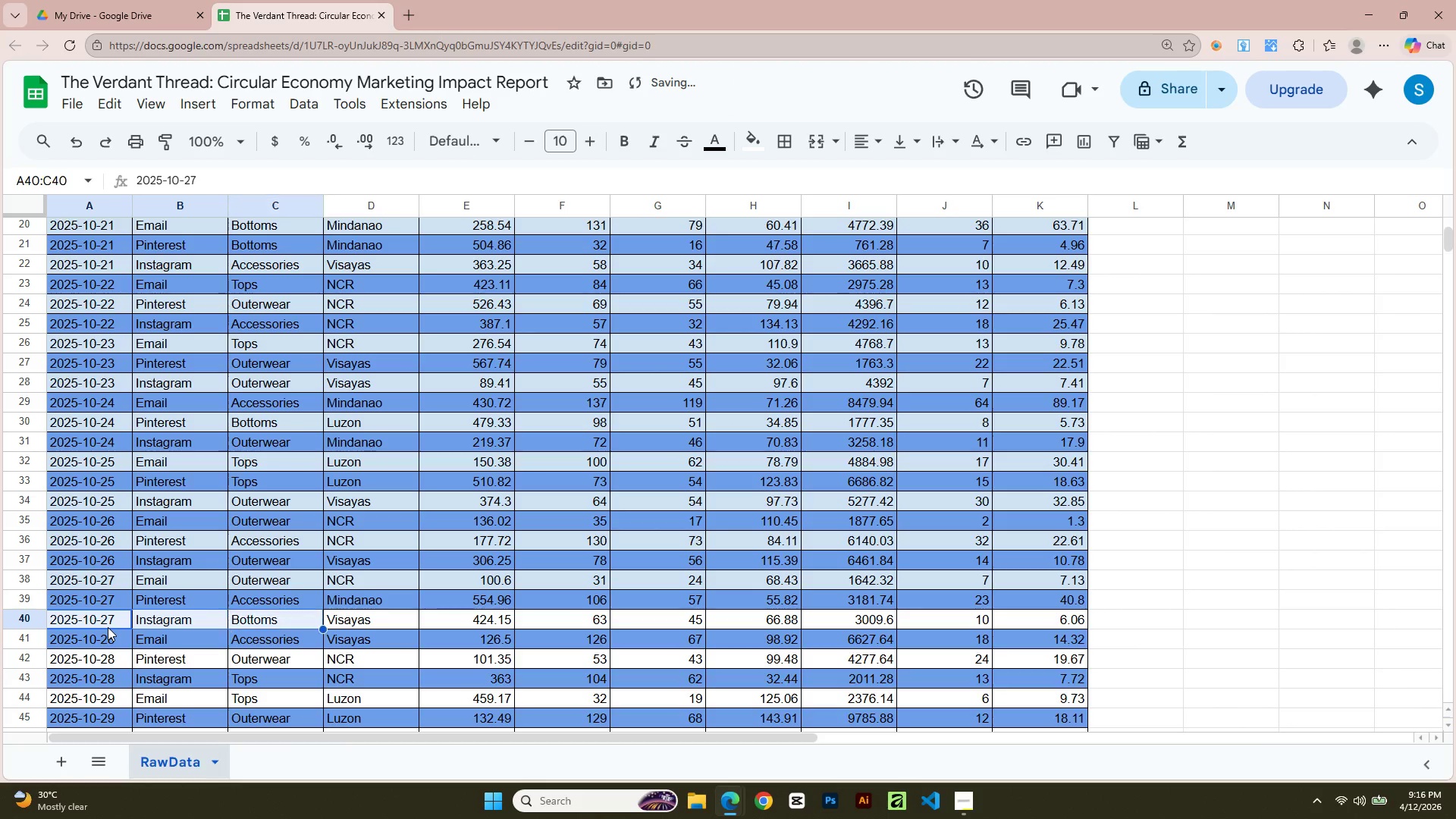 
key(Shift+ArrowRight)
 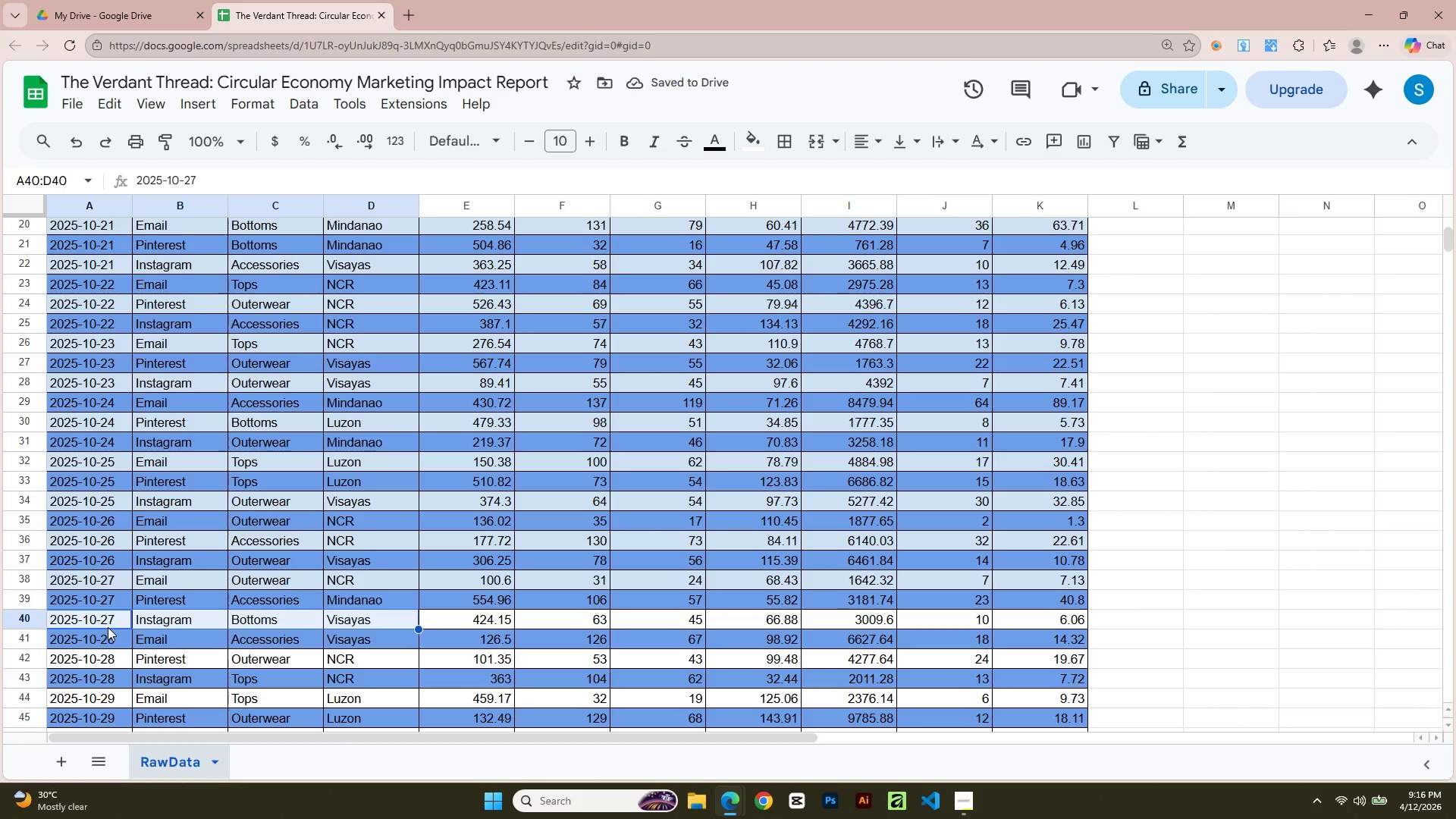 
key(Shift+ArrowRight)
 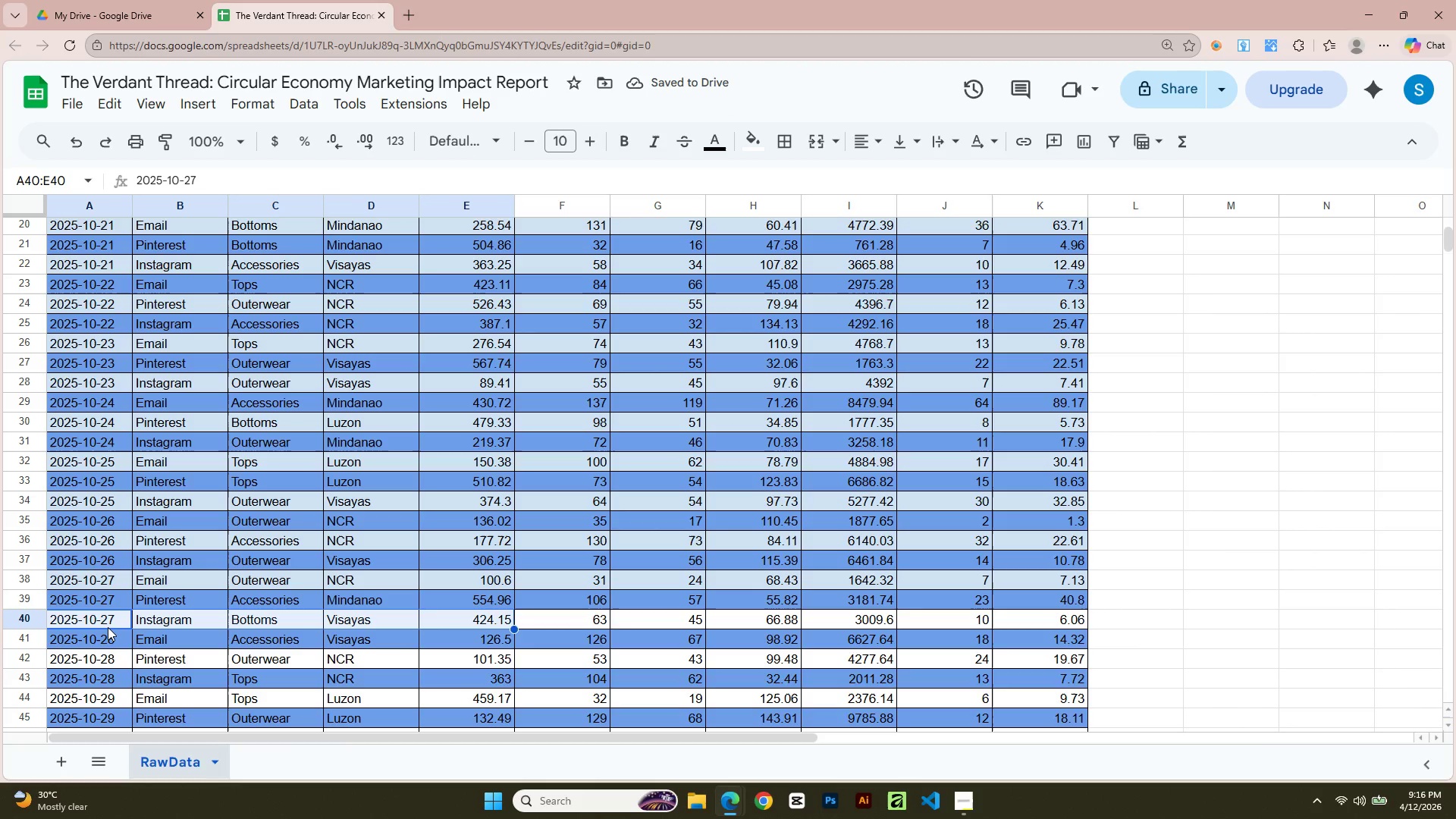 
key(Shift+ArrowRight)
 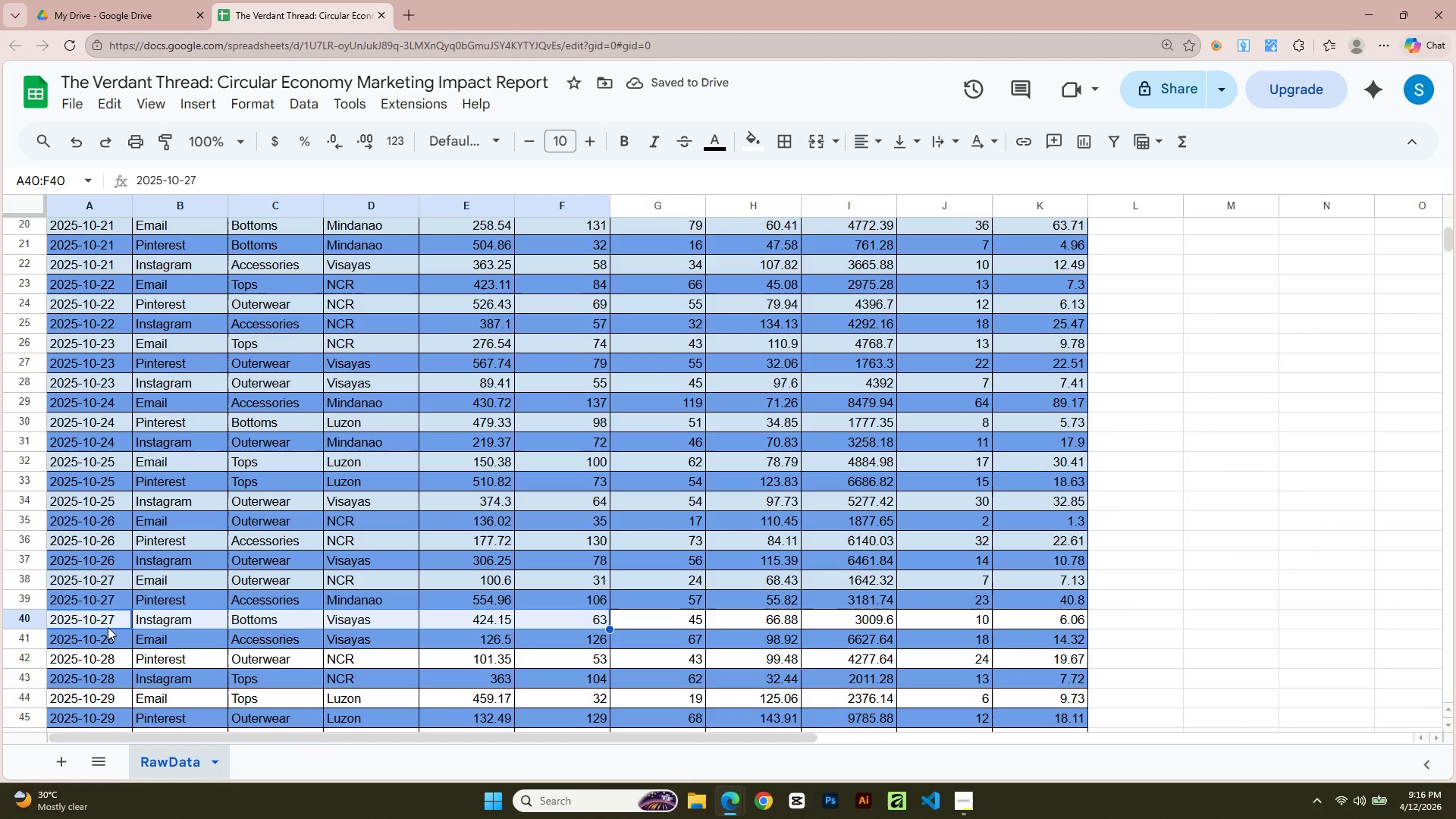 
key(Shift+ArrowRight)
 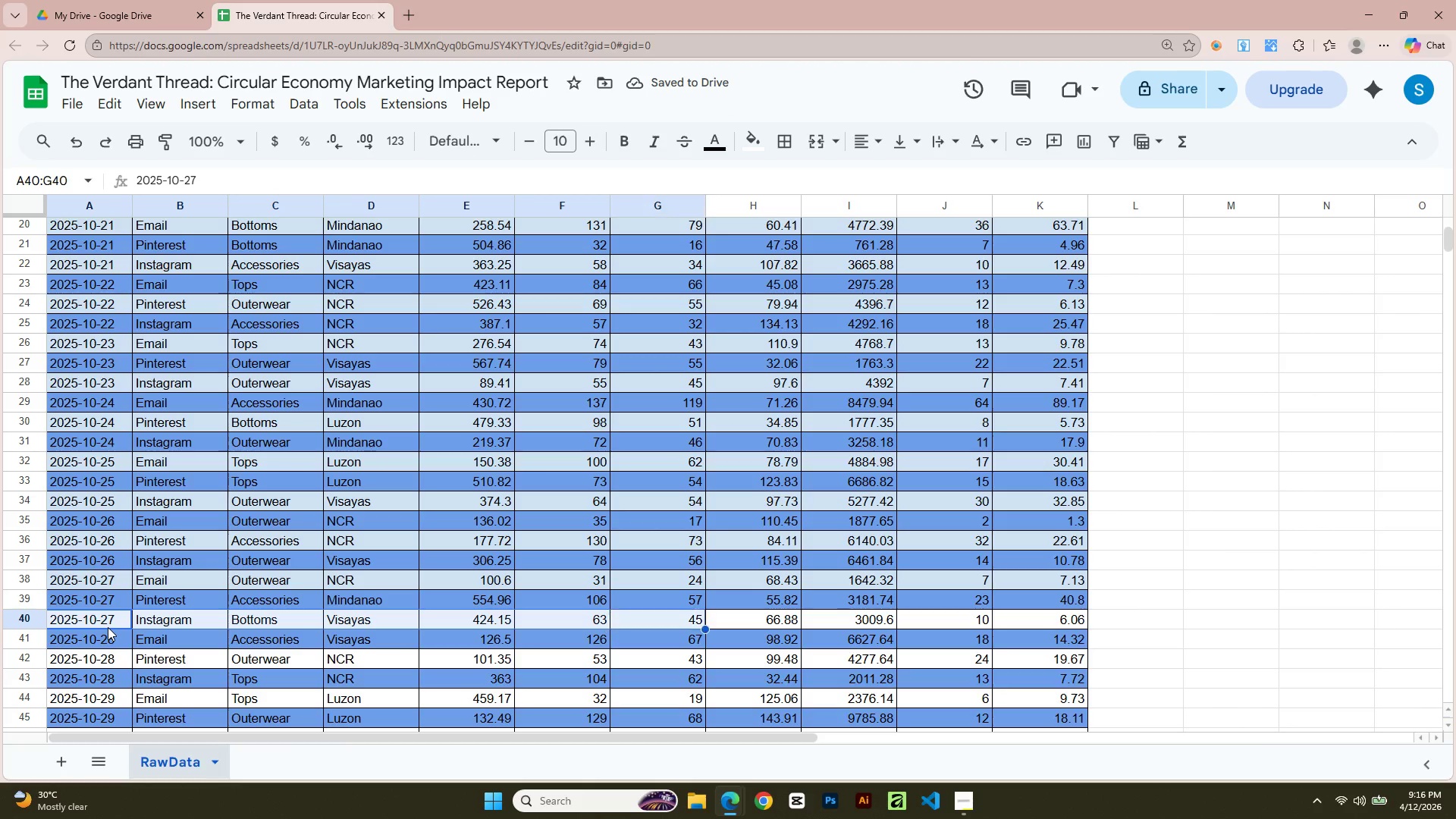 
key(Shift+ArrowRight)
 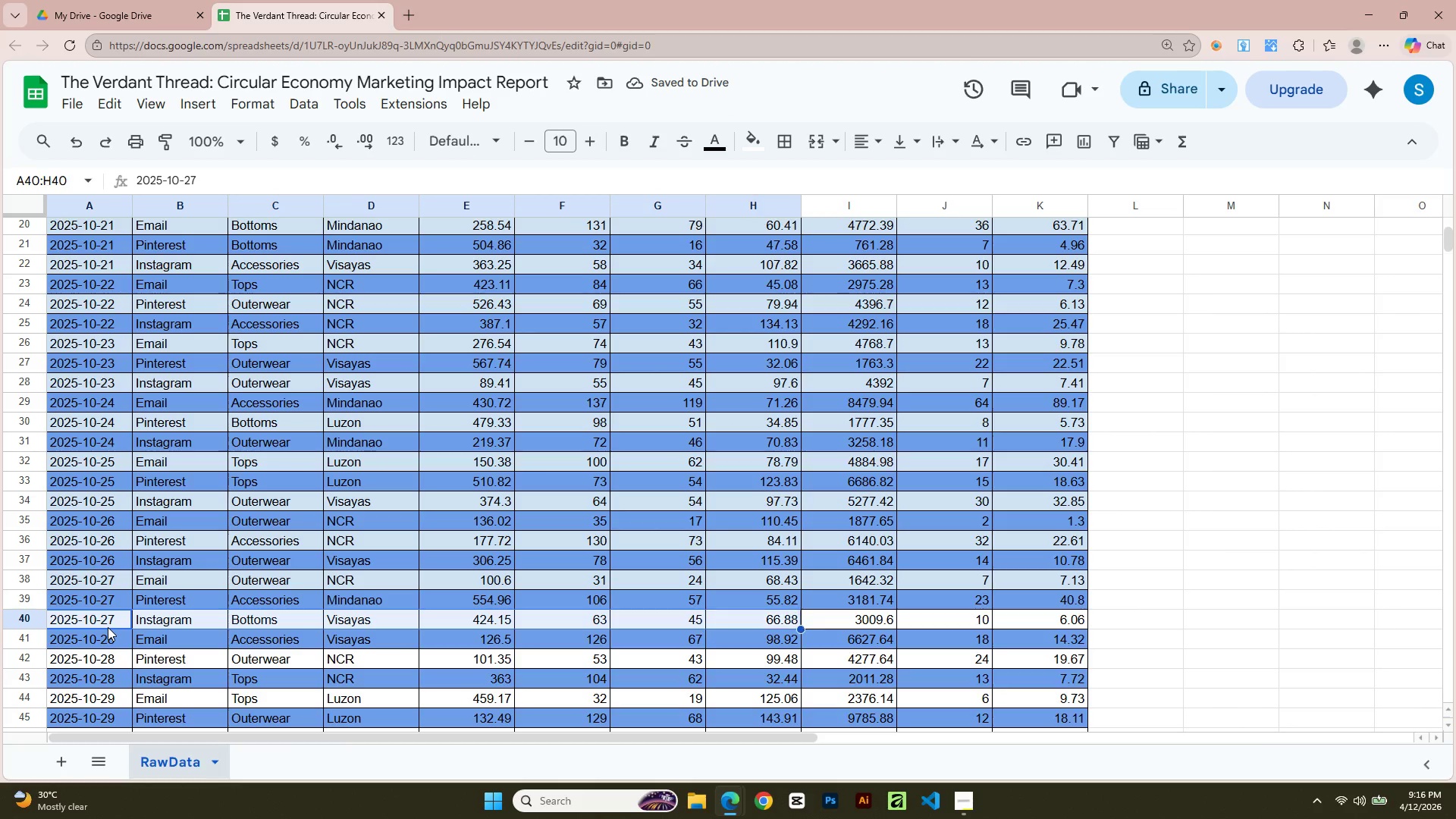 
key(Shift+ArrowRight)
 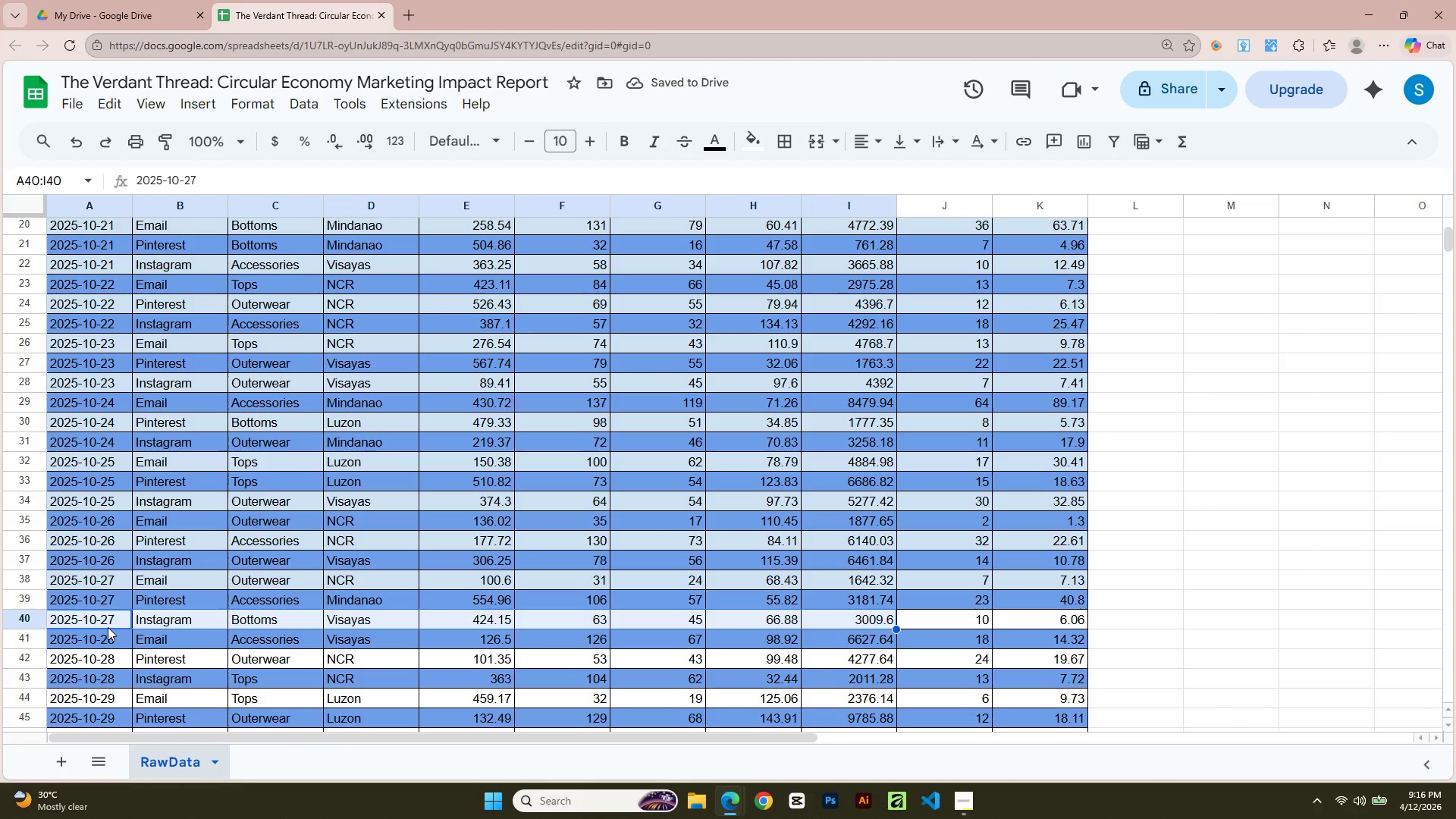 
key(Shift+ArrowRight)
 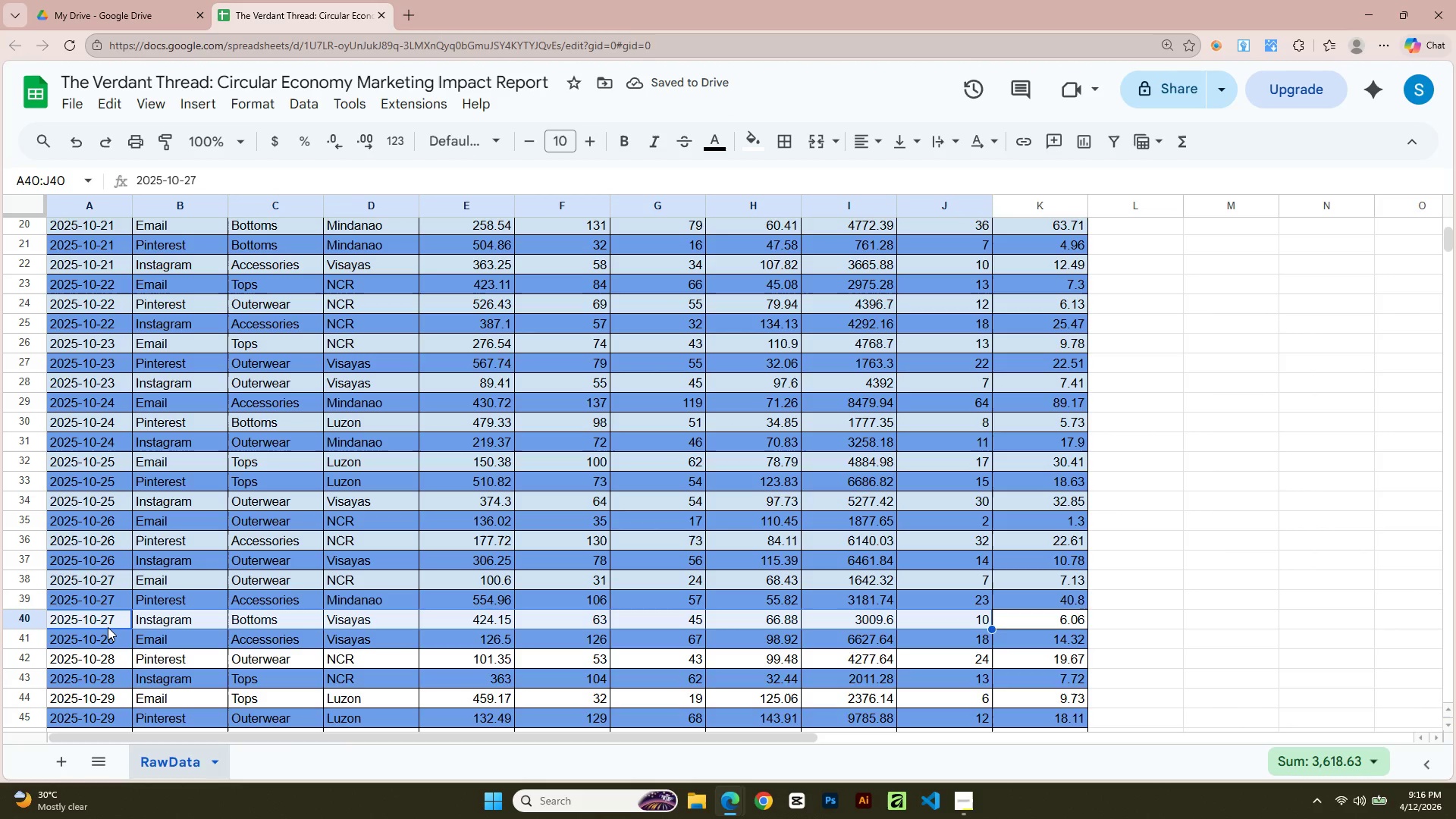 
key(Shift+ArrowRight)
 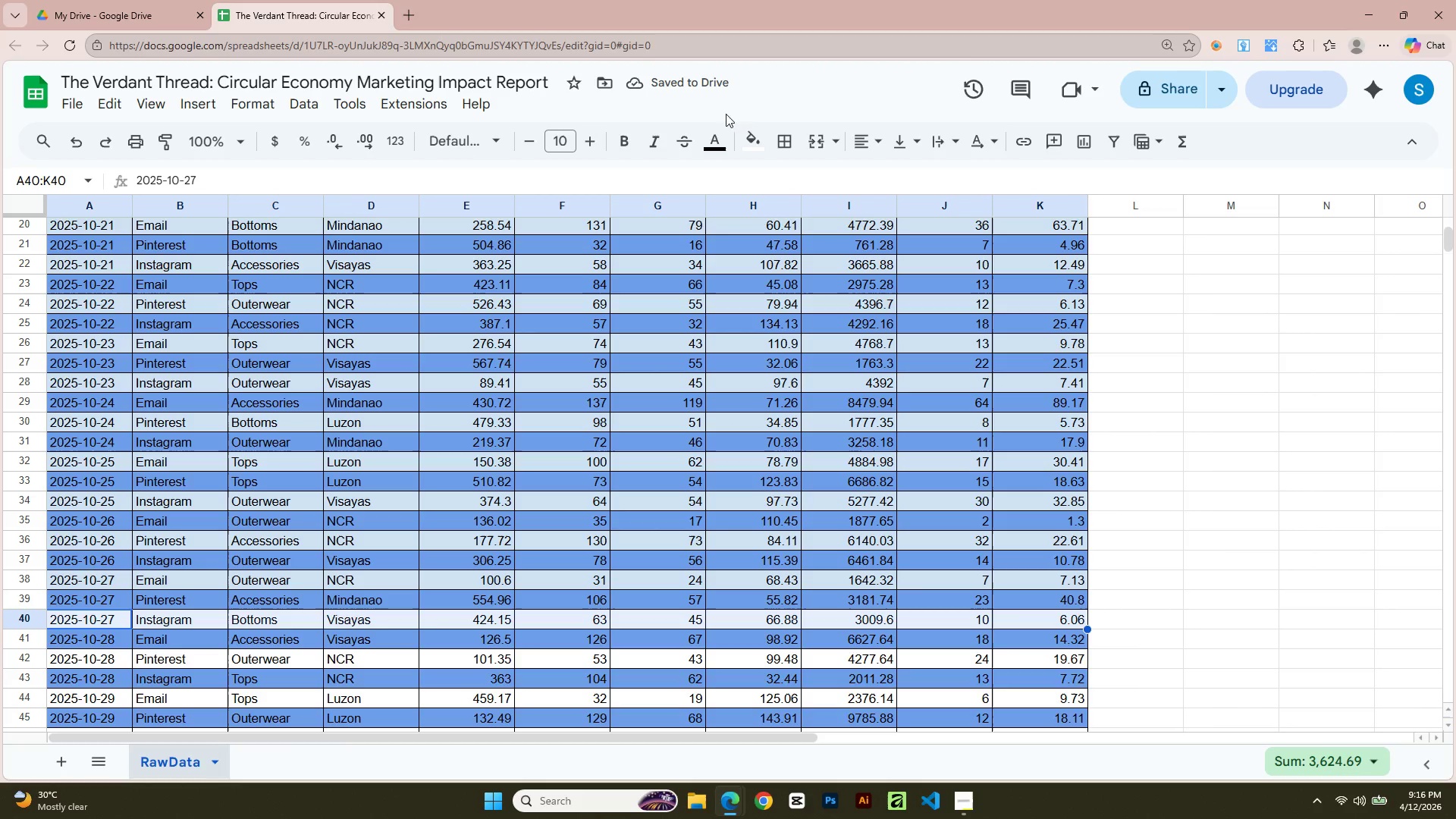 
left_click([745, 129])
 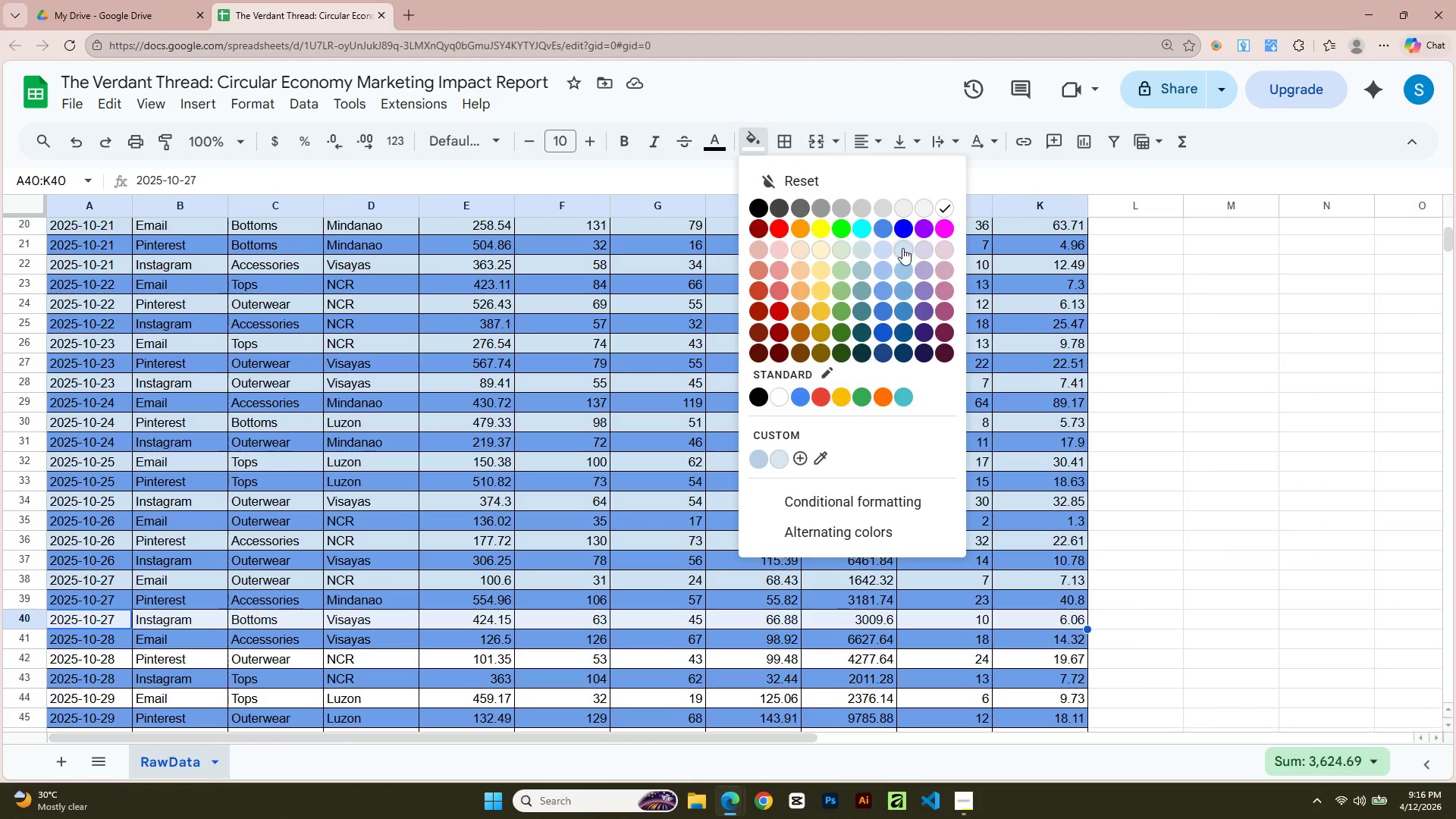 
scroll: coordinate [438, 535], scroll_direction: down, amount: 3.0
 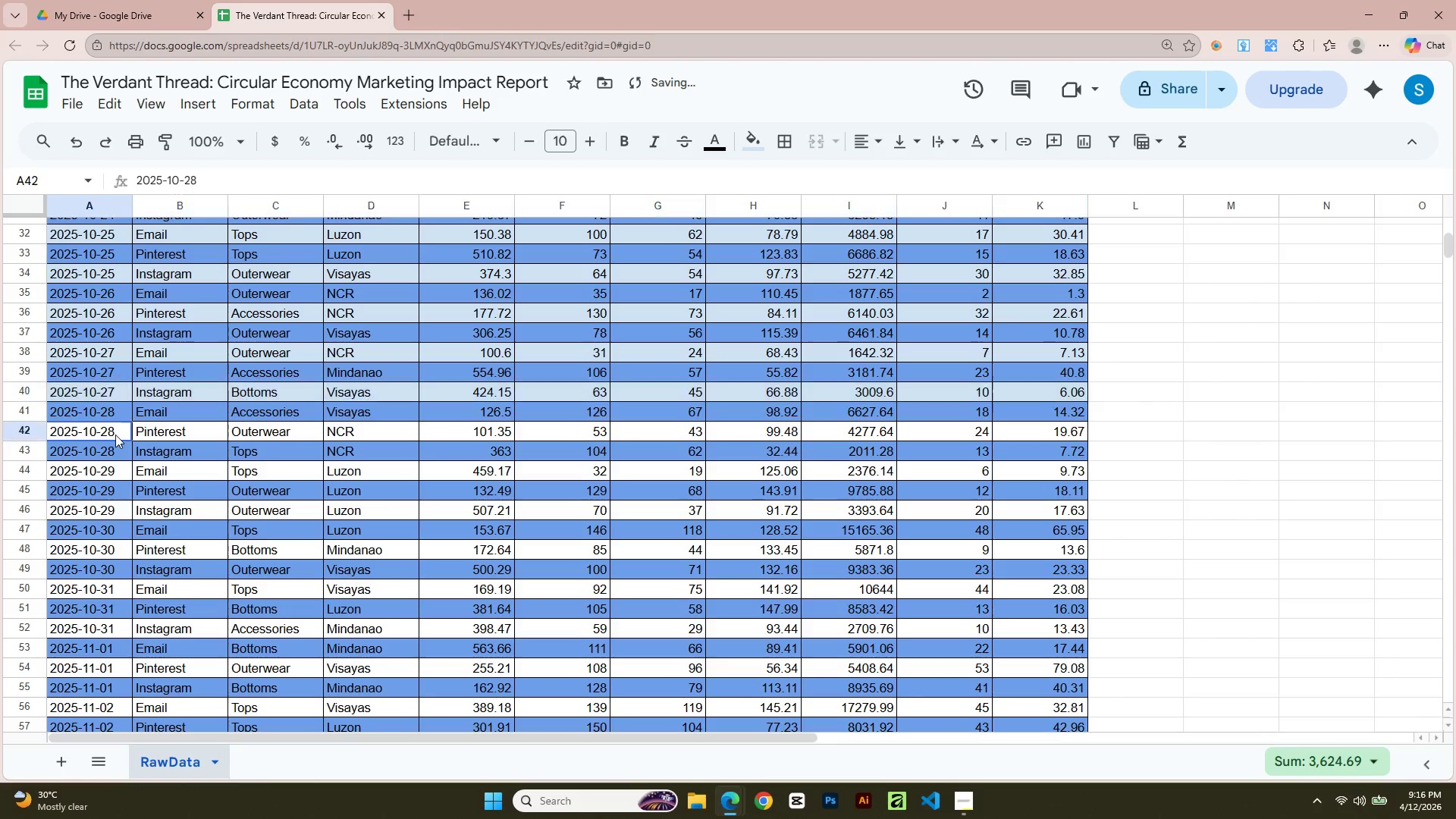 
key(Shift+ArrowRight)
 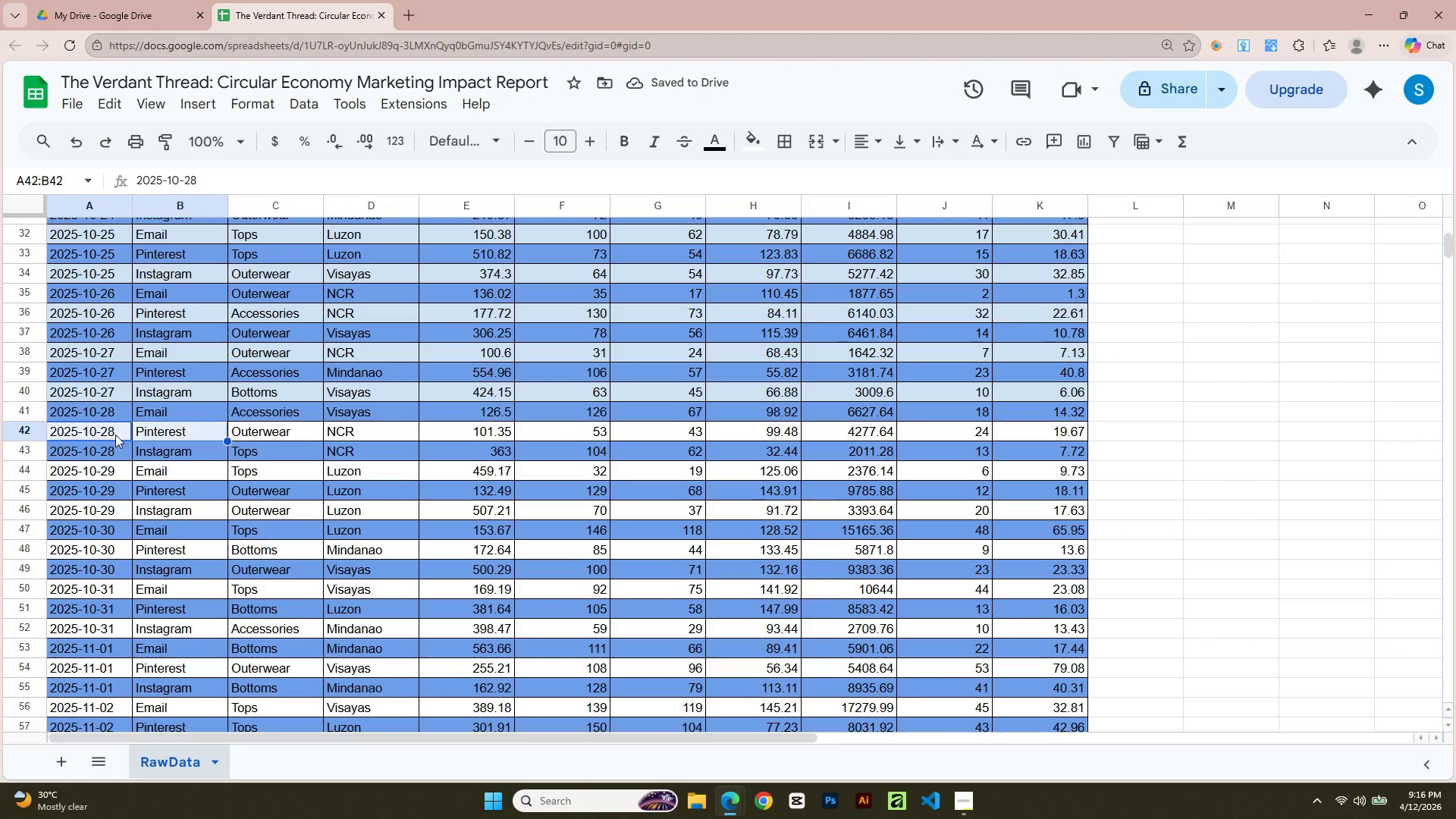 
key(Shift+ArrowRight)
 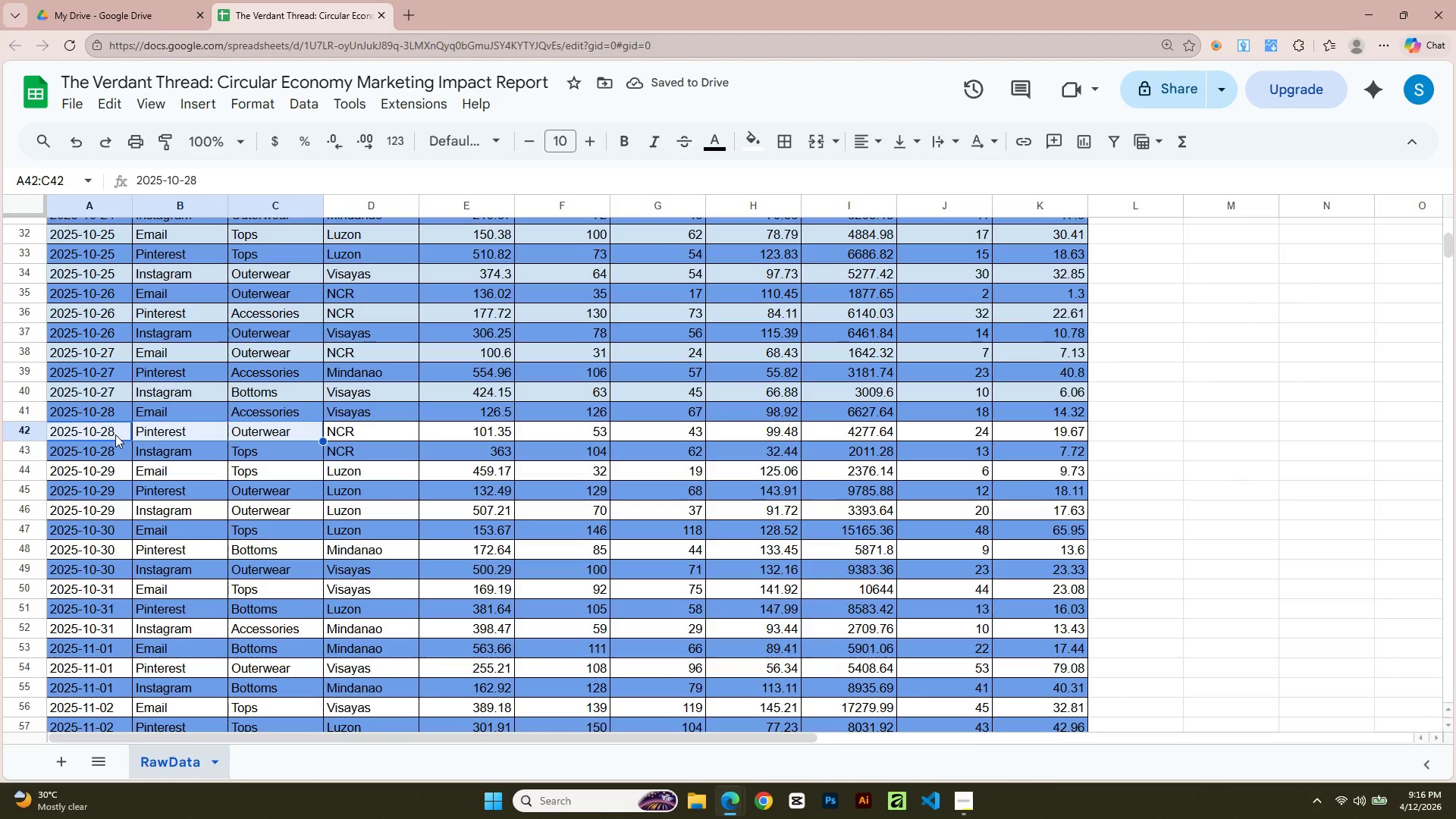 
key(Shift+ArrowRight)
 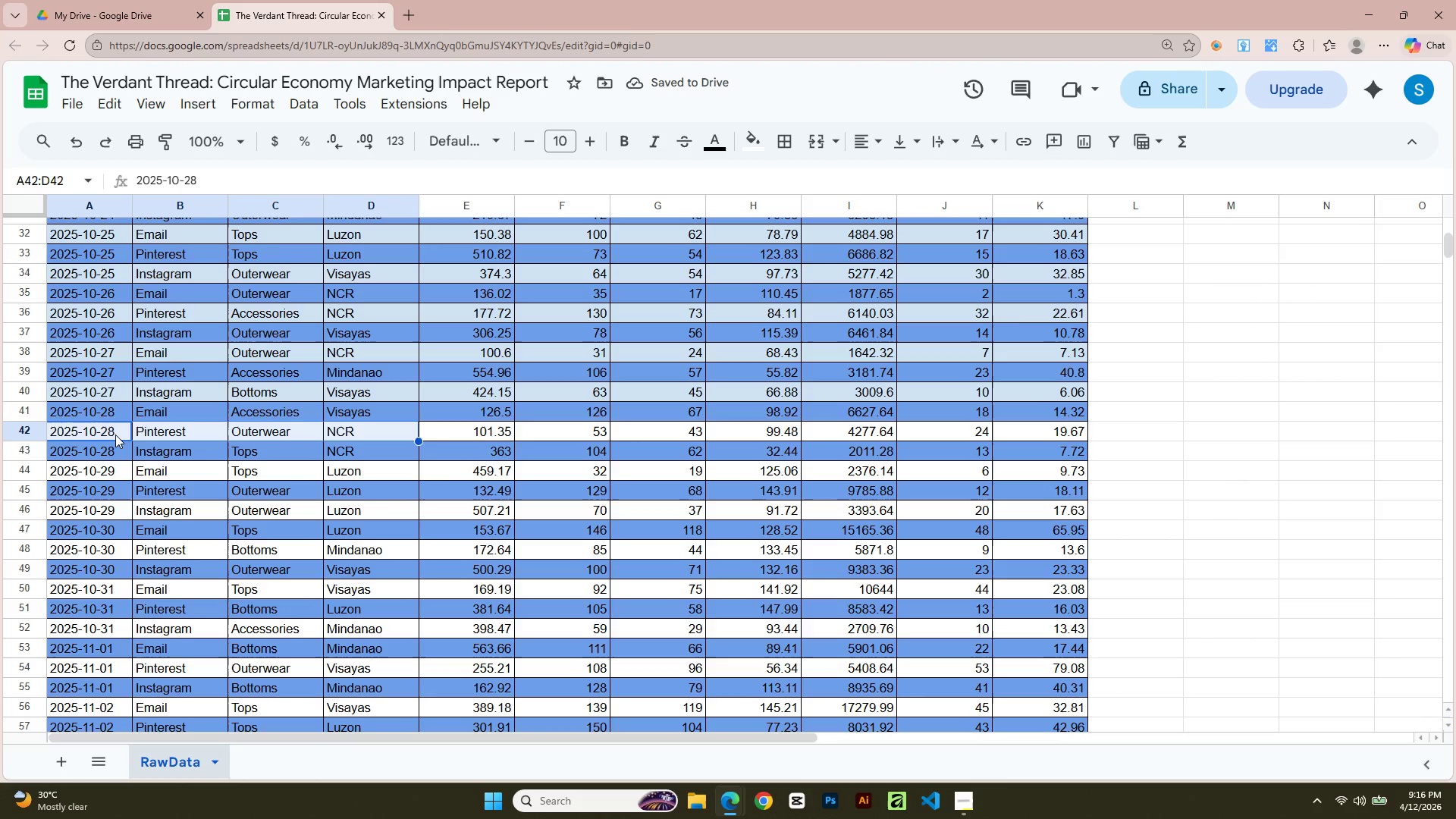 
key(Shift+ArrowRight)
 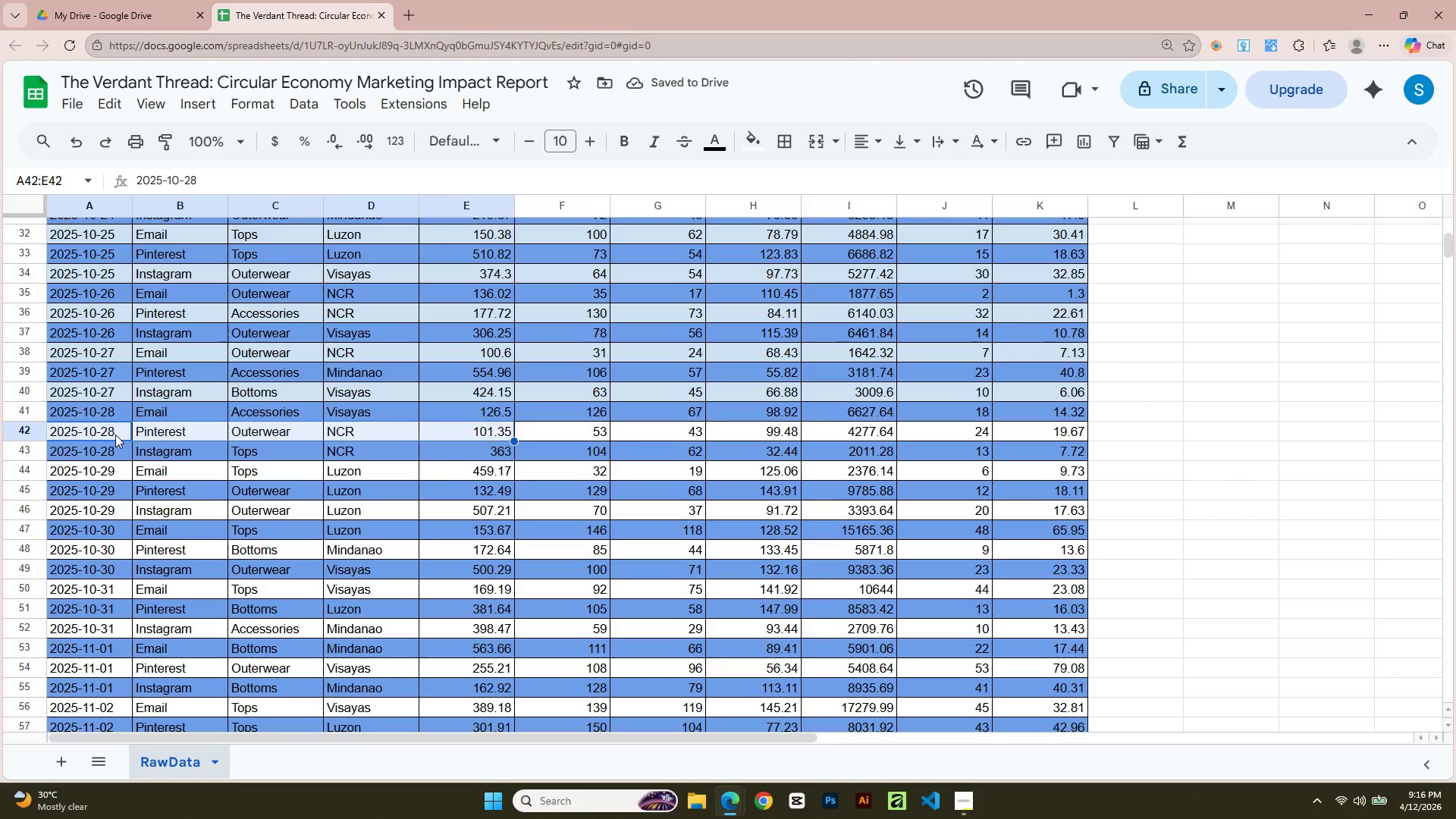 
key(Shift+ArrowRight)
 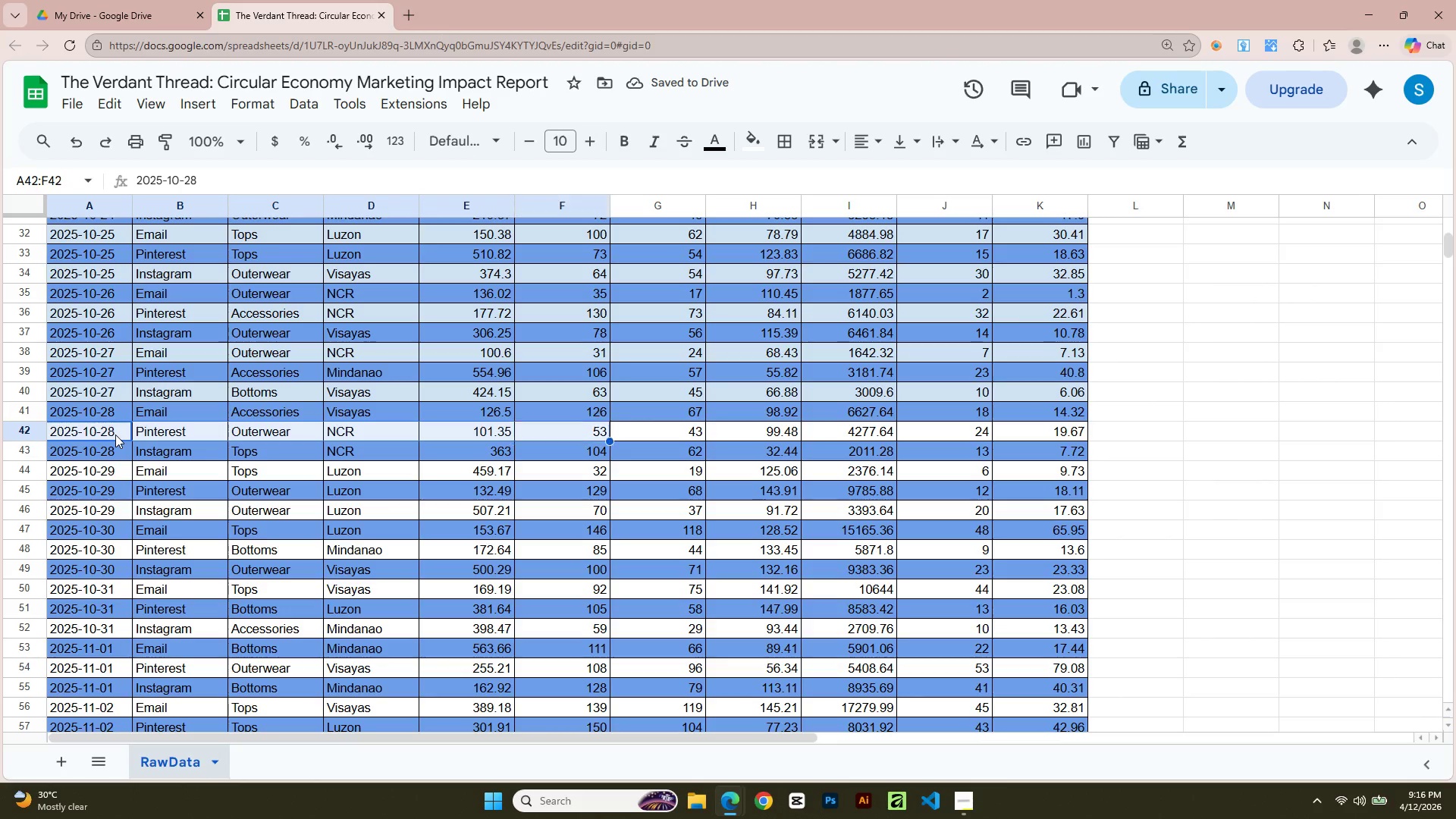 
key(Shift+ArrowRight)
 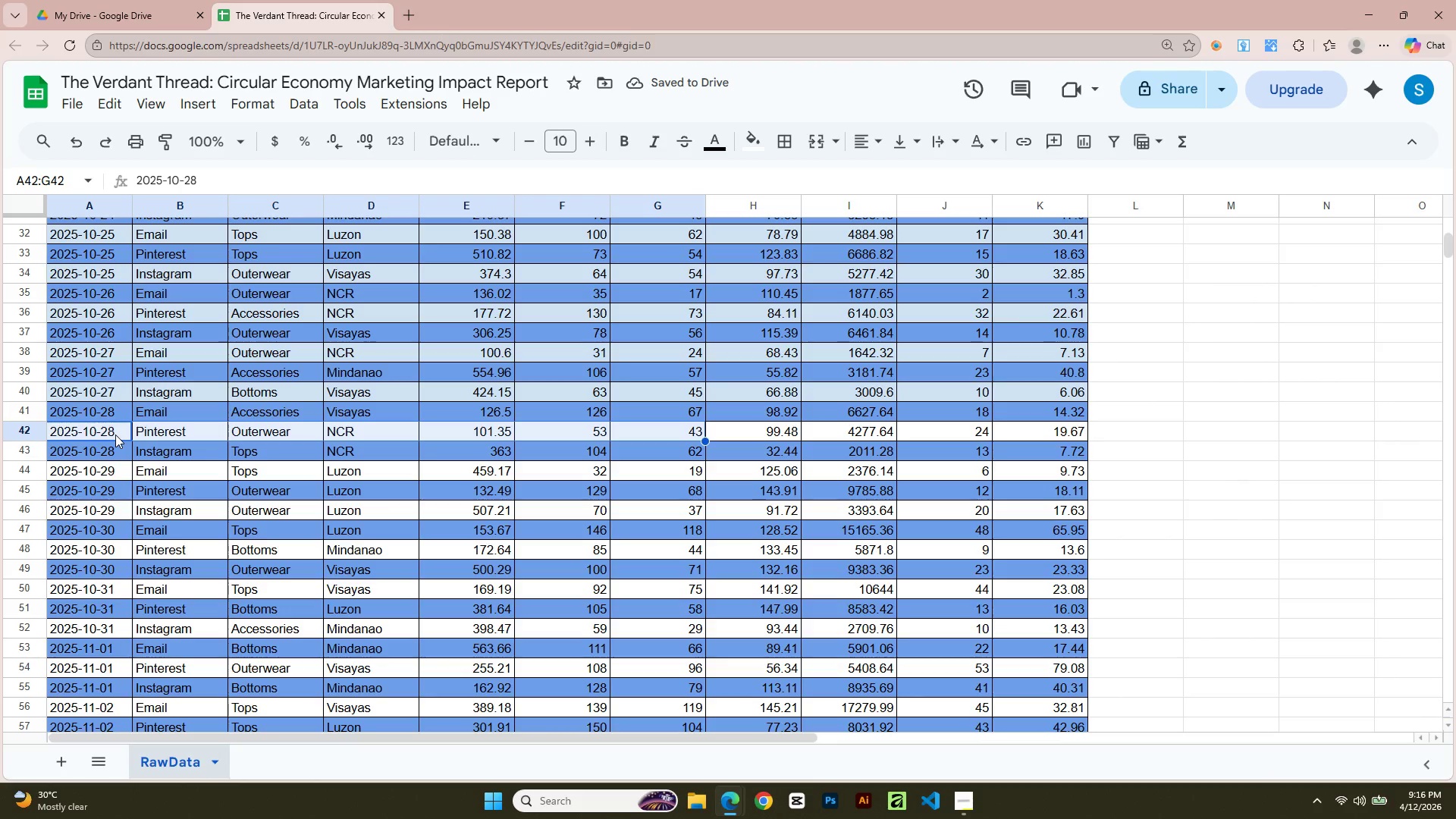 
key(Shift+ArrowRight)
 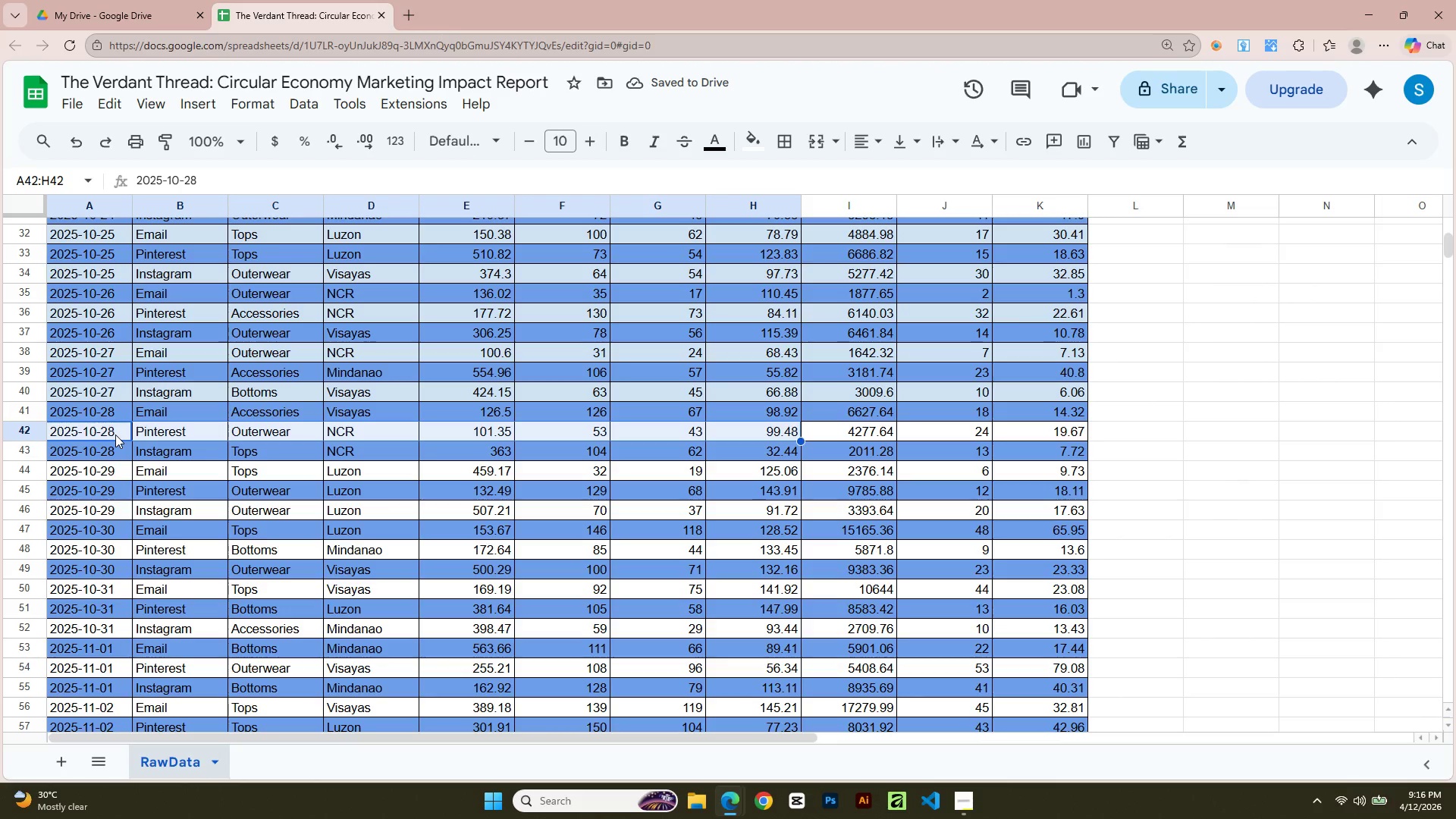 
key(Shift+ArrowRight)
 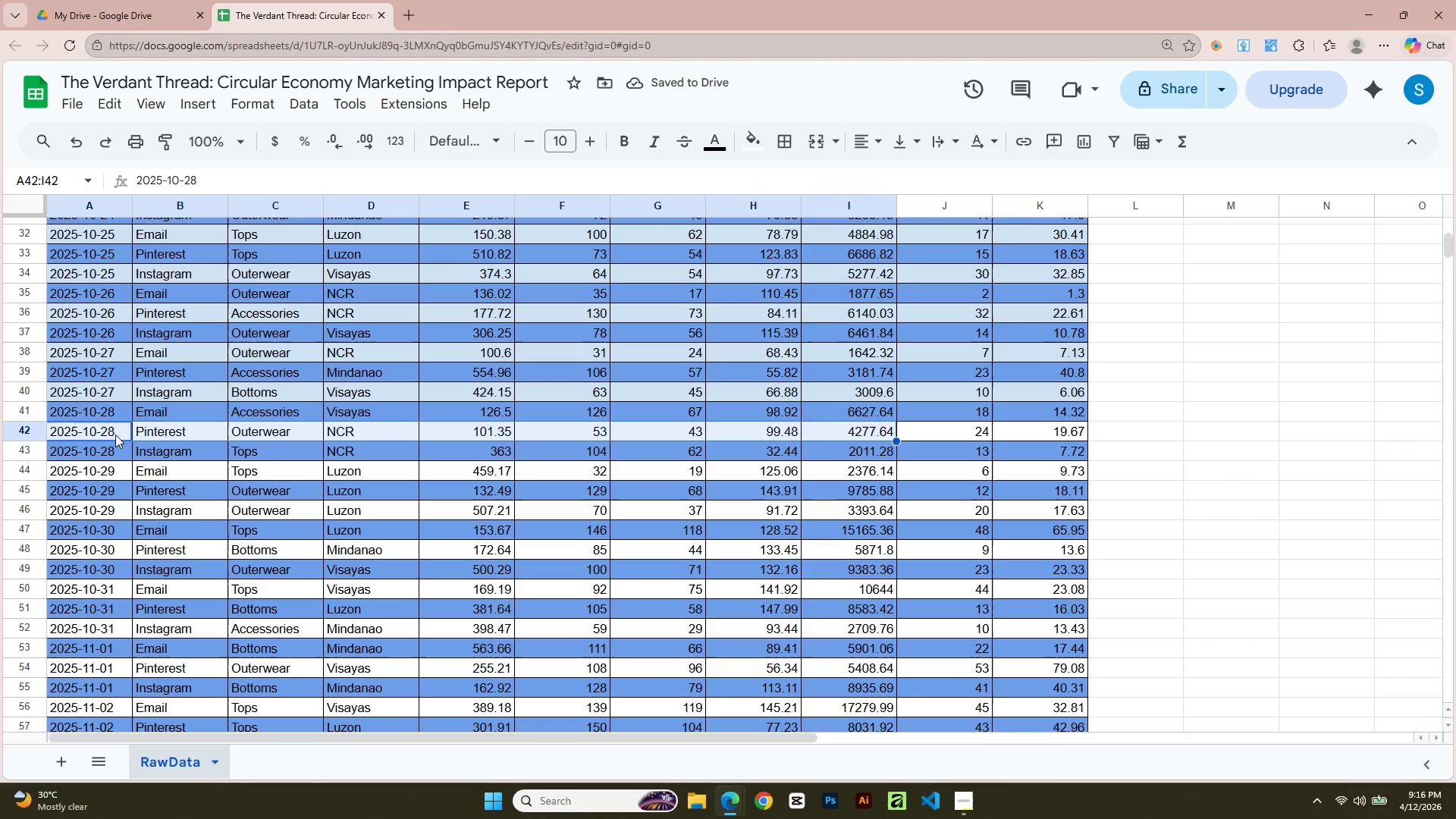 
key(Shift+ArrowRight)
 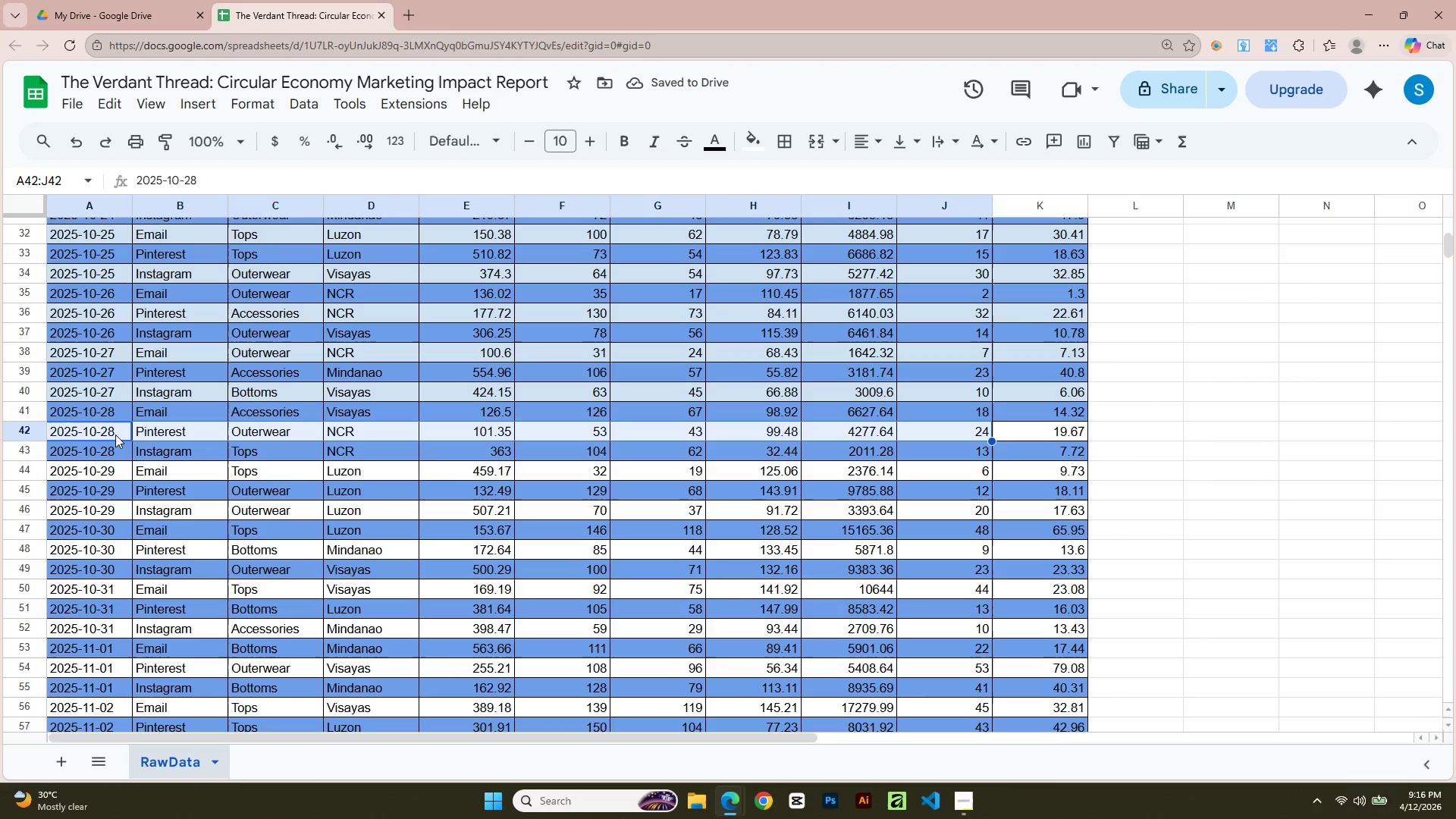 
key(Shift+ArrowRight)
 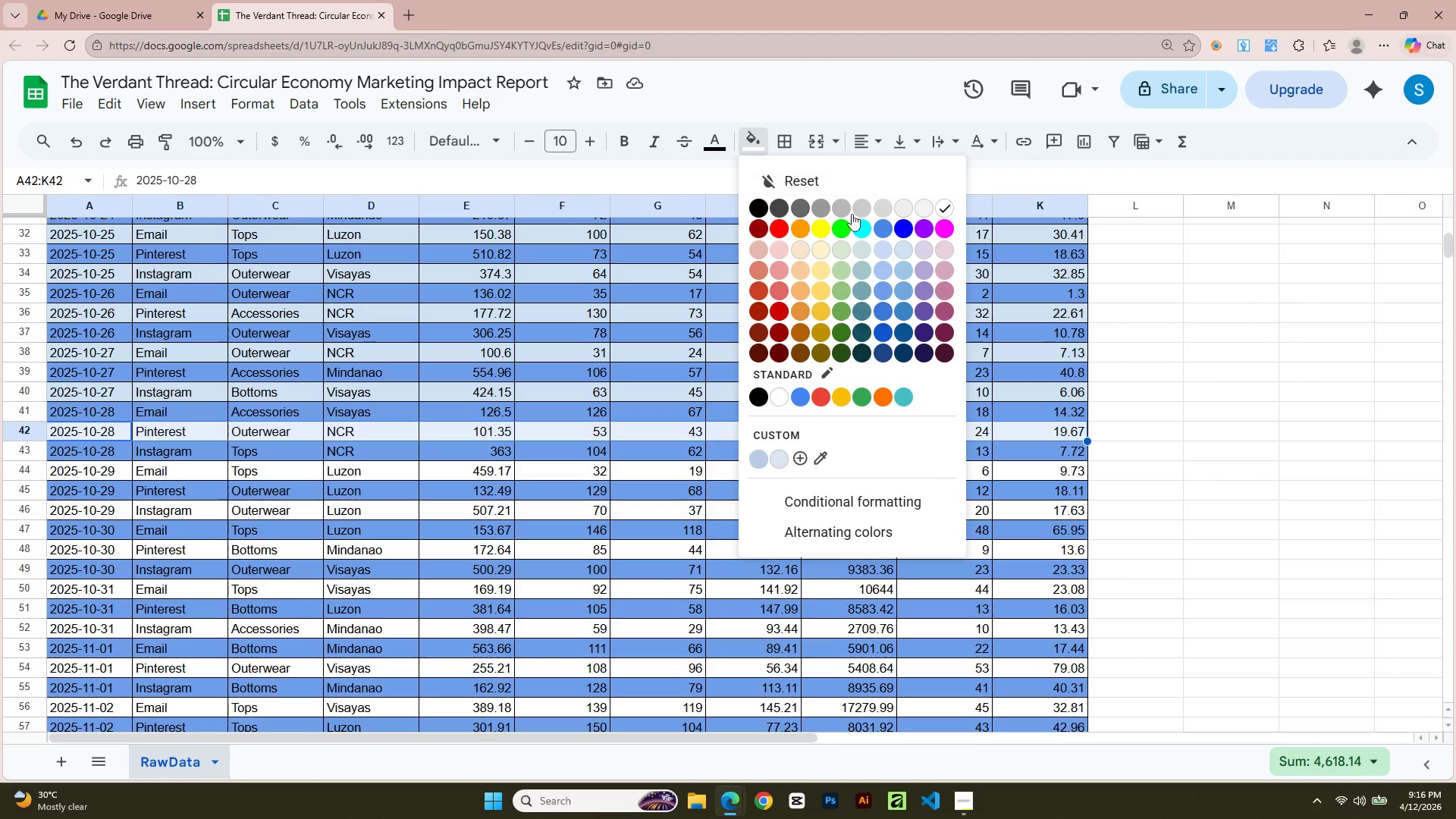 
left_click([908, 253])
 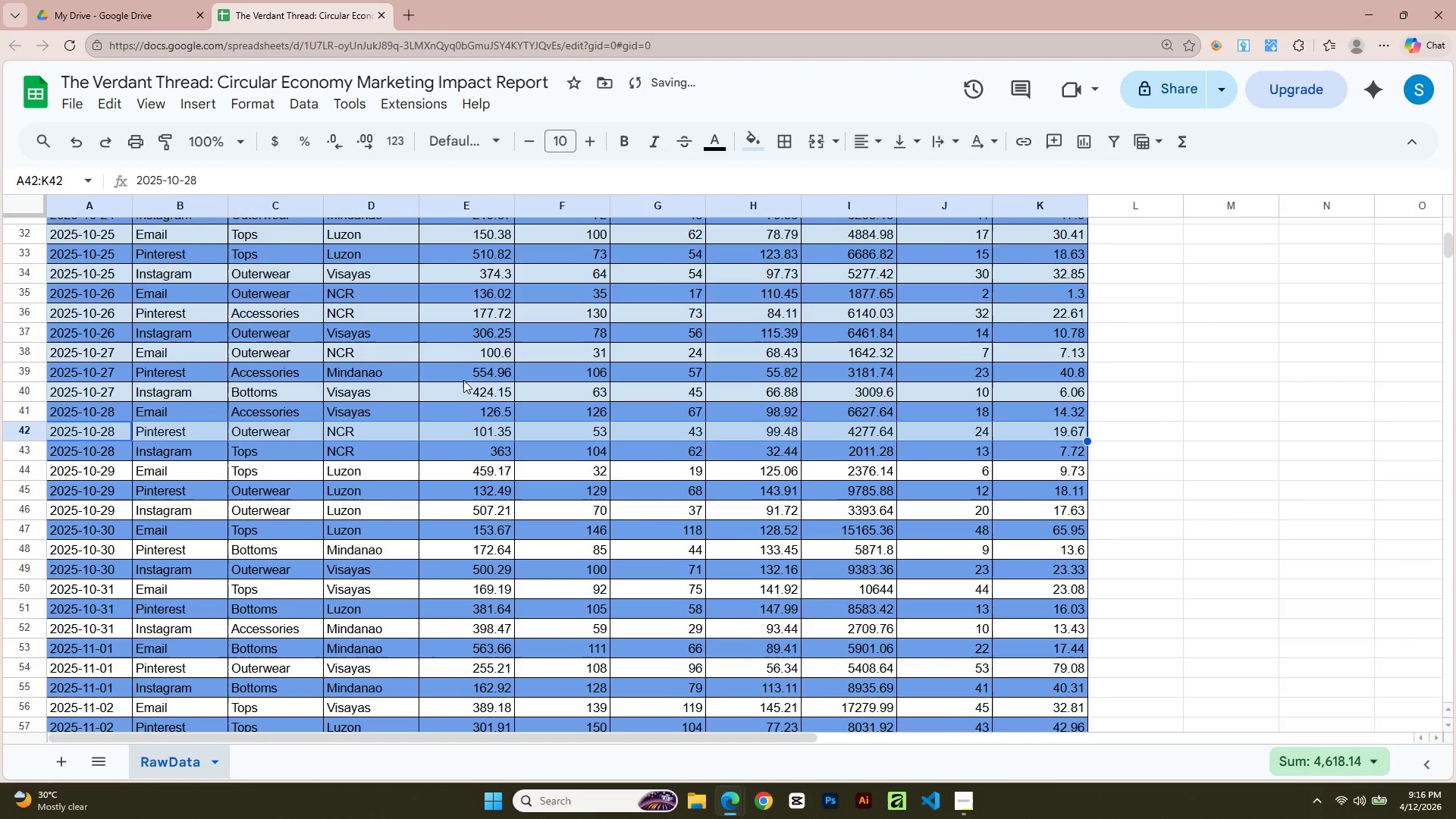 
scroll: coordinate [453, 387], scroll_direction: down, amount: 2.0
 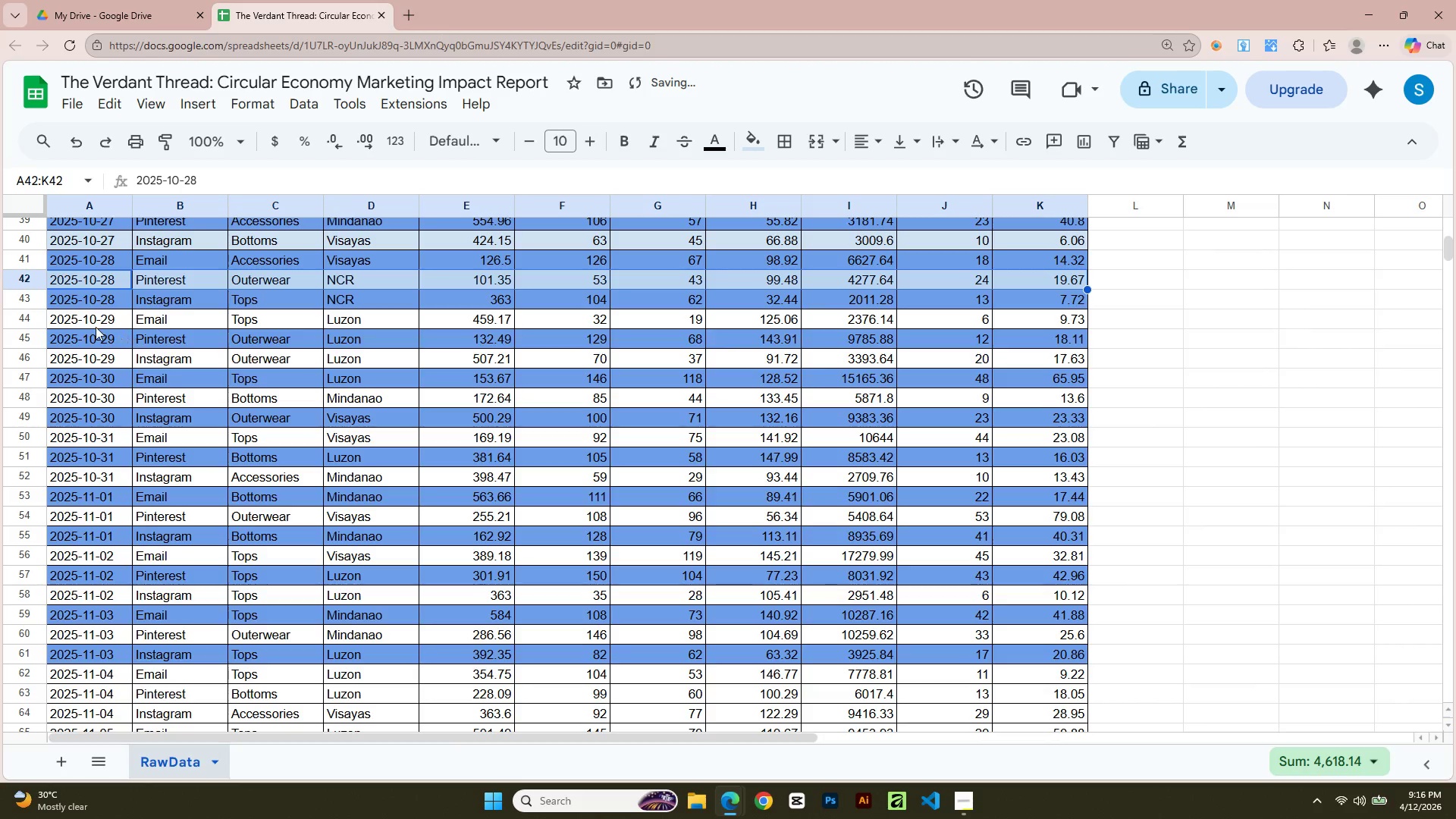 
left_click([93, 326])
 